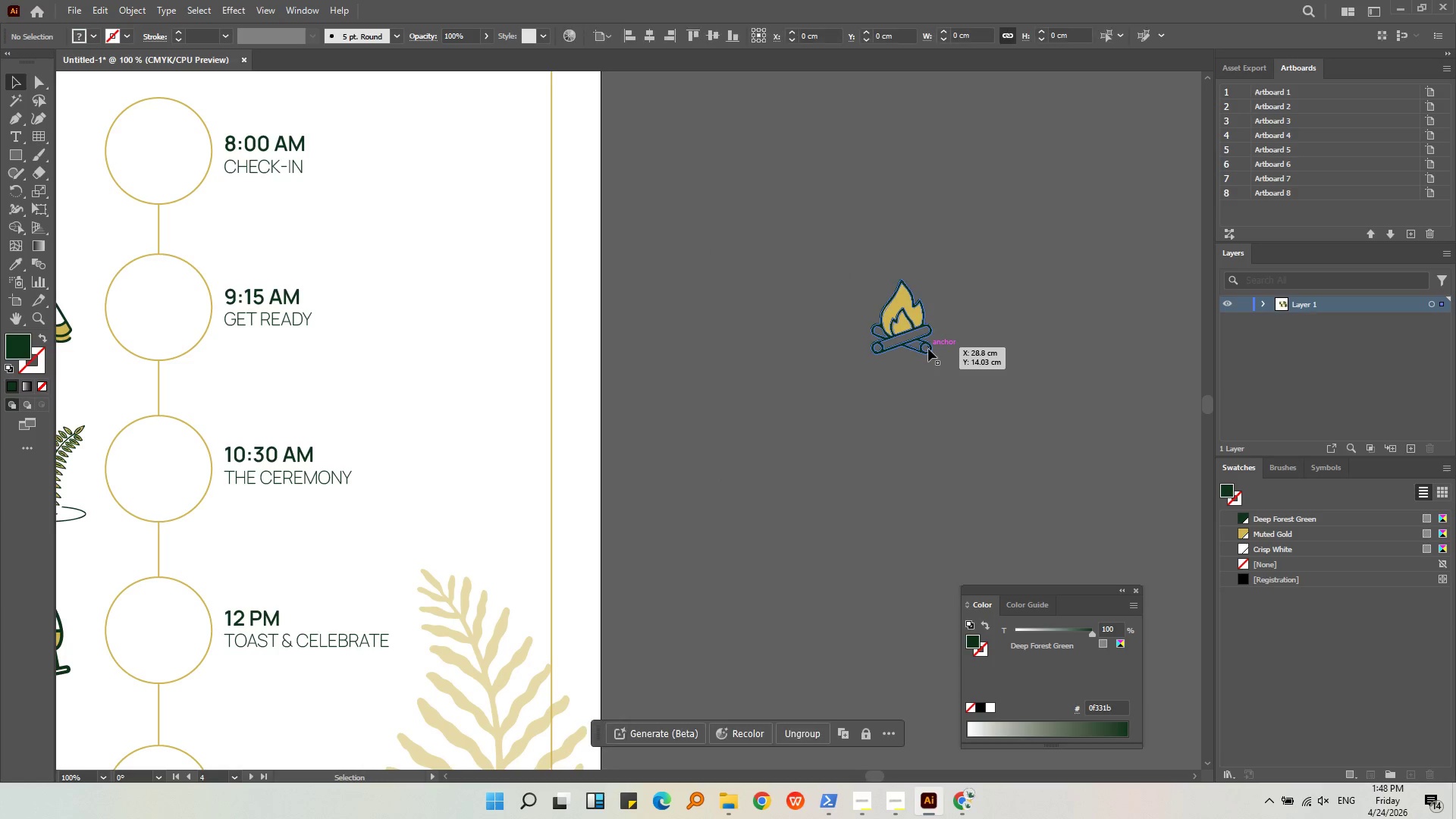 
left_click([928, 349])
 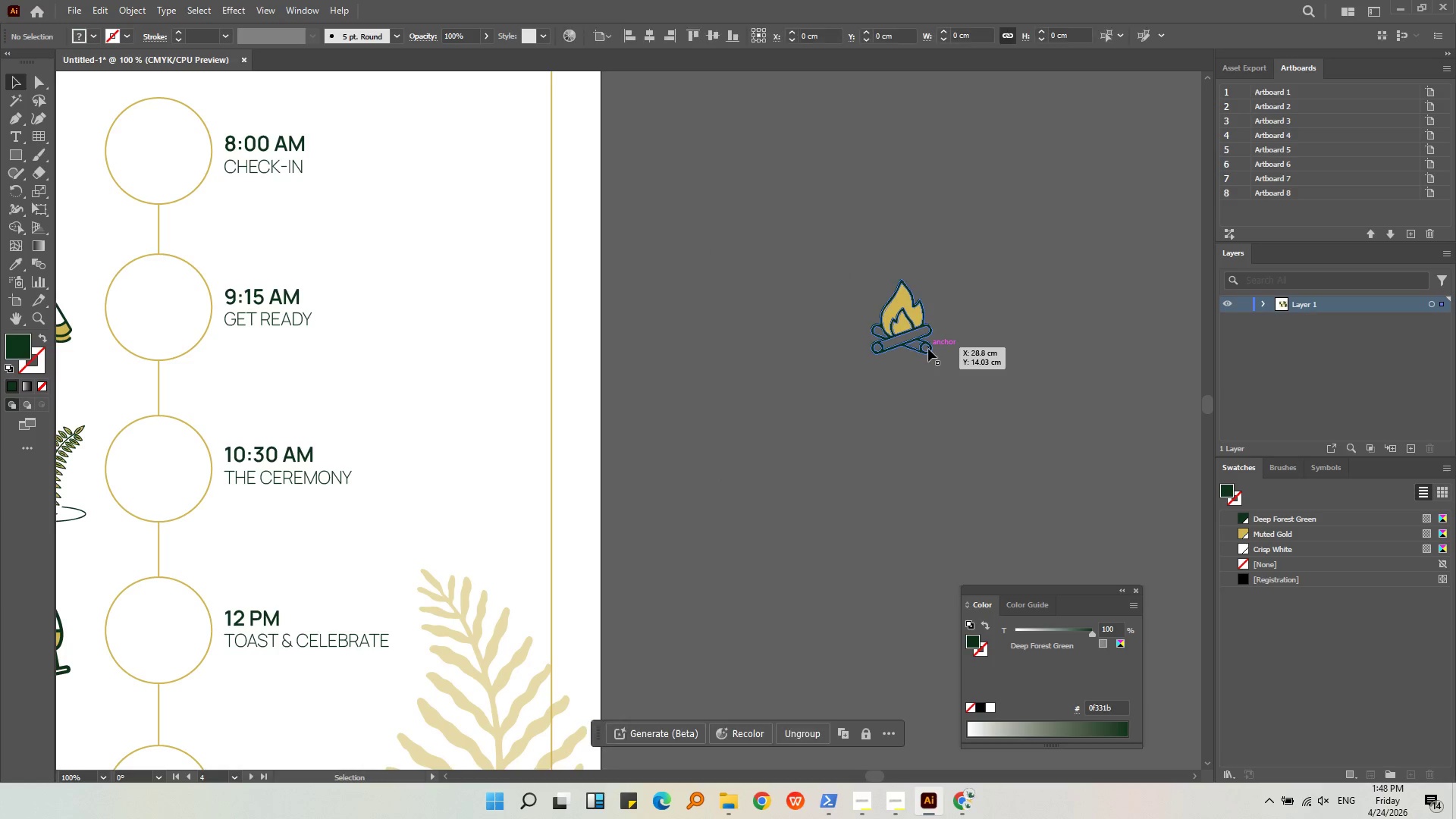 
scroll: coordinate [944, 319], scroll_direction: down, amount: 5.0
 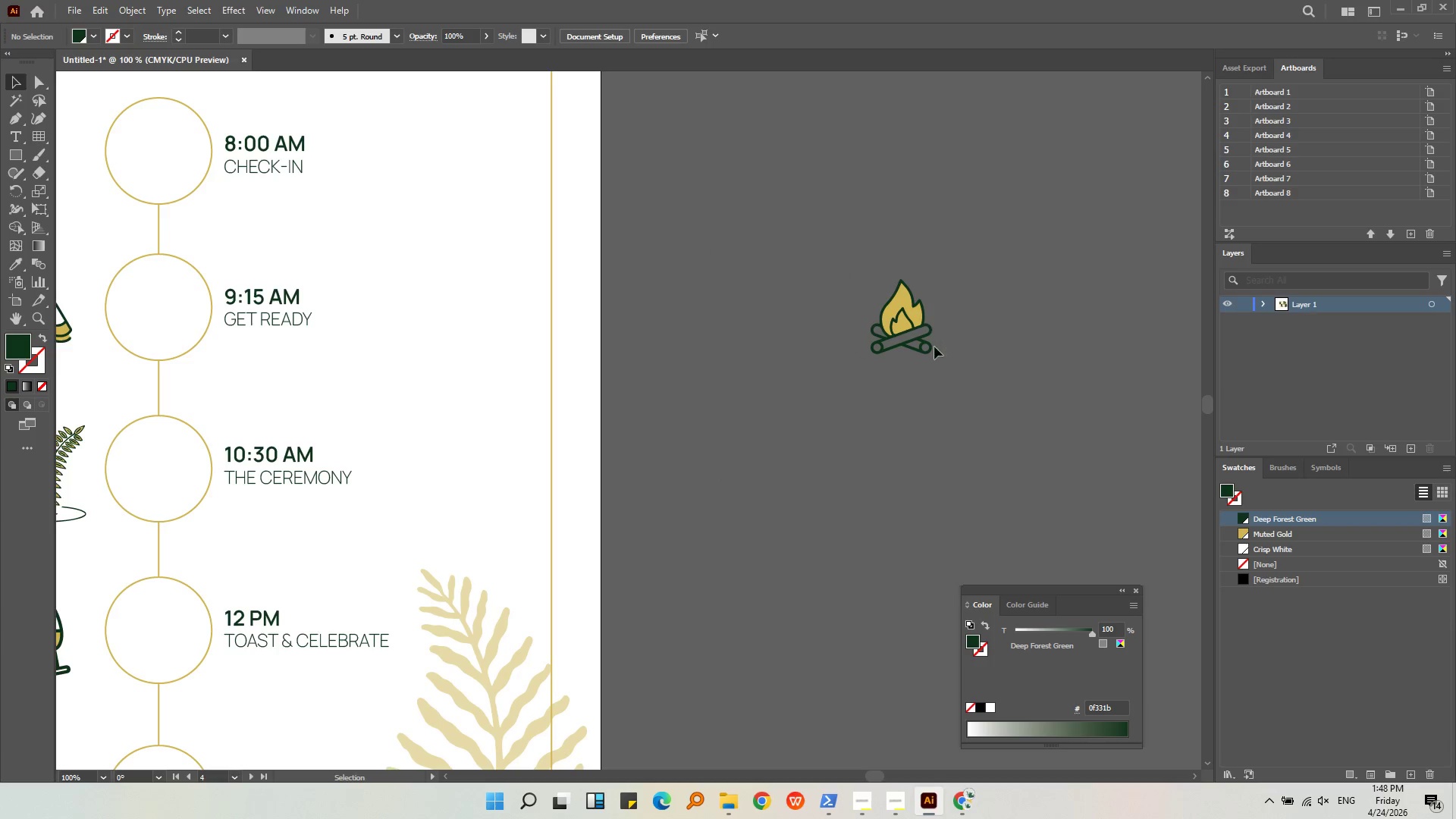 
key(Alt+AltLeft)
 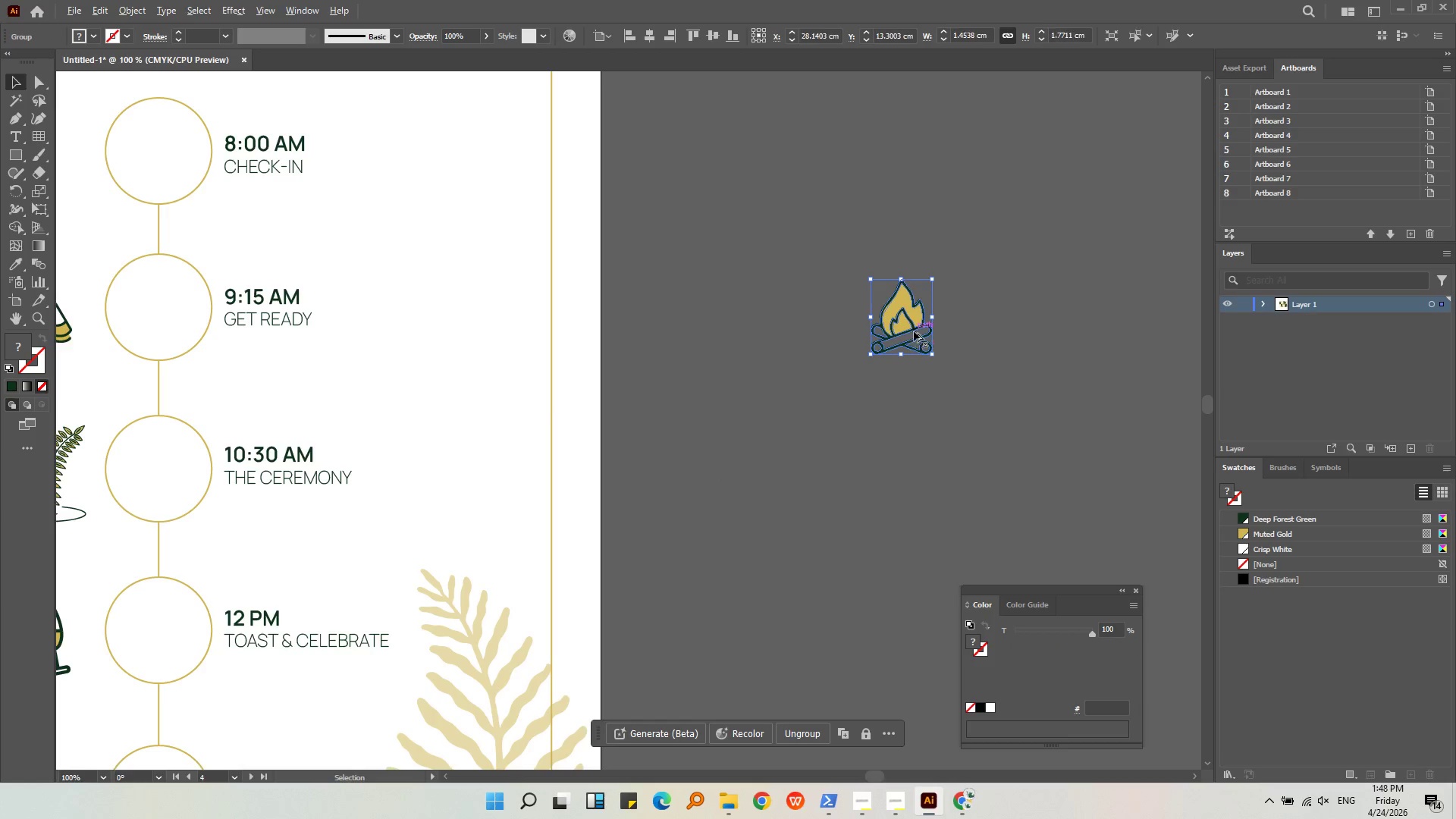 
scroll: coordinate [914, 331], scroll_direction: down, amount: 1.0
 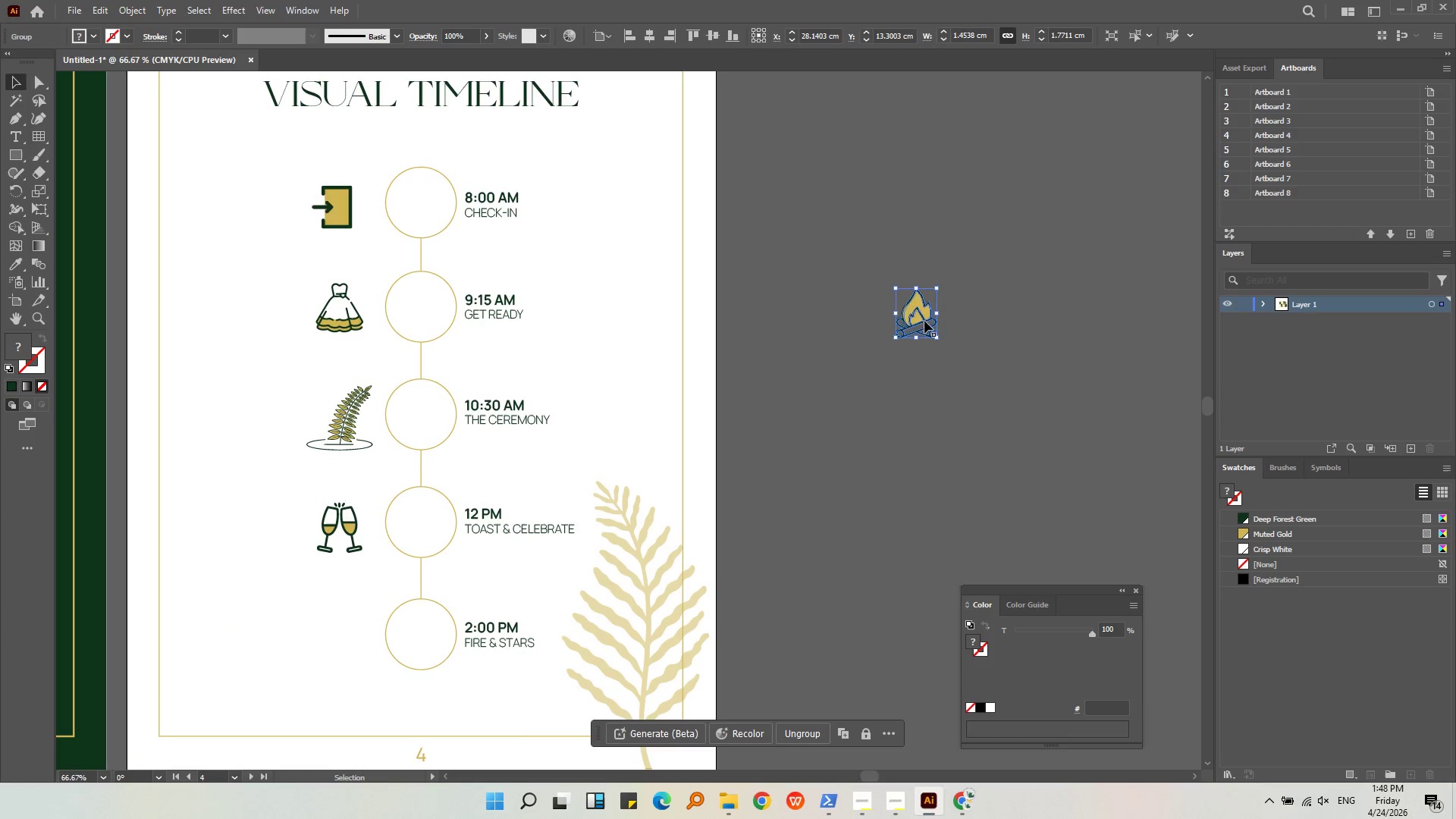 
left_click_drag(start_coordinate=[924, 321], to_coordinate=[348, 645])
 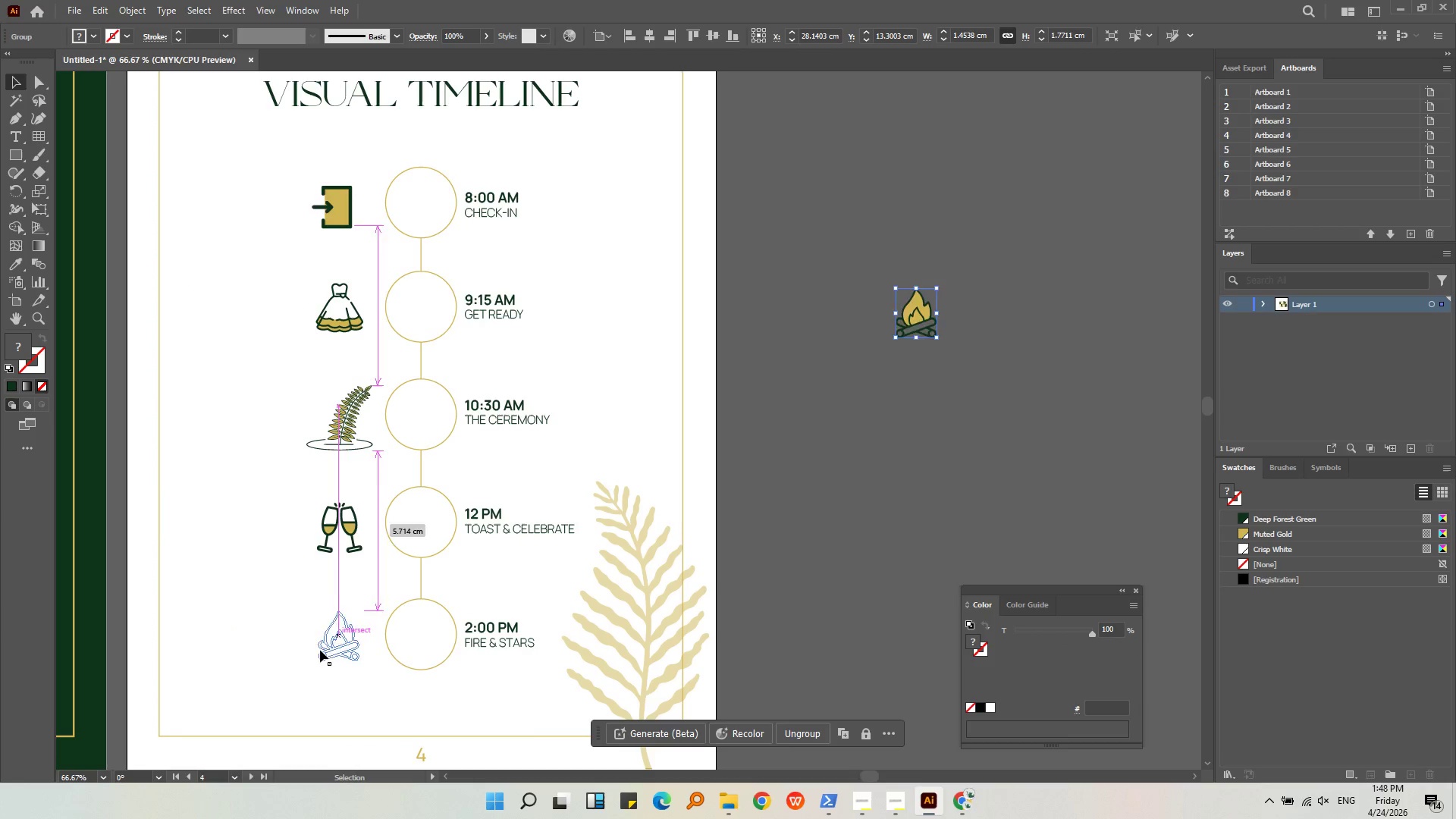 
hold_key(key=AltLeft, duration=0.41)
scroll: coordinate [329, 649], scroll_direction: up, amount: 4.0
 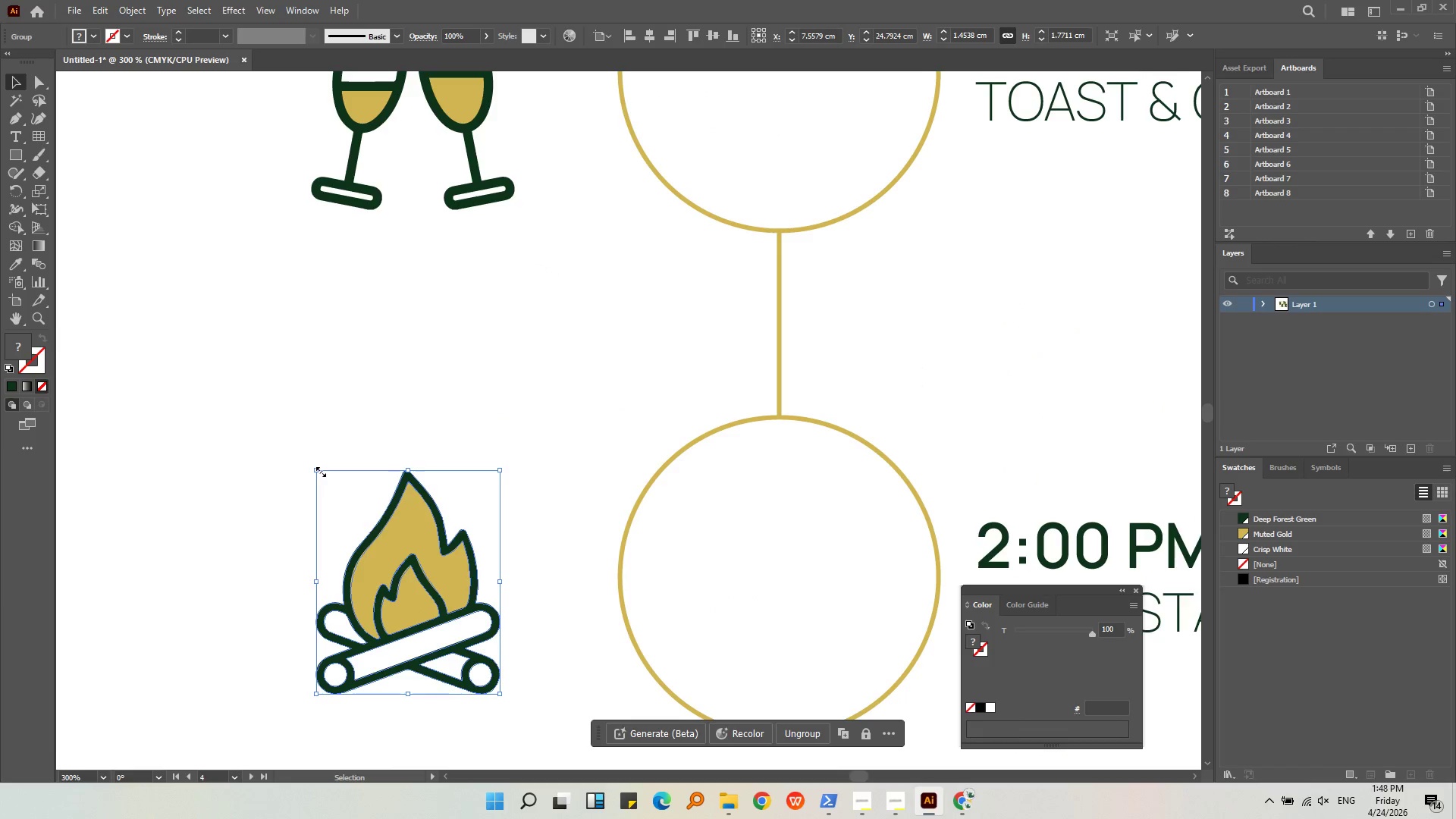 
hold_key(key=AltLeft, duration=0.88)
scroll: coordinate [396, 525], scroll_direction: up, amount: 4.0
 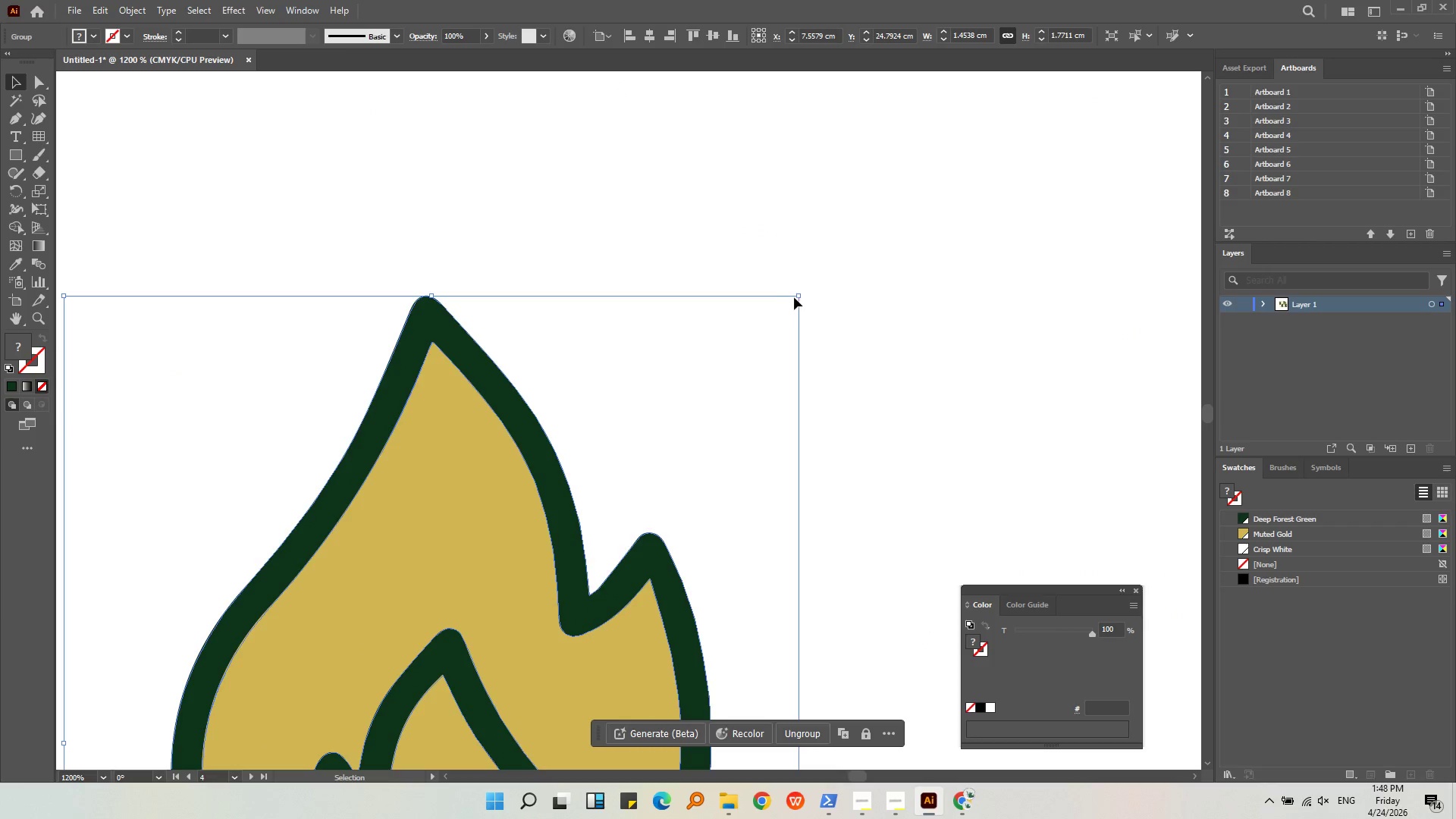 
hold_key(key=ShiftLeft, duration=0.81)
left_click_drag(start_coordinate=[800, 298], to_coordinate=[873, 243])
 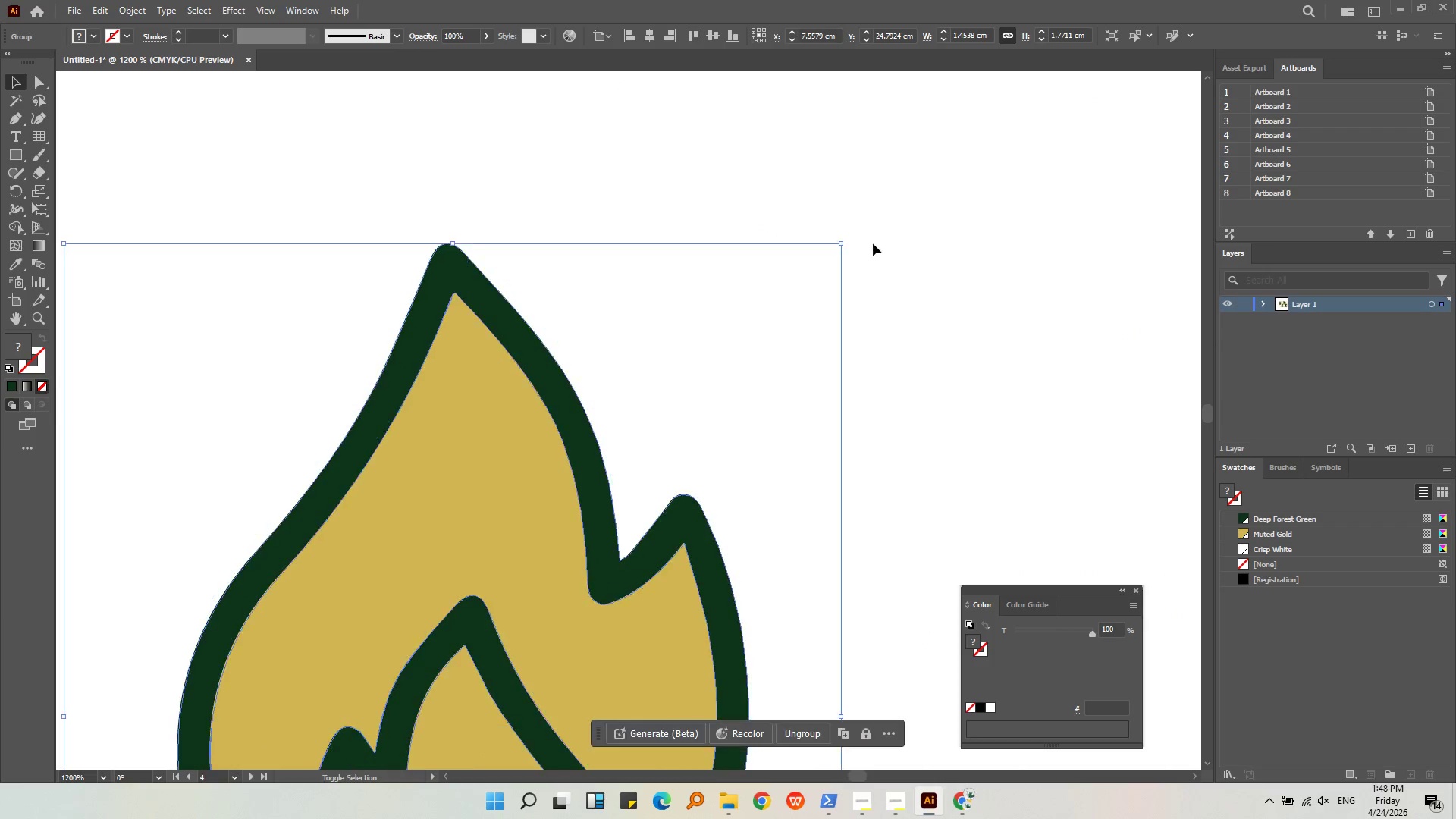 
hold_key(key=AltLeft, duration=0.52)
scroll: coordinate [873, 243], scroll_direction: down, amount: 4.0
 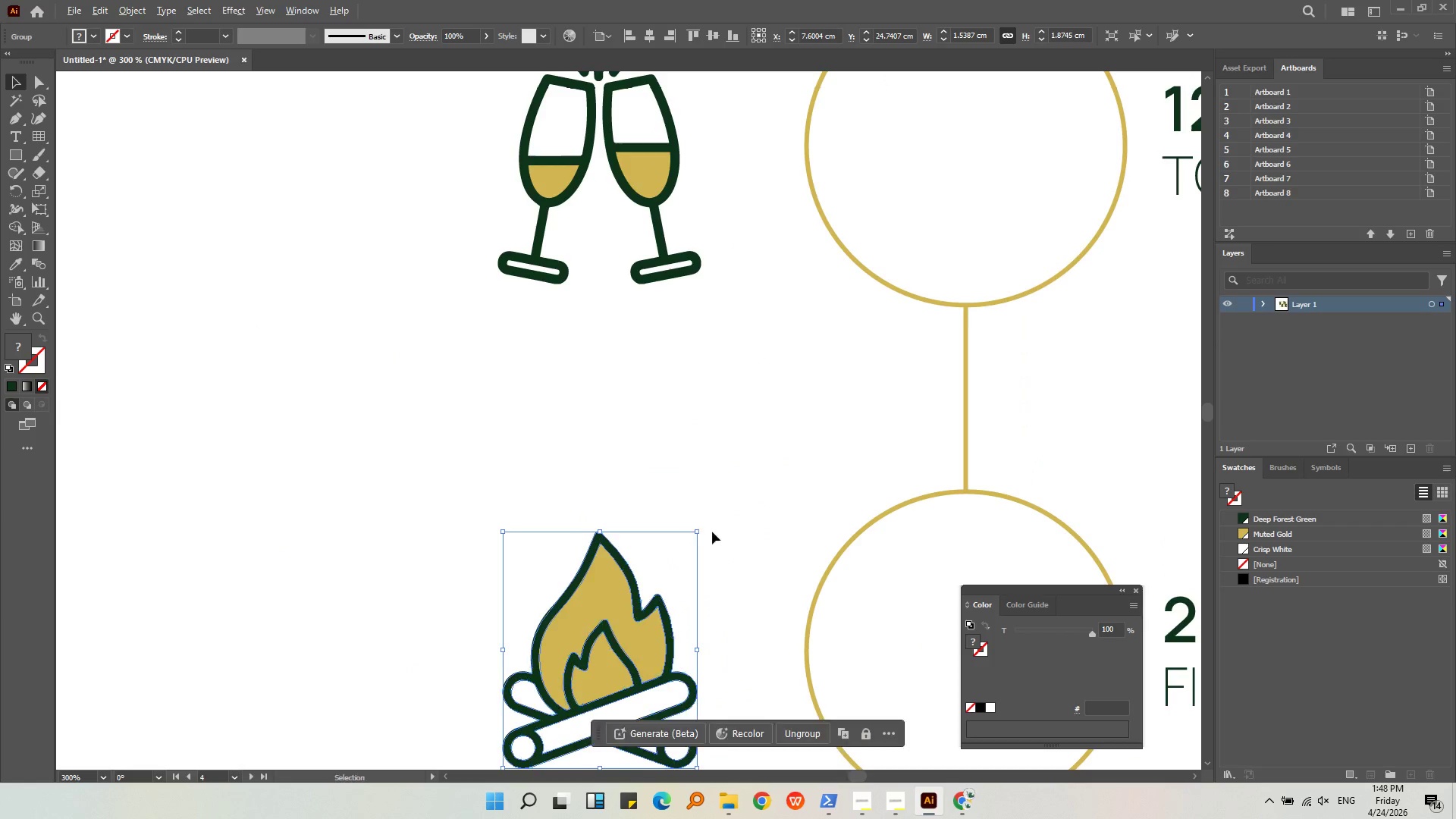 
key(Alt+AltLeft)
 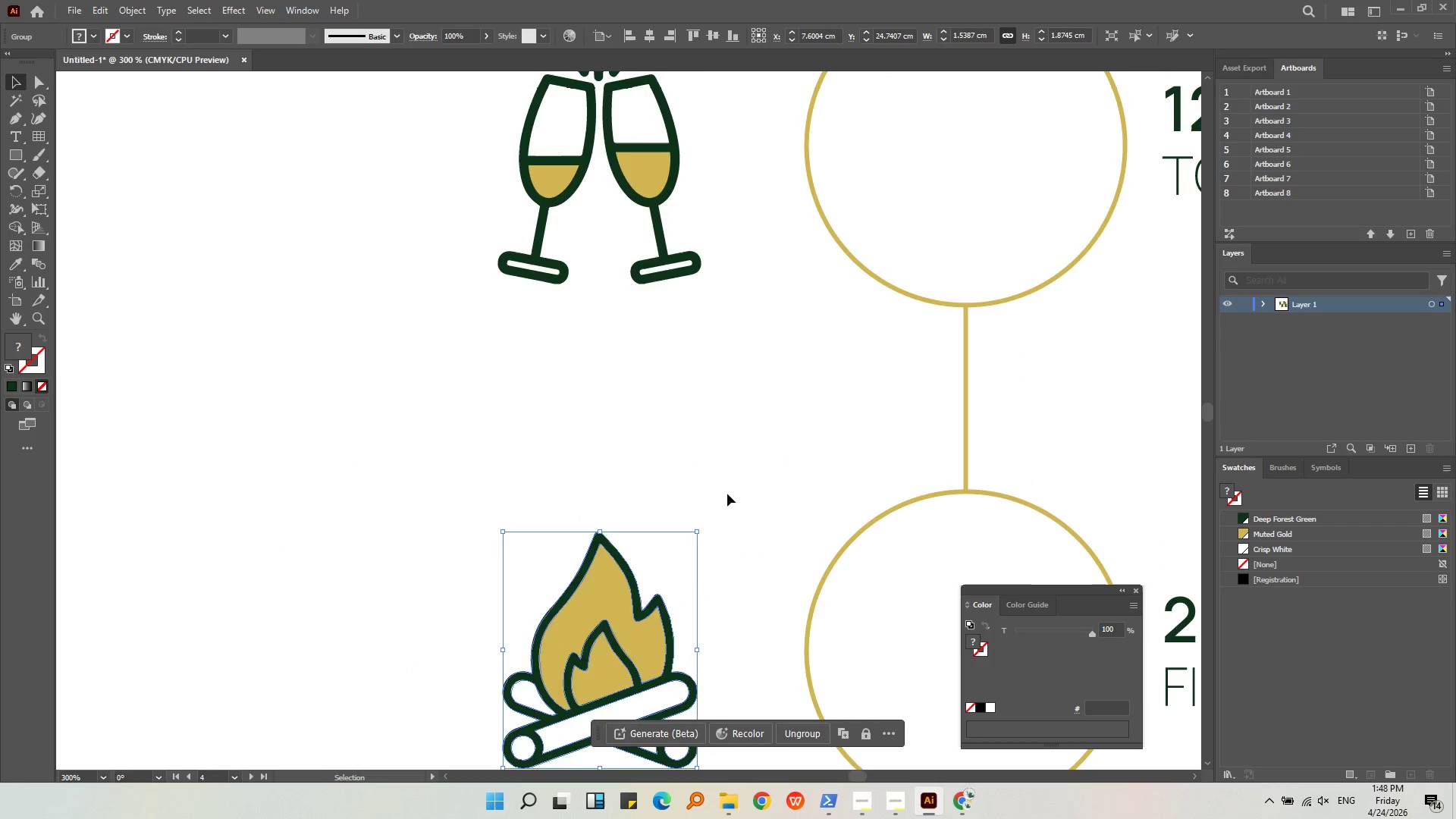 
scroll: coordinate [726, 493], scroll_direction: down, amount: 2.0
 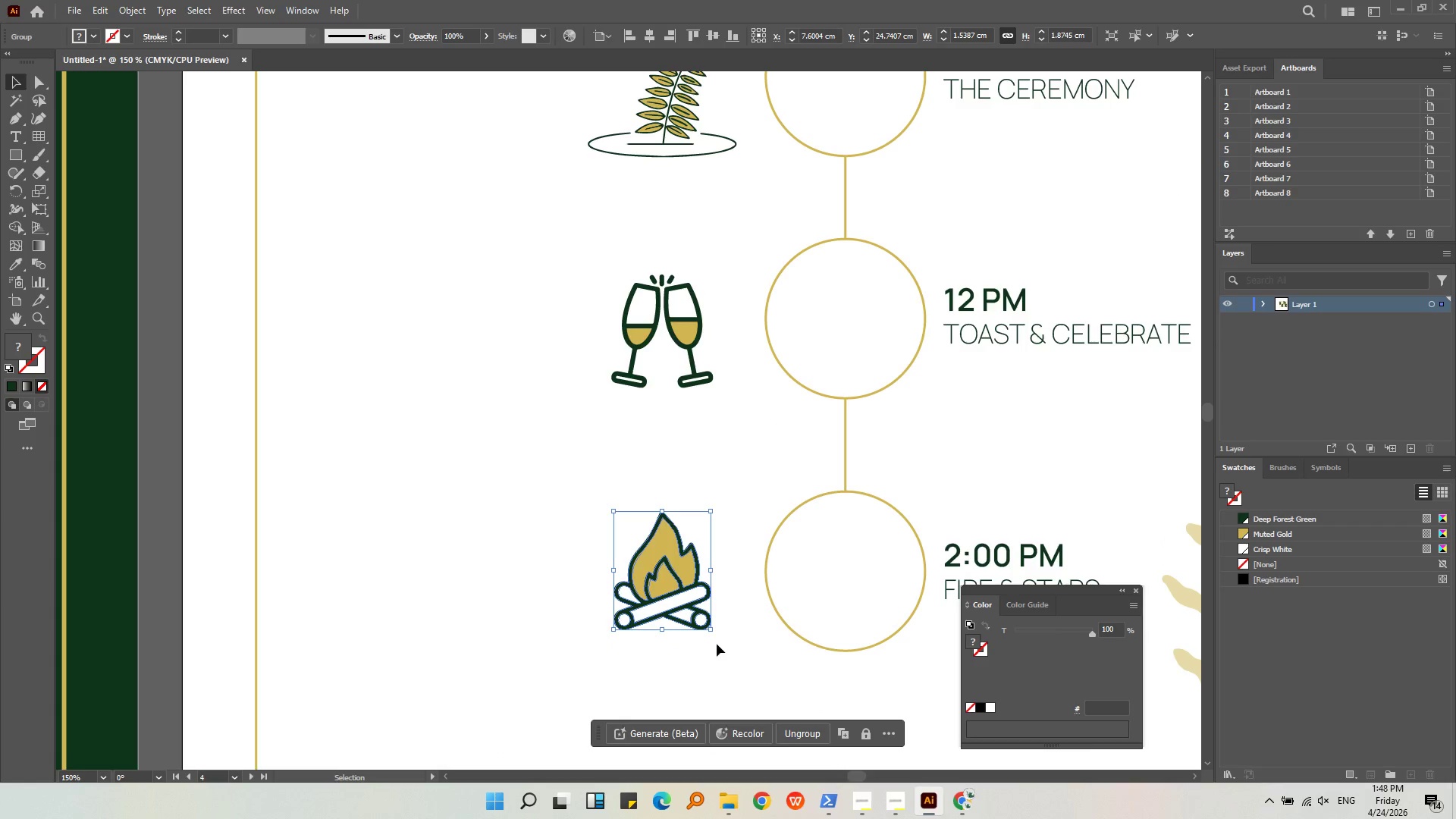 
left_click([727, 655])
 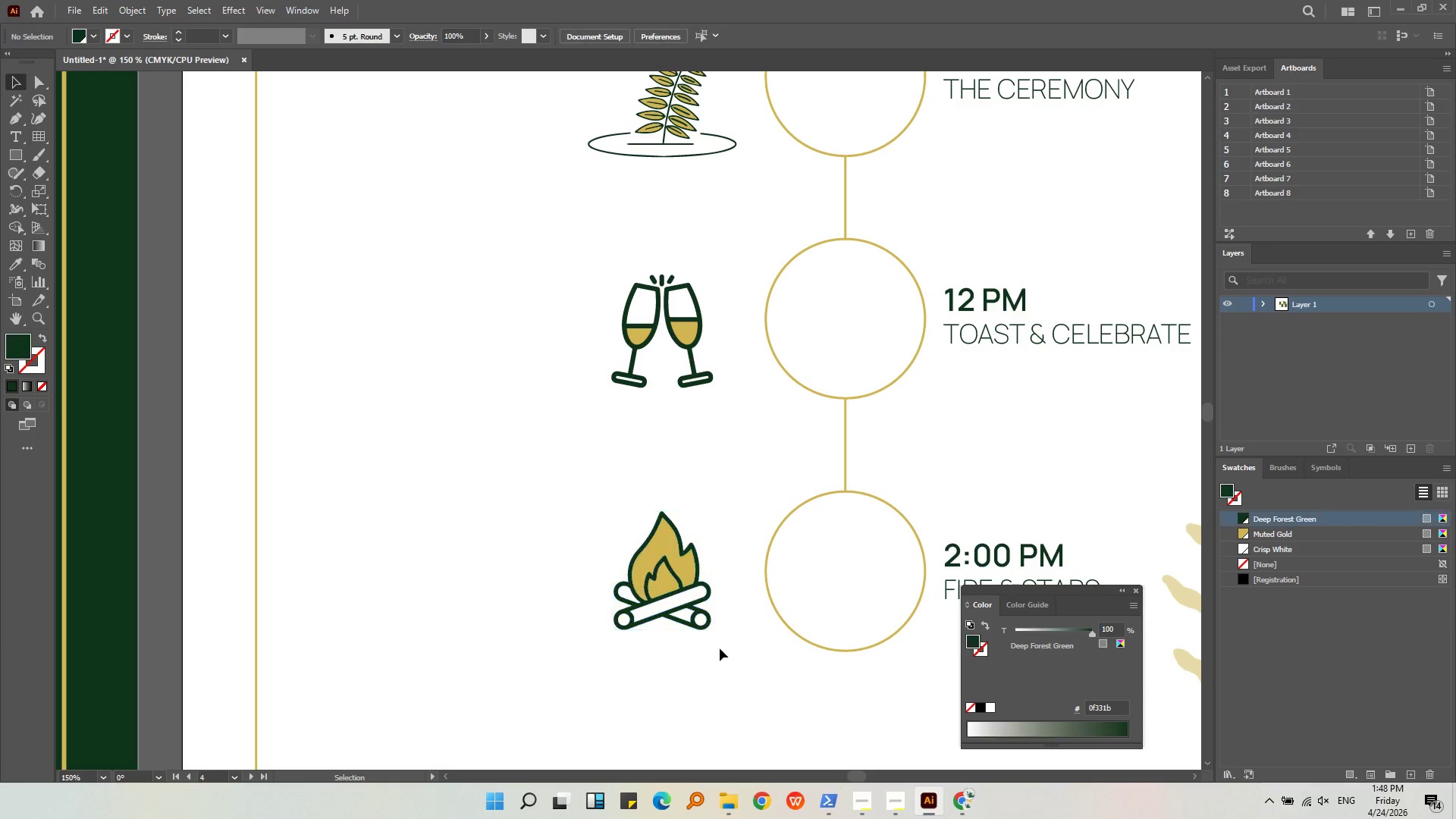 
key(Alt+AltLeft)
 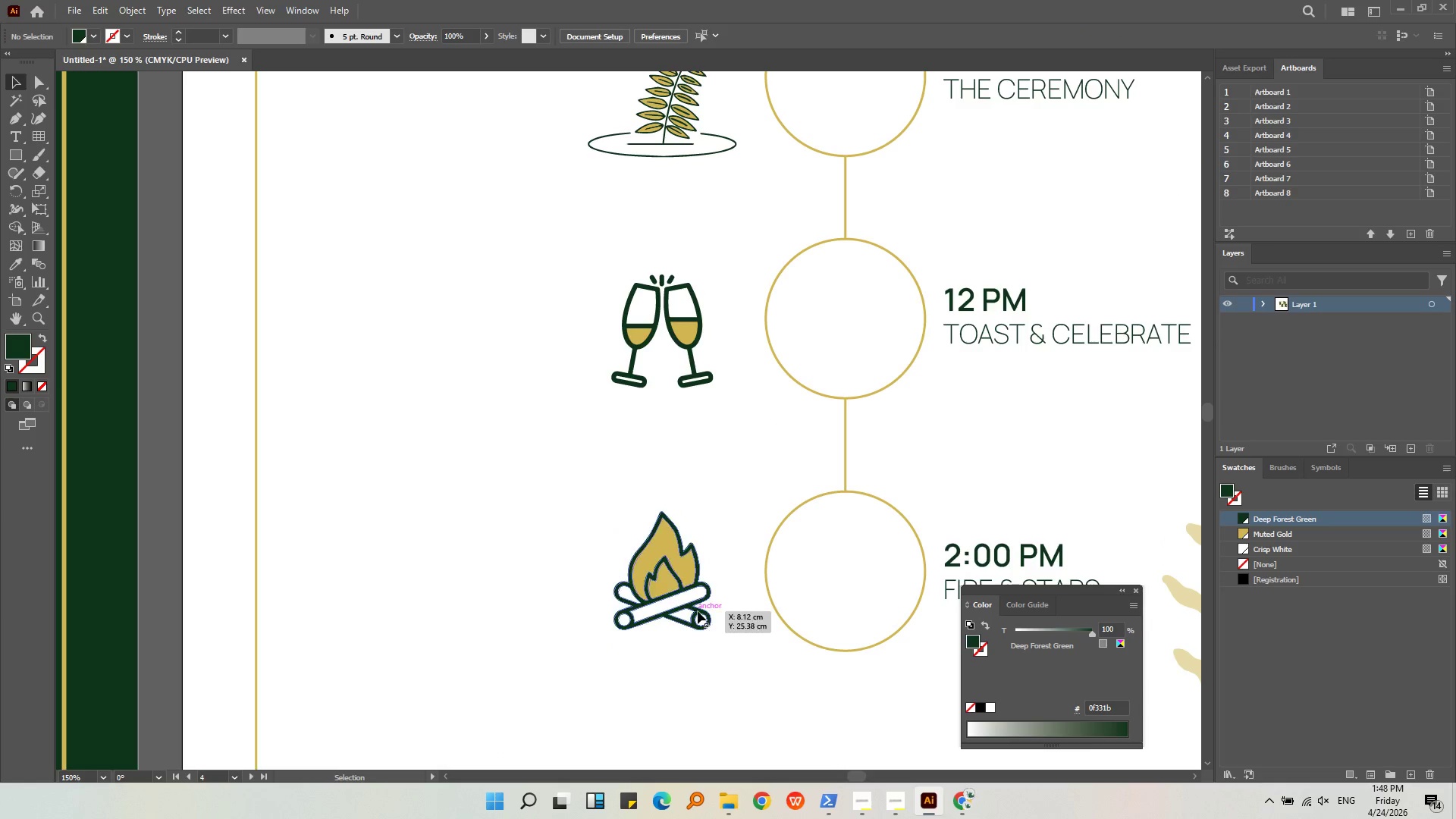 
left_click([713, 641])
 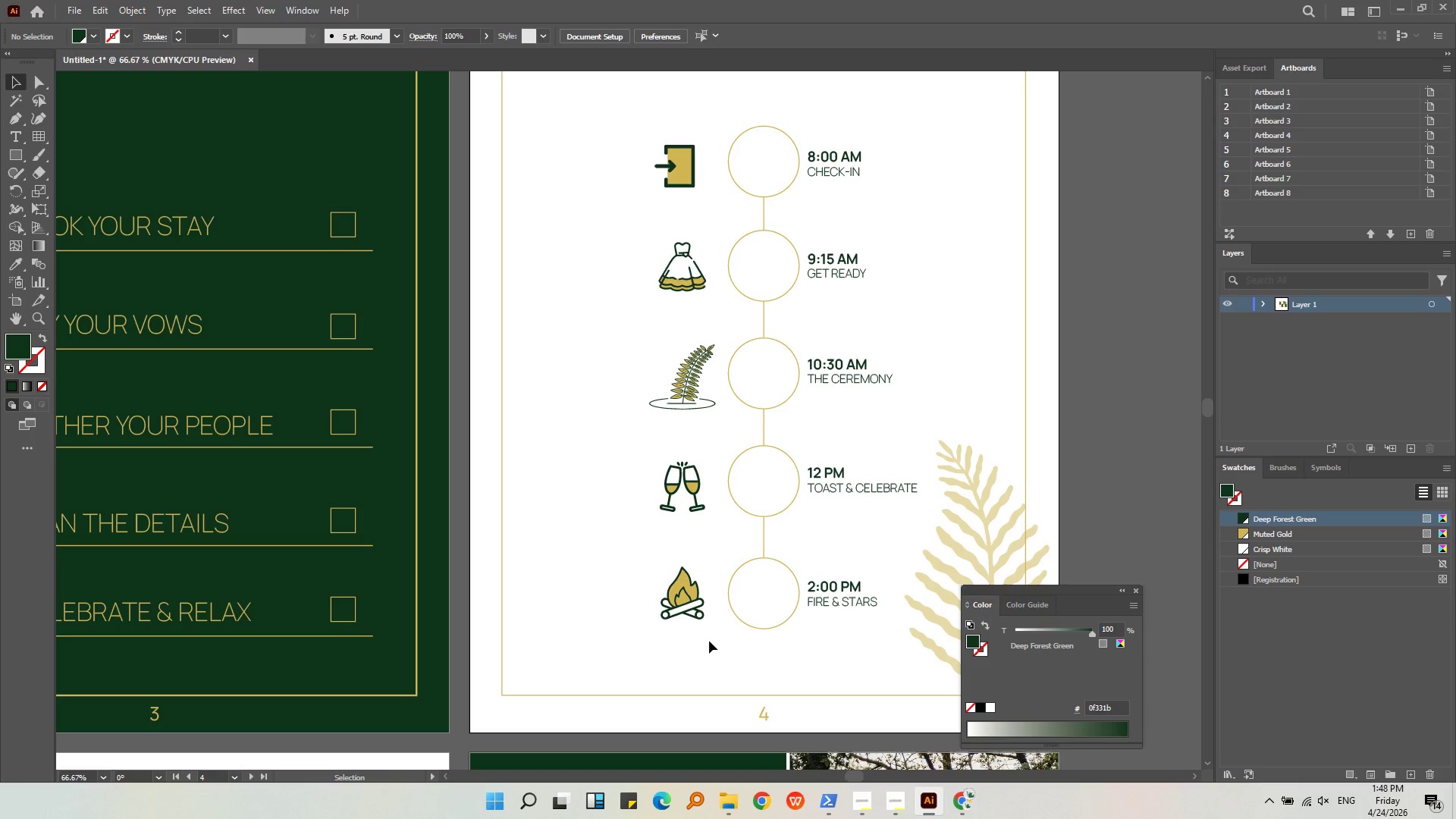 
scroll: coordinate [698, 611], scroll_direction: down, amount: 2.0
 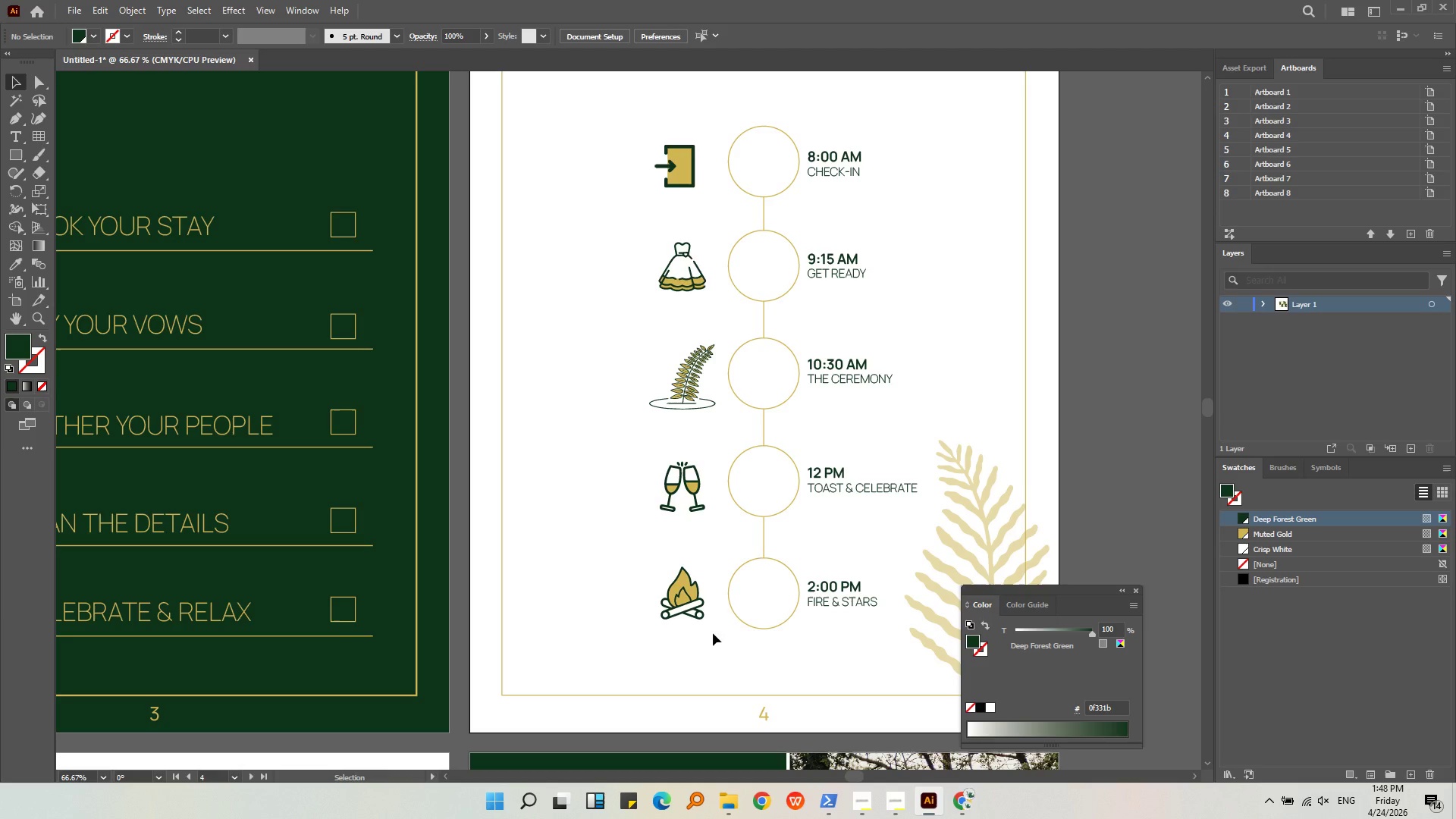 
left_click_drag(start_coordinate=[709, 641], to_coordinate=[629, 136])
 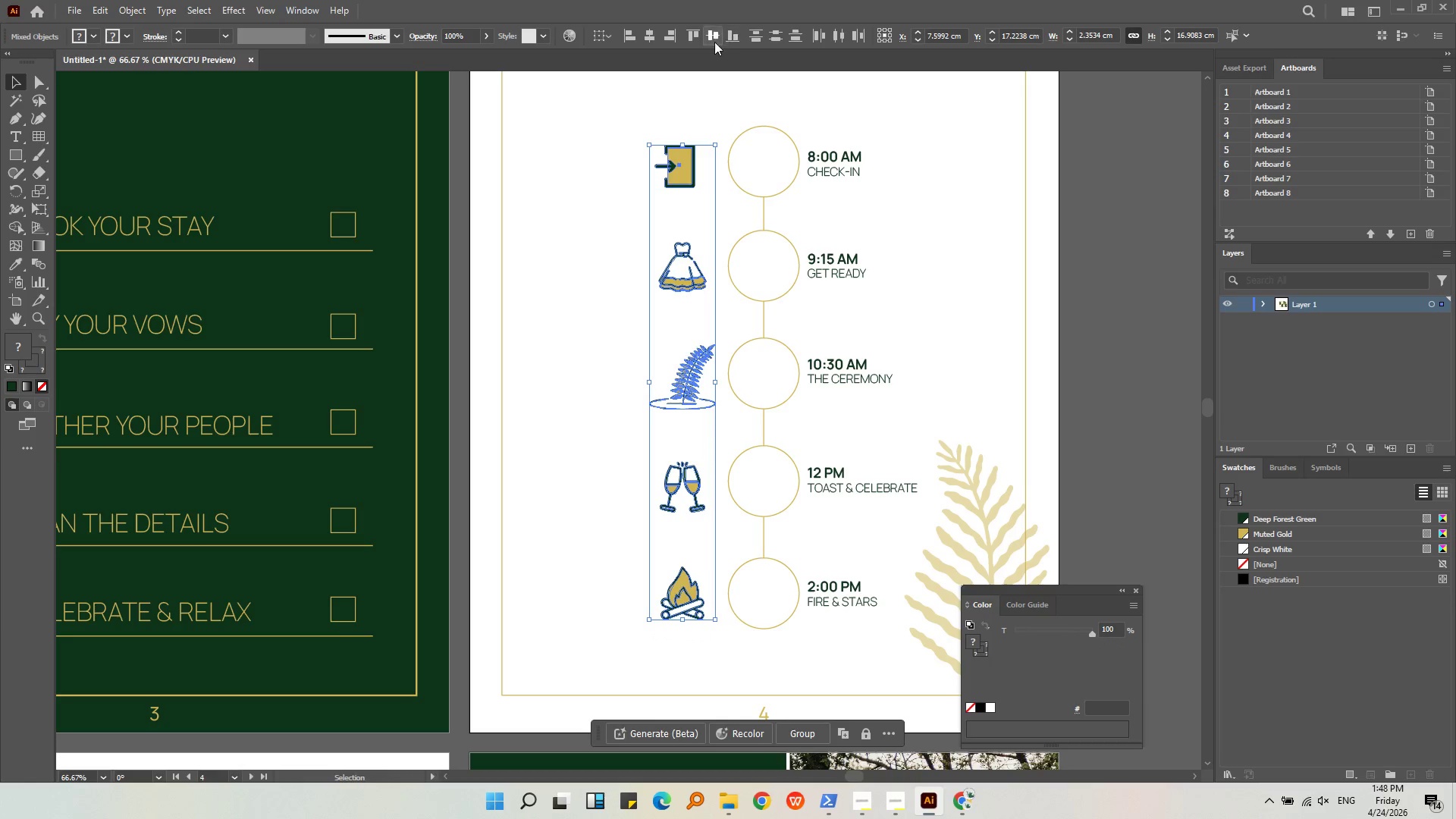 
left_click([657, 33])
 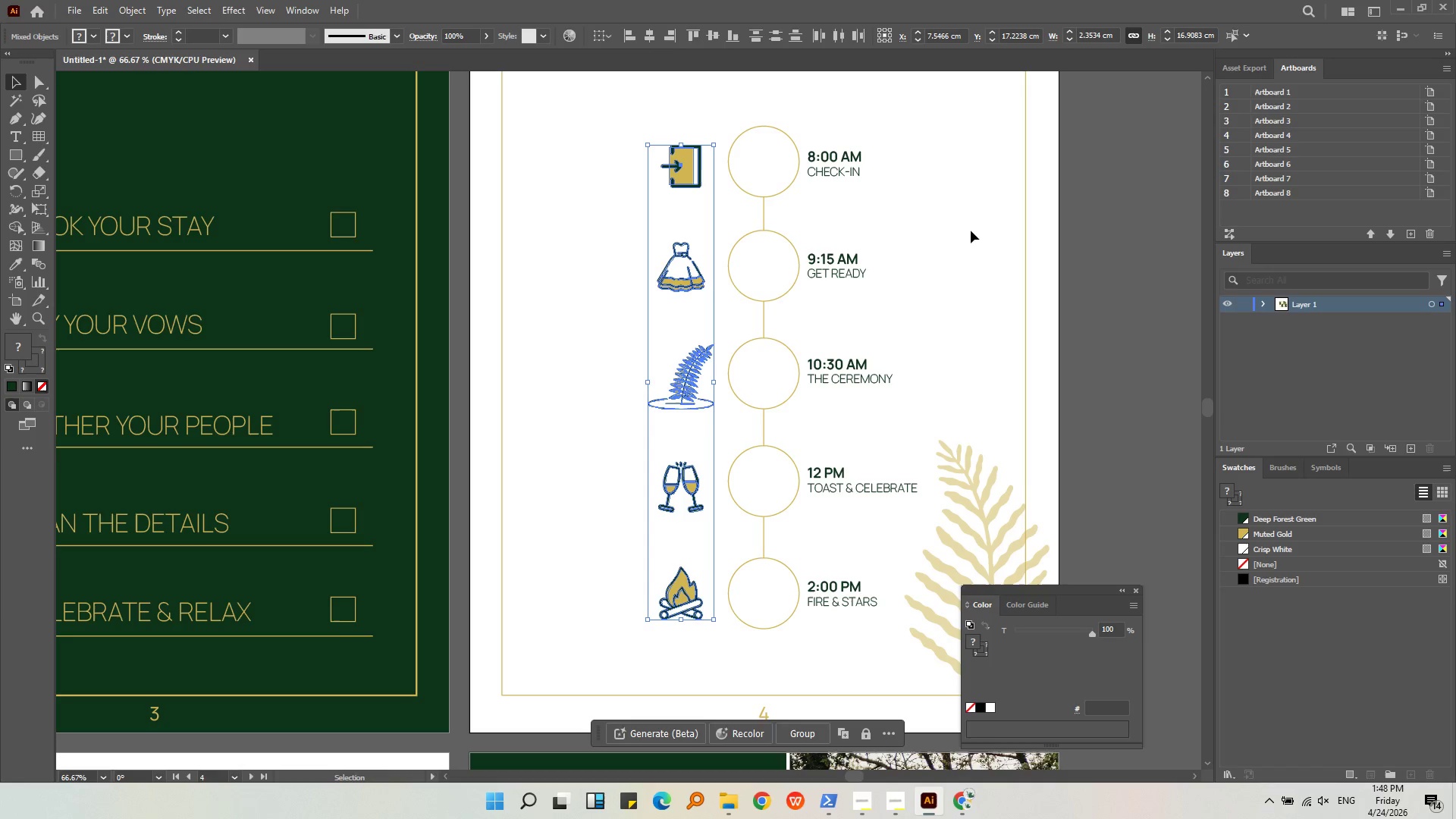 
left_click([973, 222])
 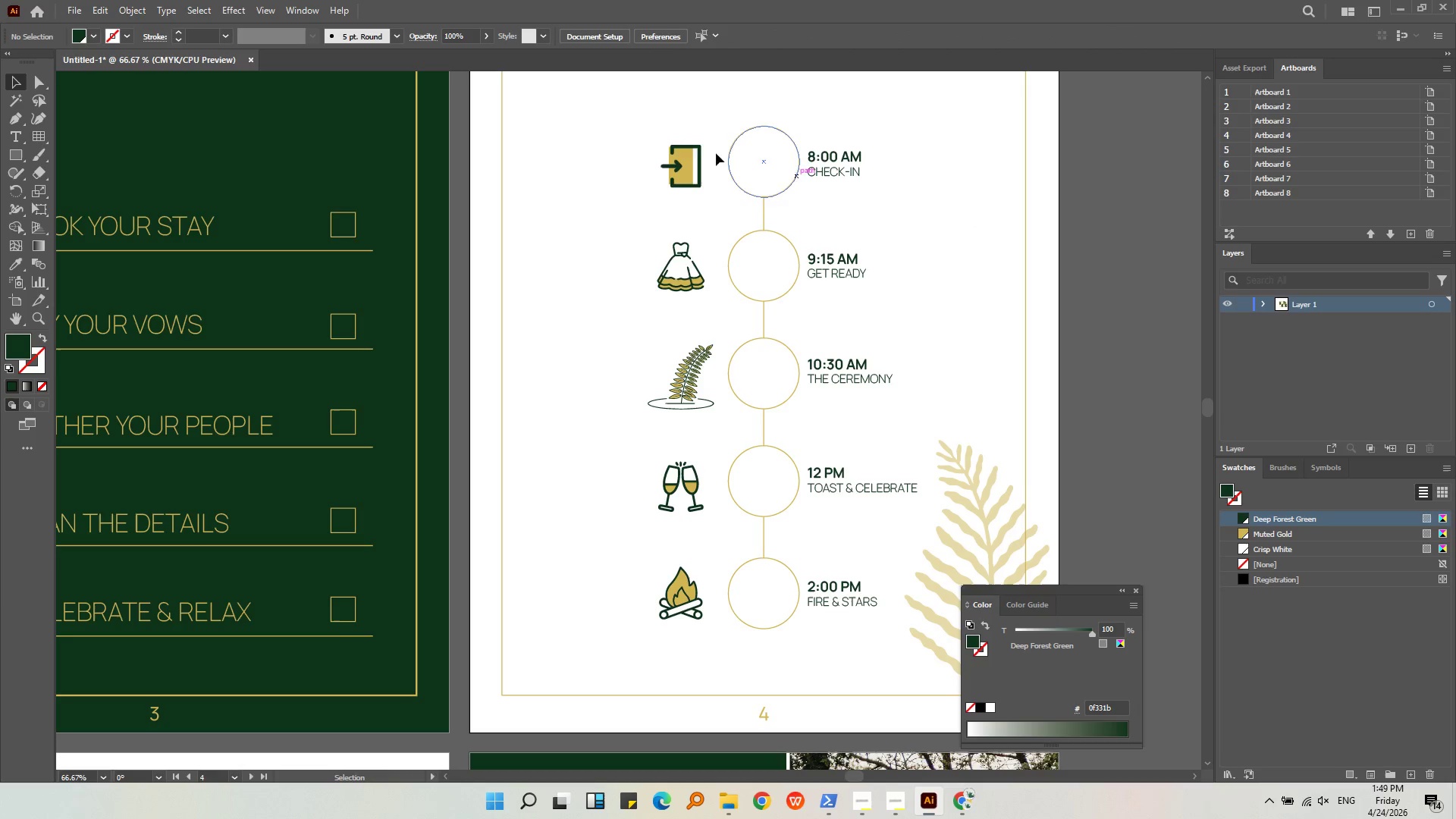 
hold_key(key=AltLeft, duration=0.45)
scroll: coordinate [698, 143], scroll_direction: up, amount: 4.0
 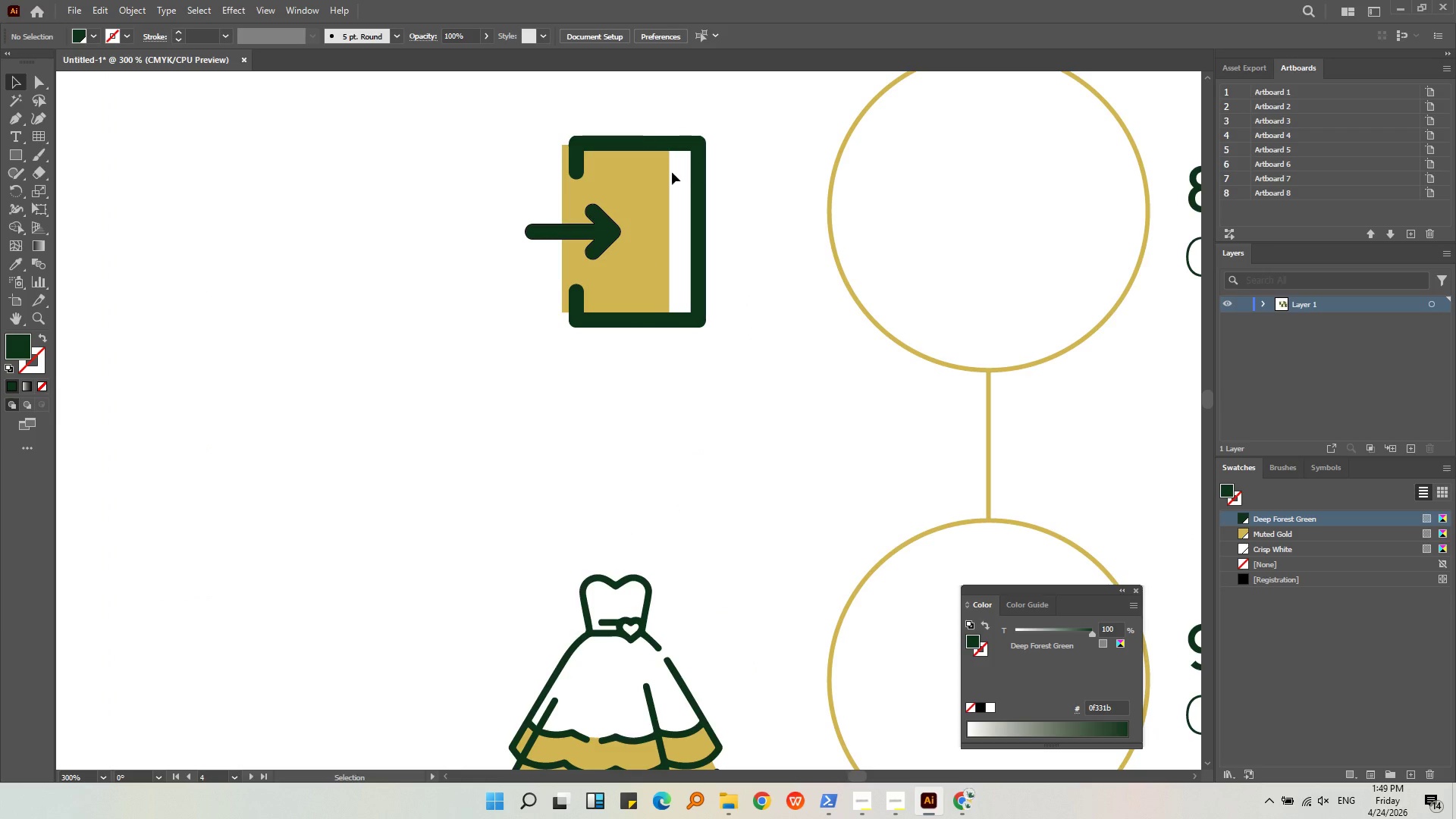 
left_click([669, 174])
 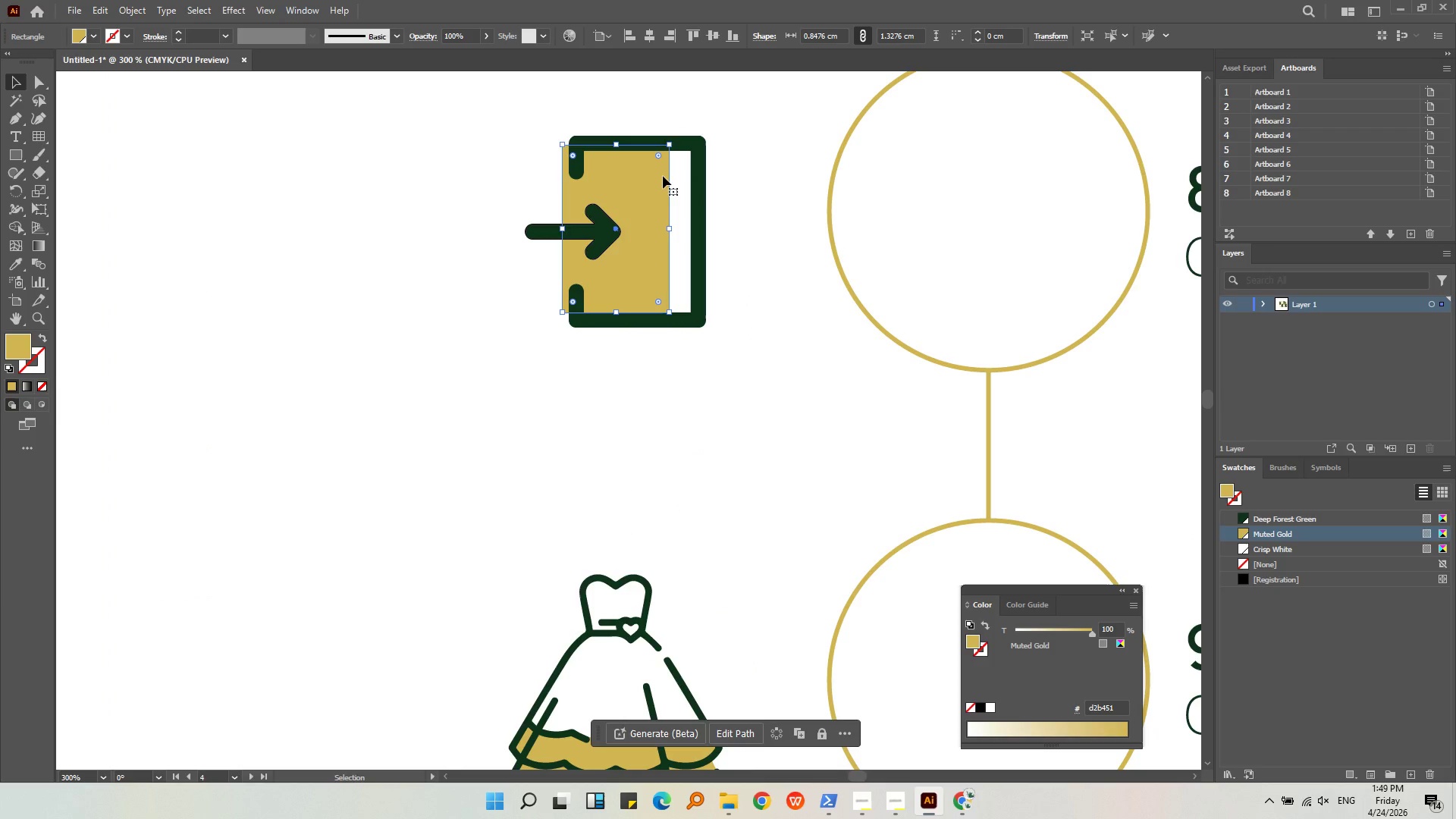 
left_click_drag(start_coordinate=[663, 176], to_coordinate=[692, 178])
 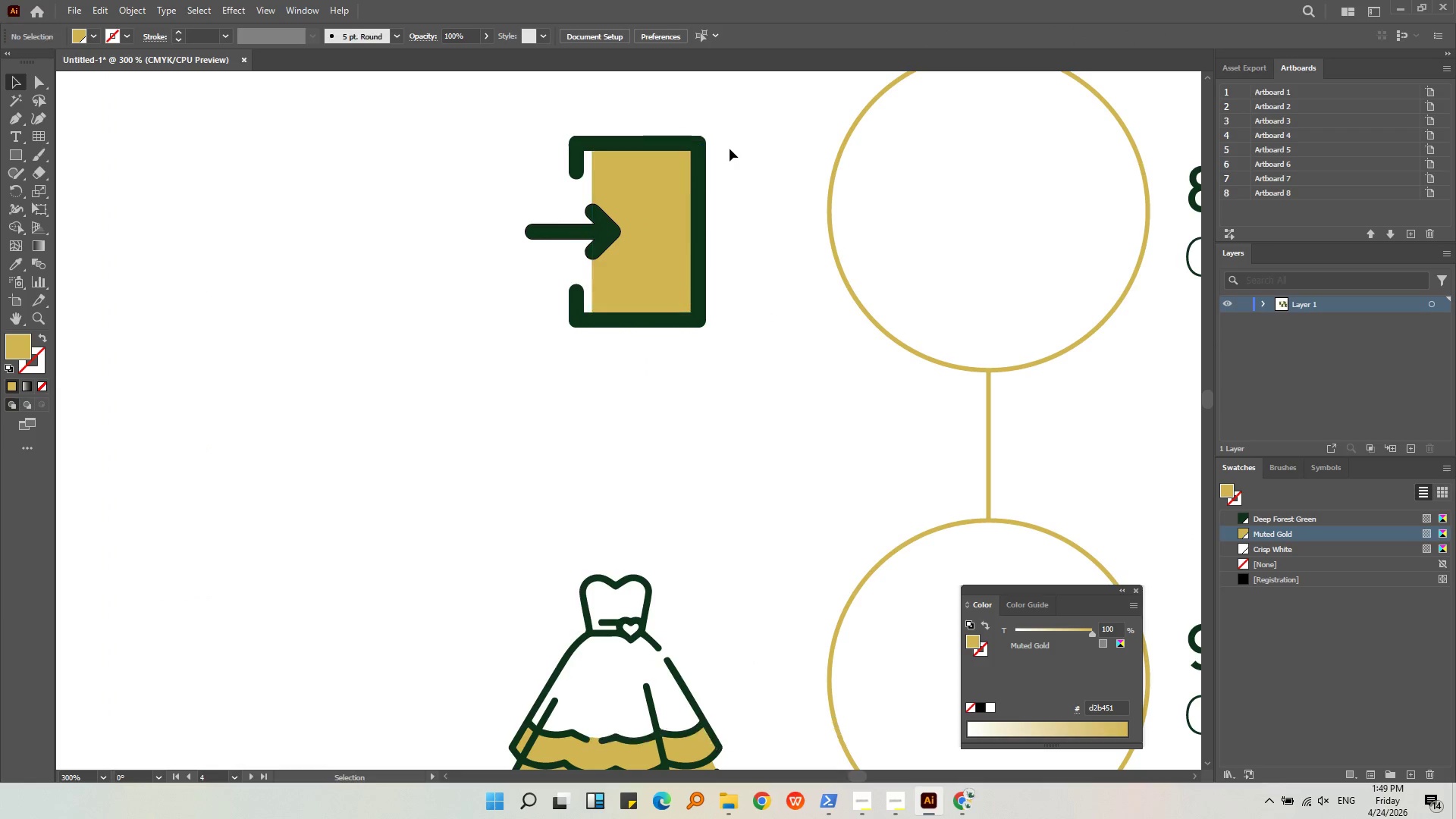 
hold_key(key=ShiftLeft, duration=0.83)
 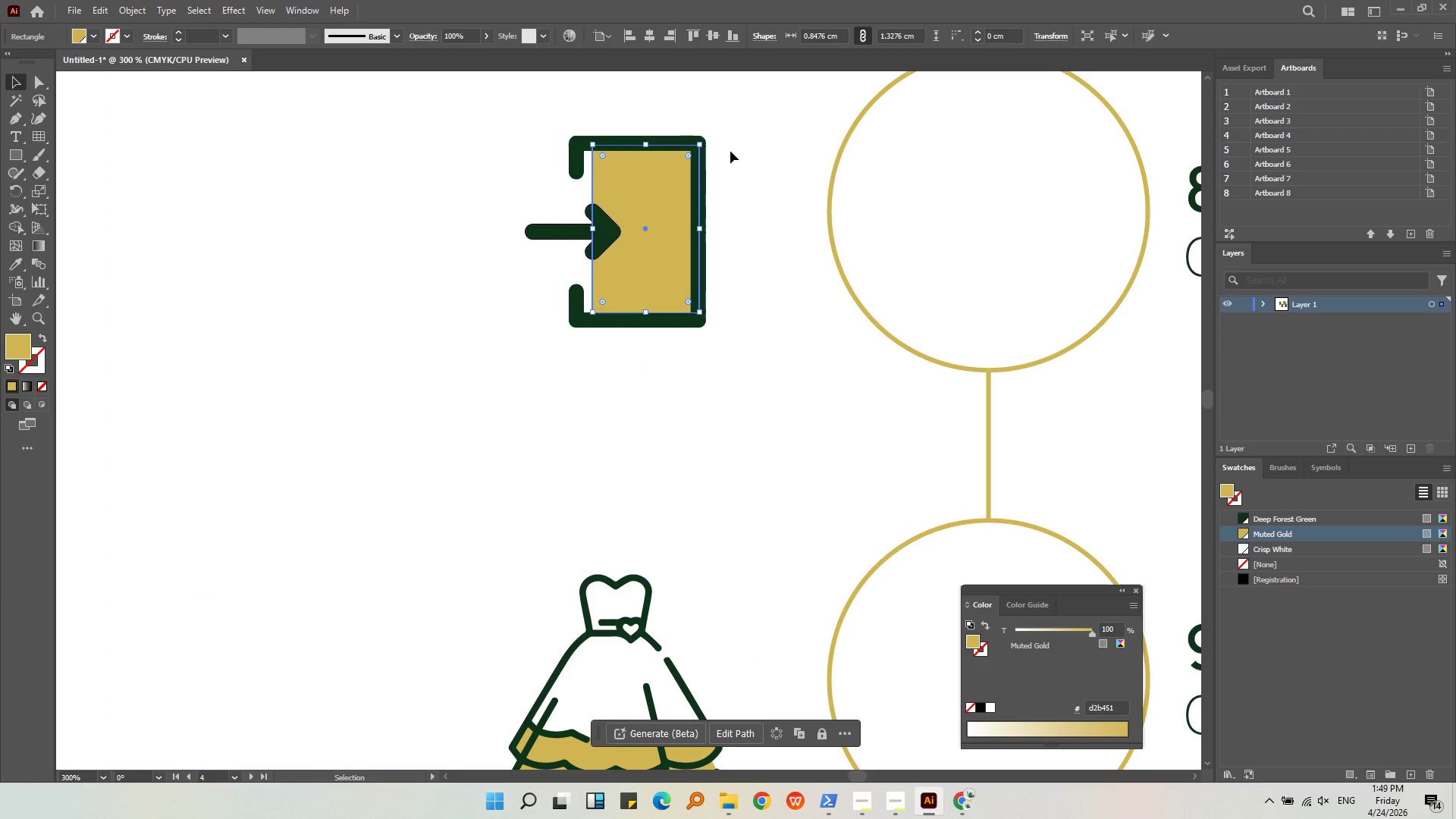 
left_click([730, 151])
 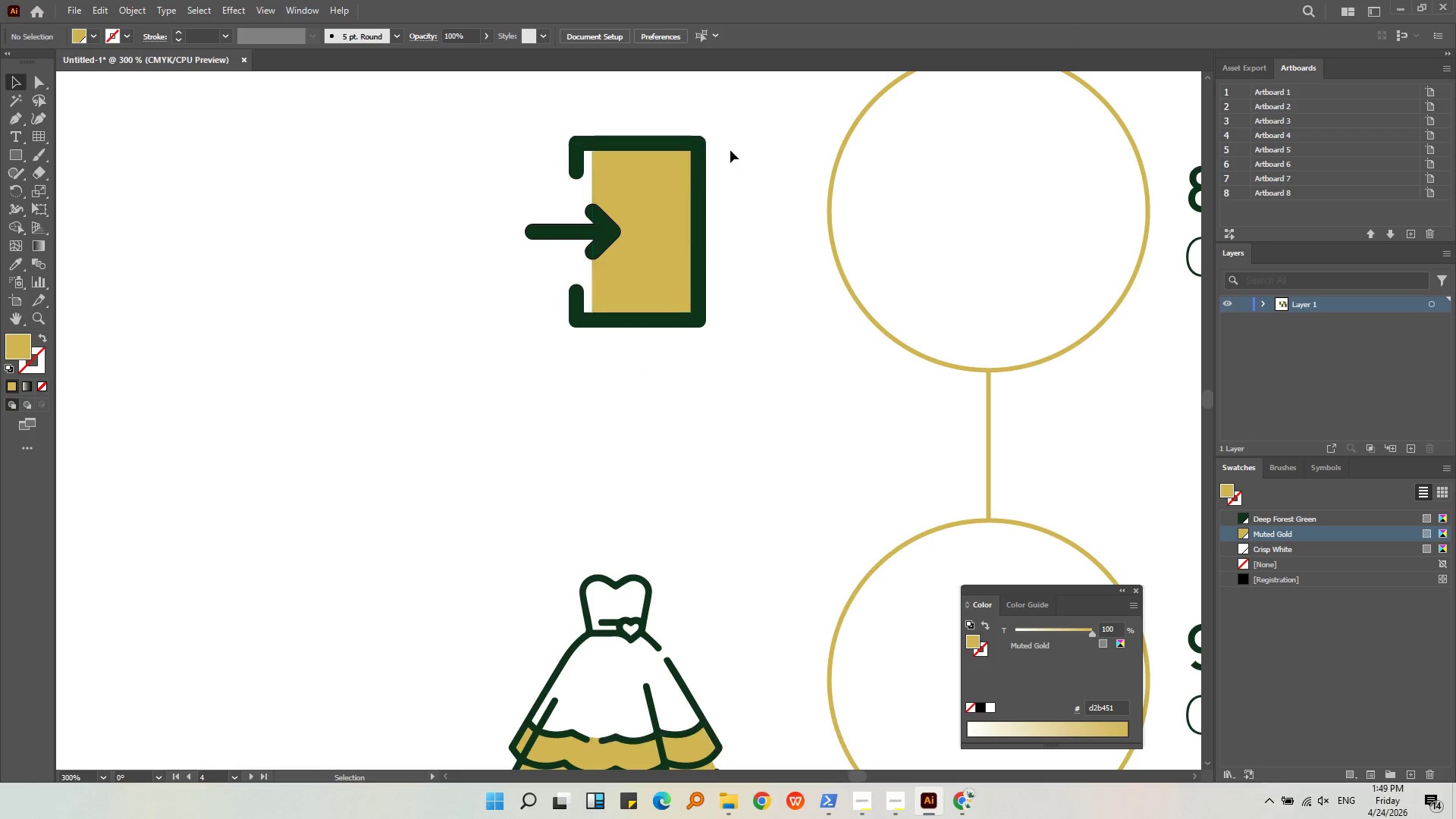 
hold_key(key=AltLeft, duration=0.84)
scroll: coordinate [729, 148], scroll_direction: down, amount: 1.0
 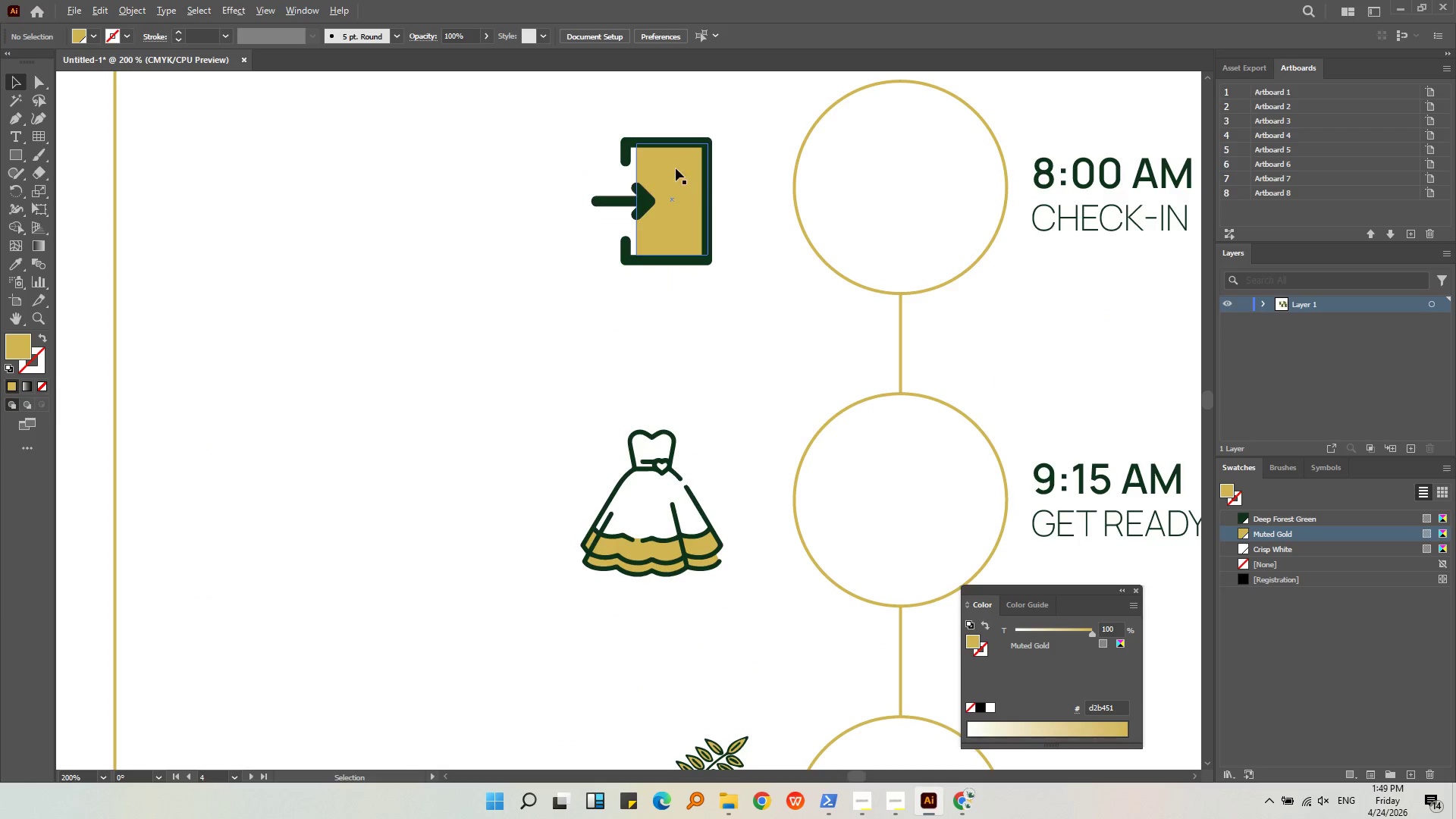 
left_click_drag(start_coordinate=[718, 166], to_coordinate=[703, 166])
 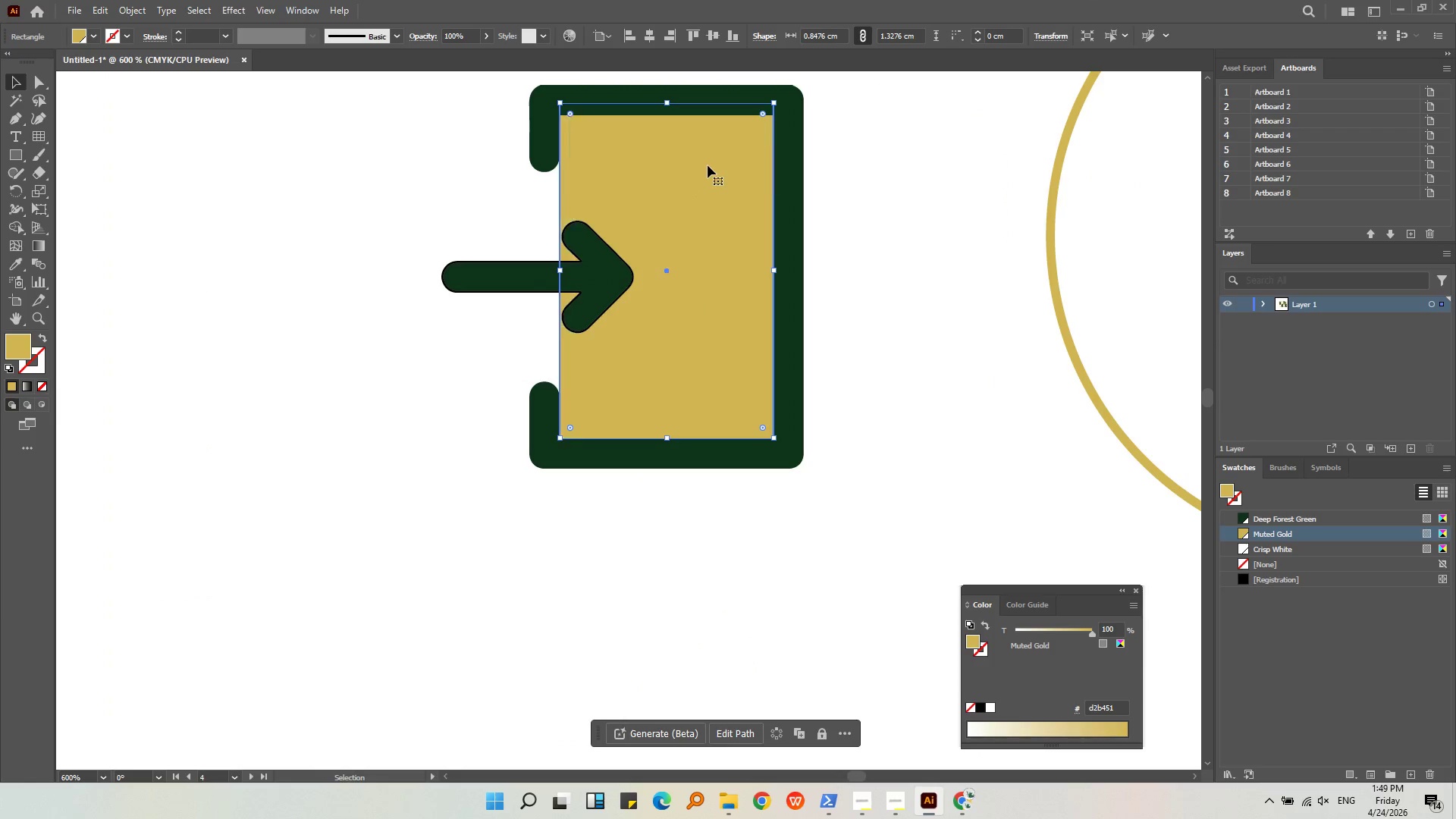 
scroll: coordinate [668, 170], scroll_direction: up, amount: 3.0
 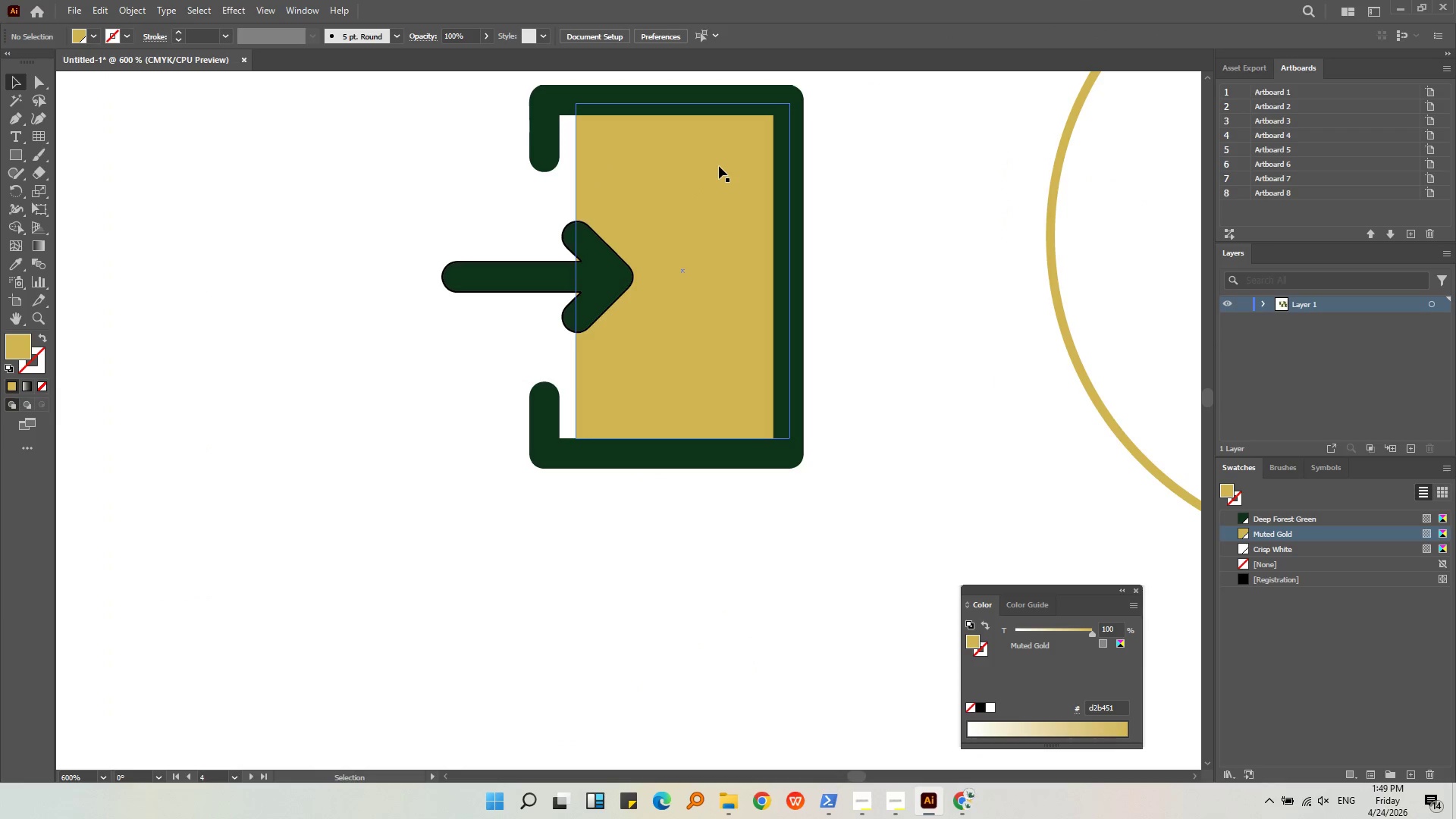 
key(Alt+AltLeft)
 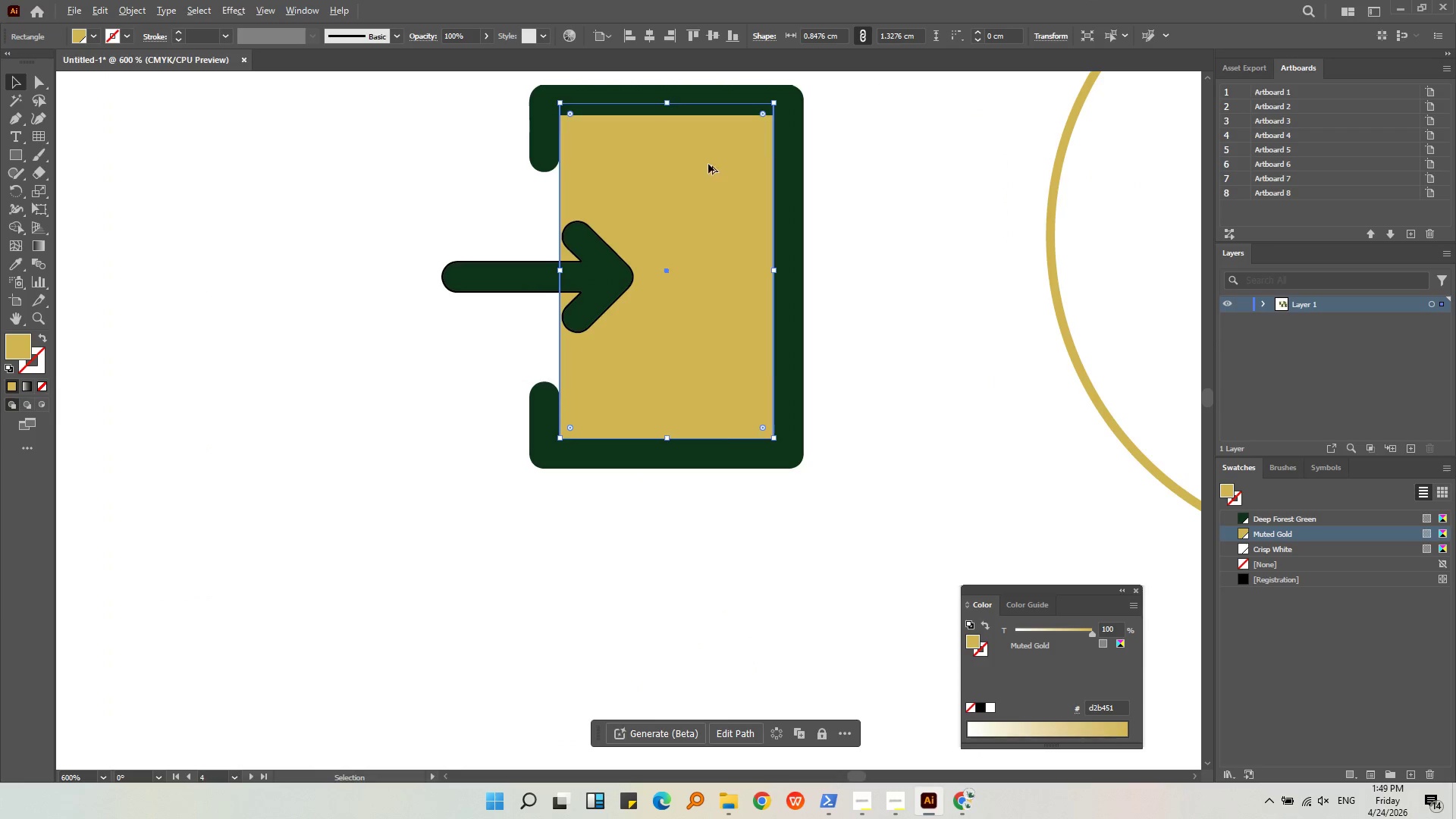 
left_click([765, 209])
 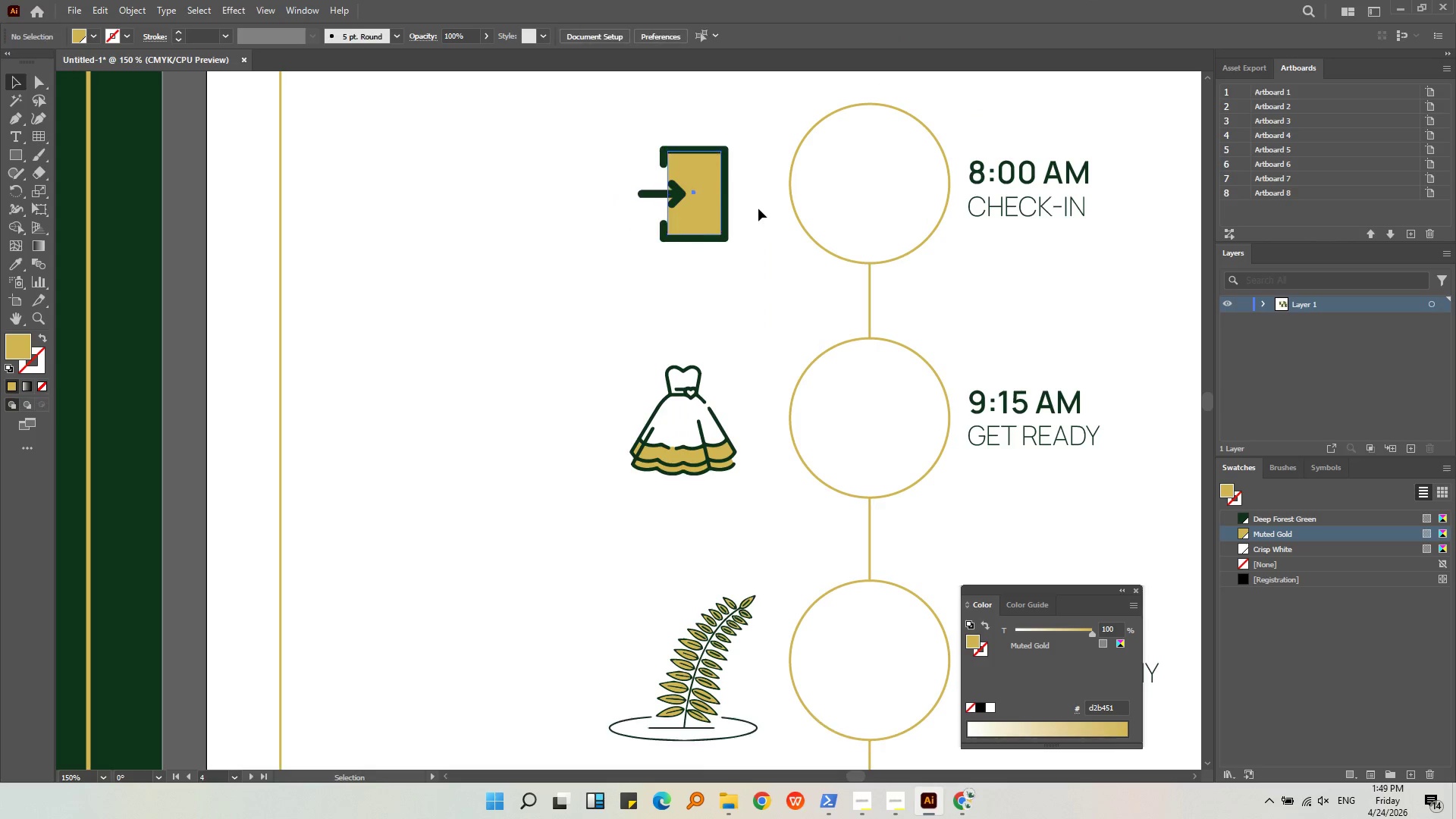 
scroll: coordinate [708, 164], scroll_direction: down, amount: 3.0
 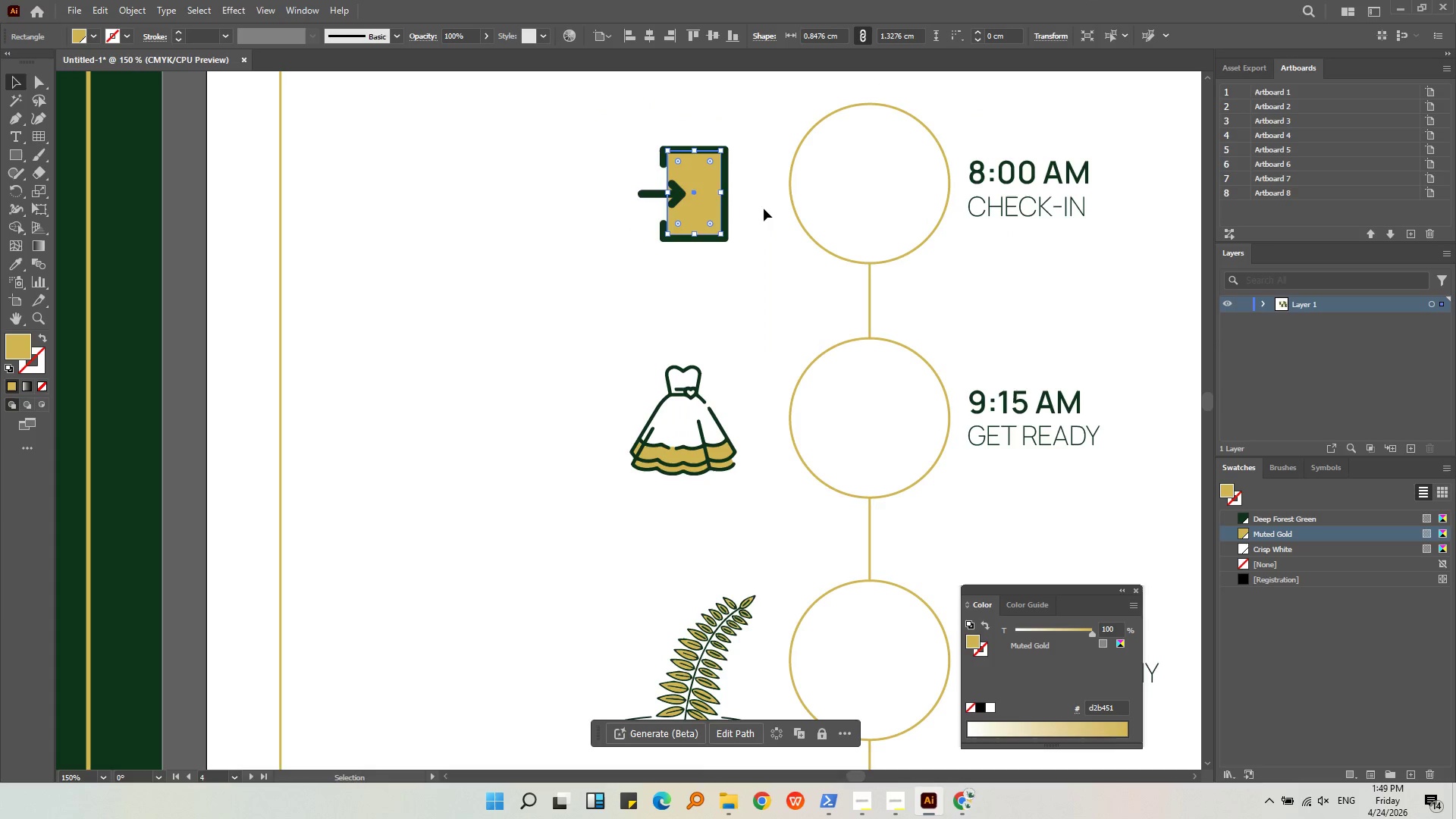 
key(Alt+AltLeft)
 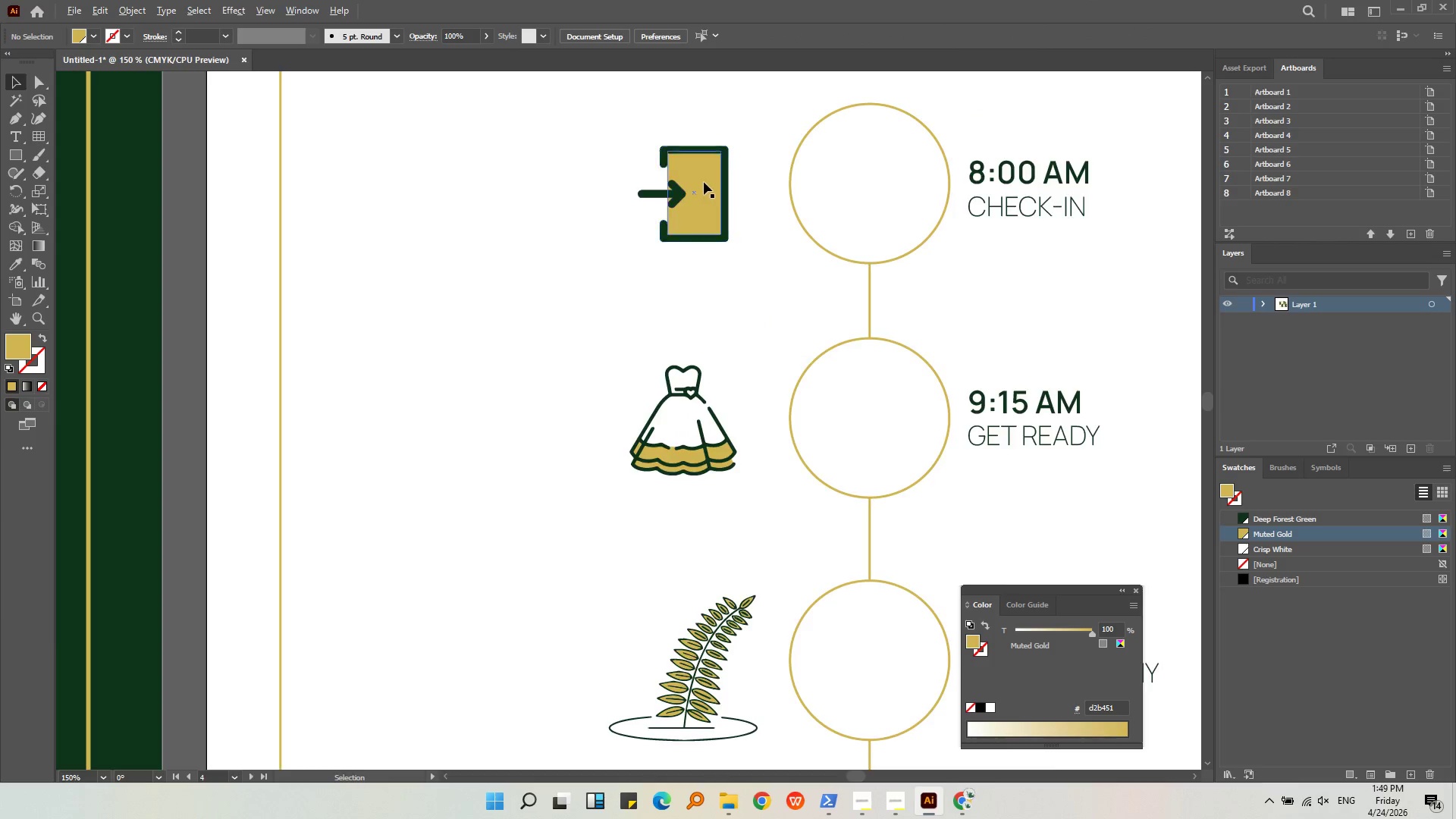 
scroll: coordinate [703, 182], scroll_direction: down, amount: 2.0
 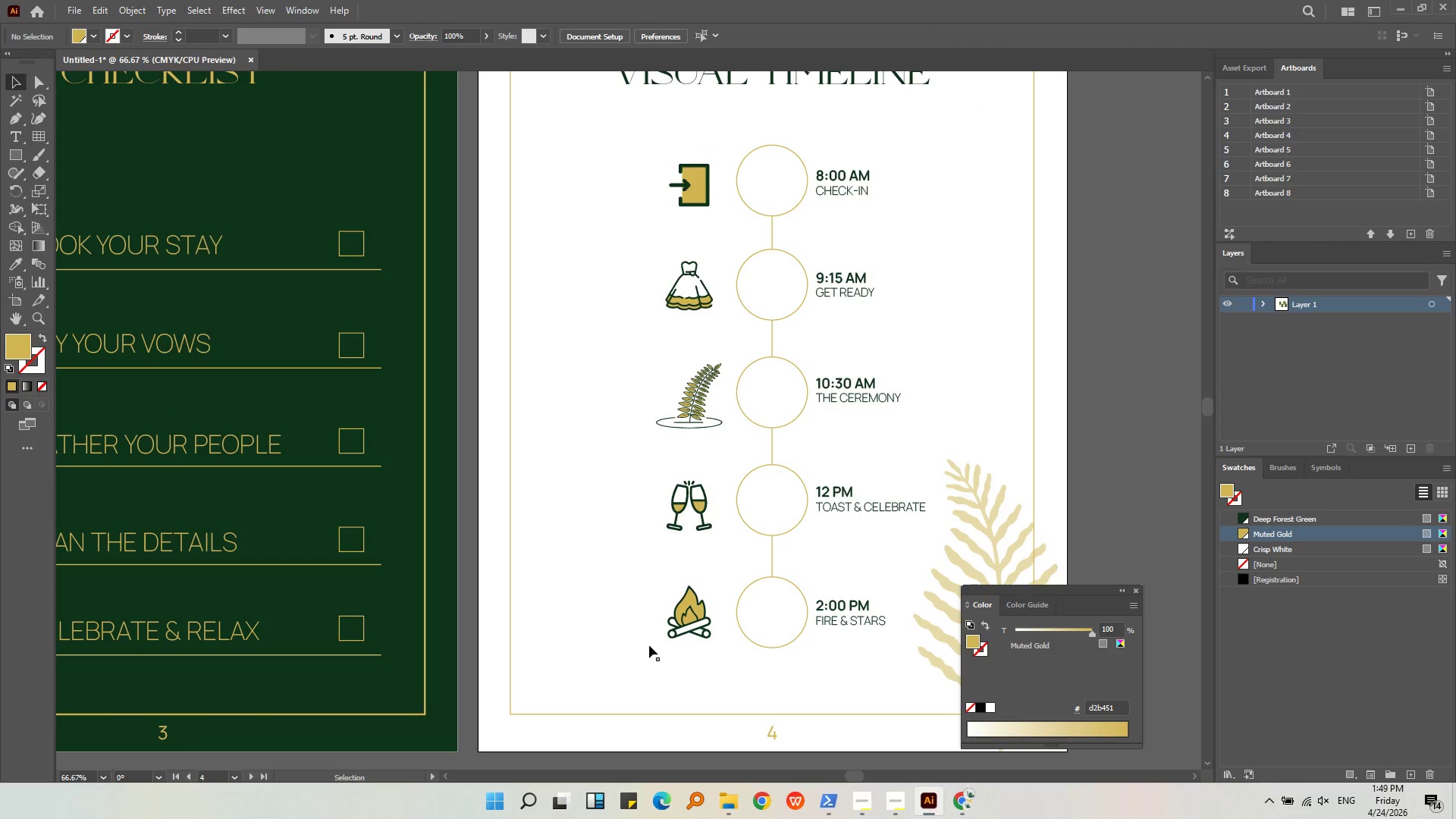 
left_click([692, 645])
 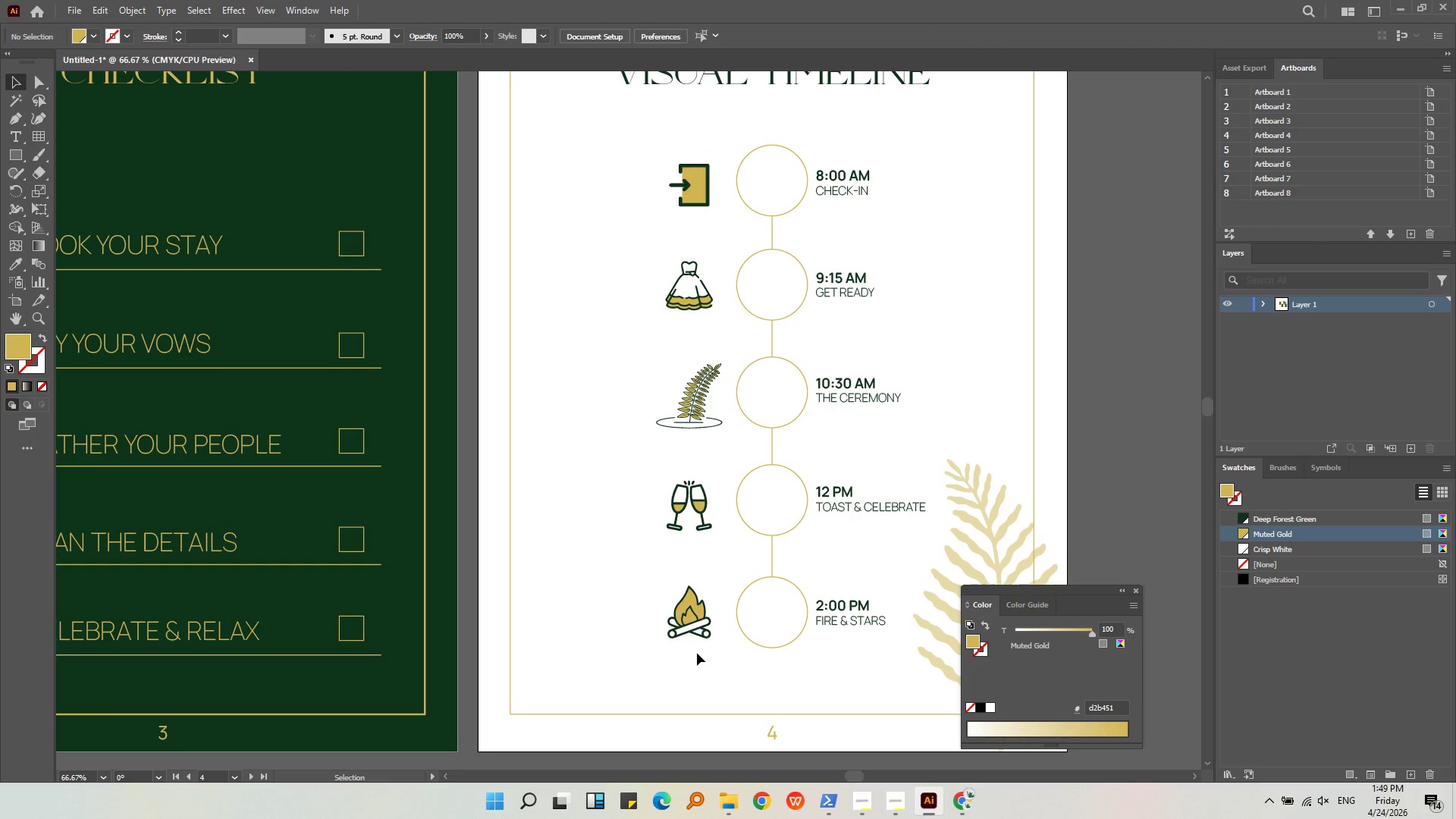 
hold_key(key=AltLeft, duration=0.44)
scroll: coordinate [604, 630], scroll_direction: down, amount: 1.0
 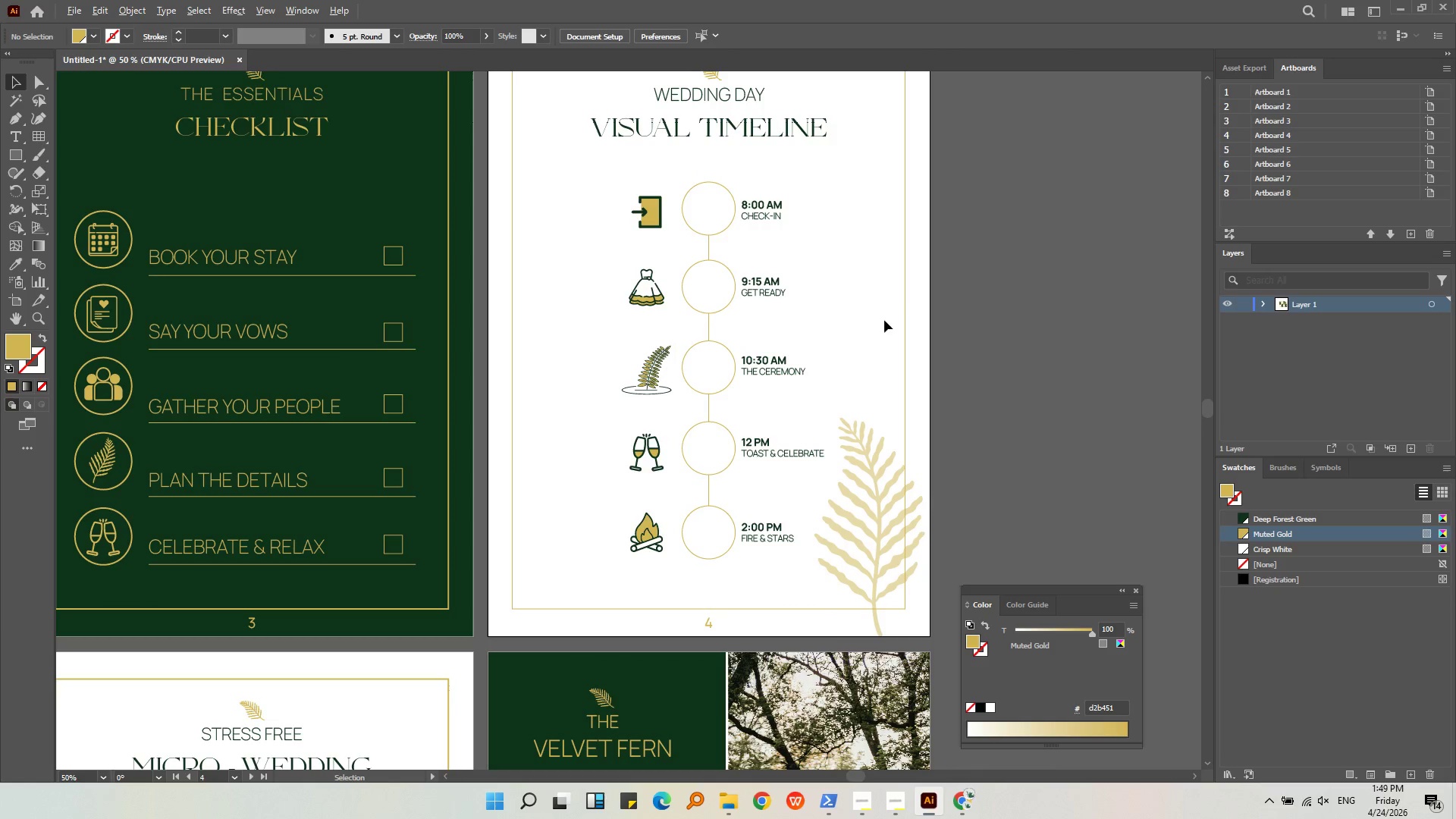 
left_click([657, 557])
 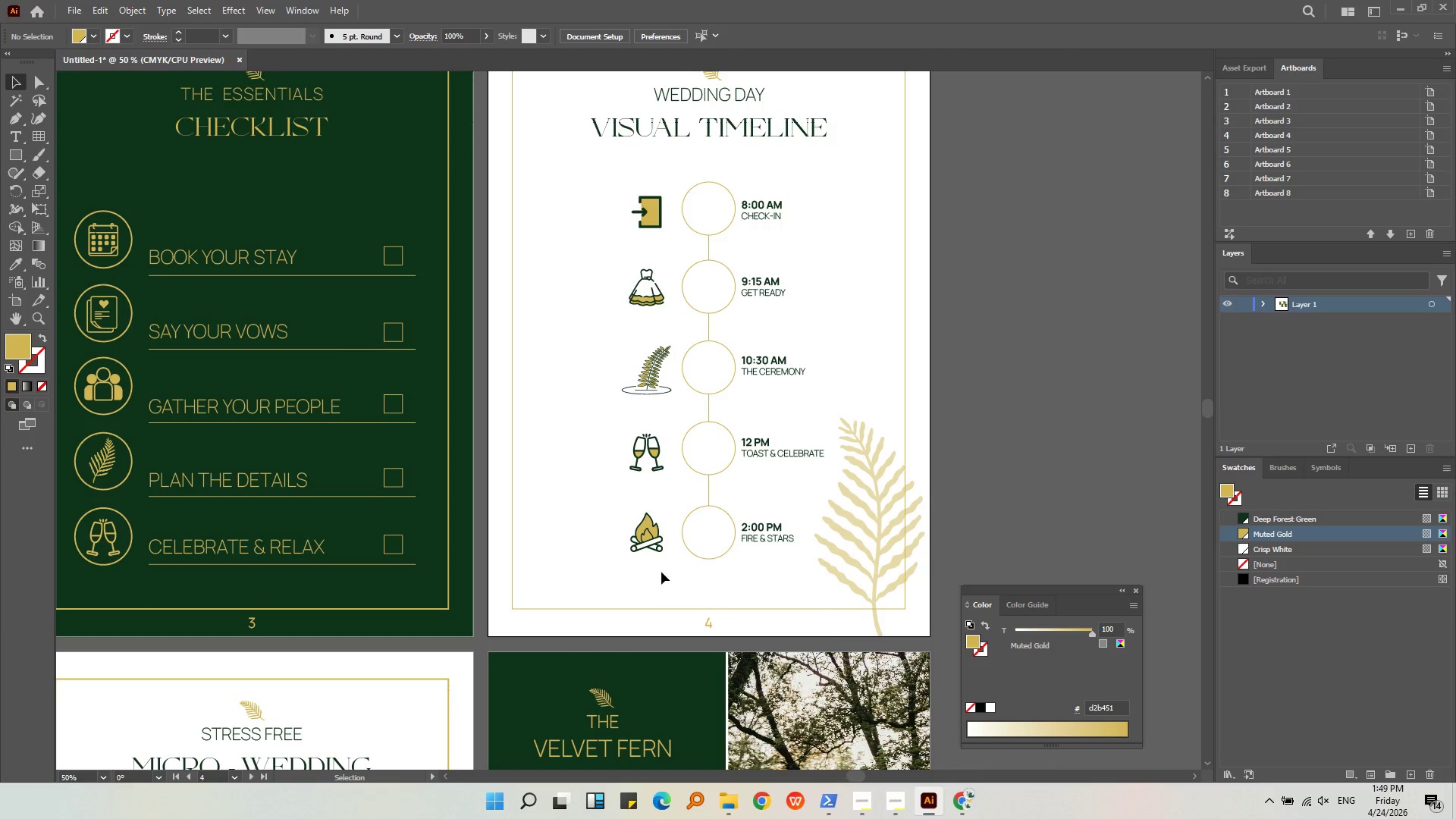 
left_click_drag(start_coordinate=[658, 569], to_coordinate=[626, 520])
 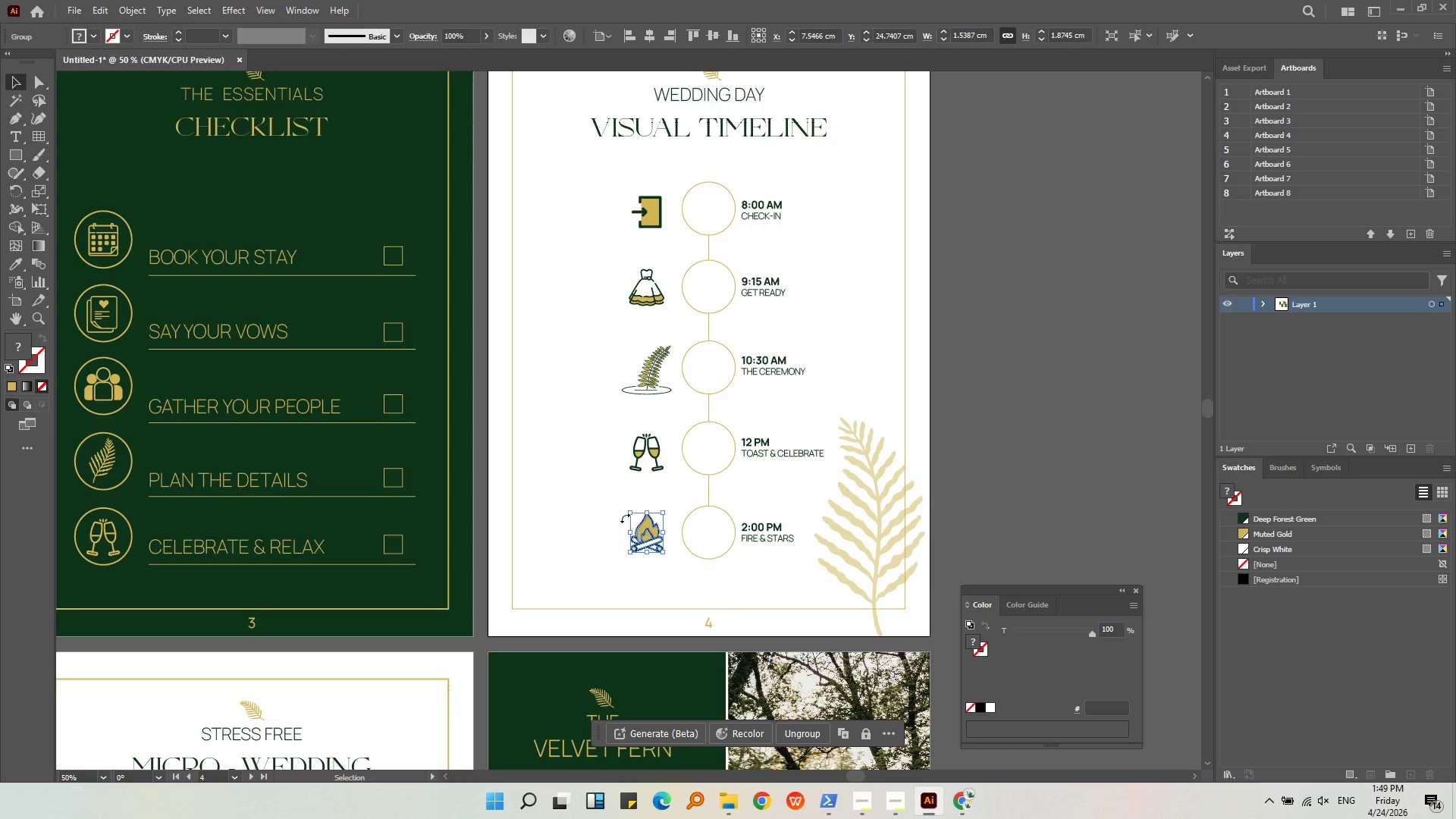 
hold_key(key=ControlLeft, duration=0.31)
 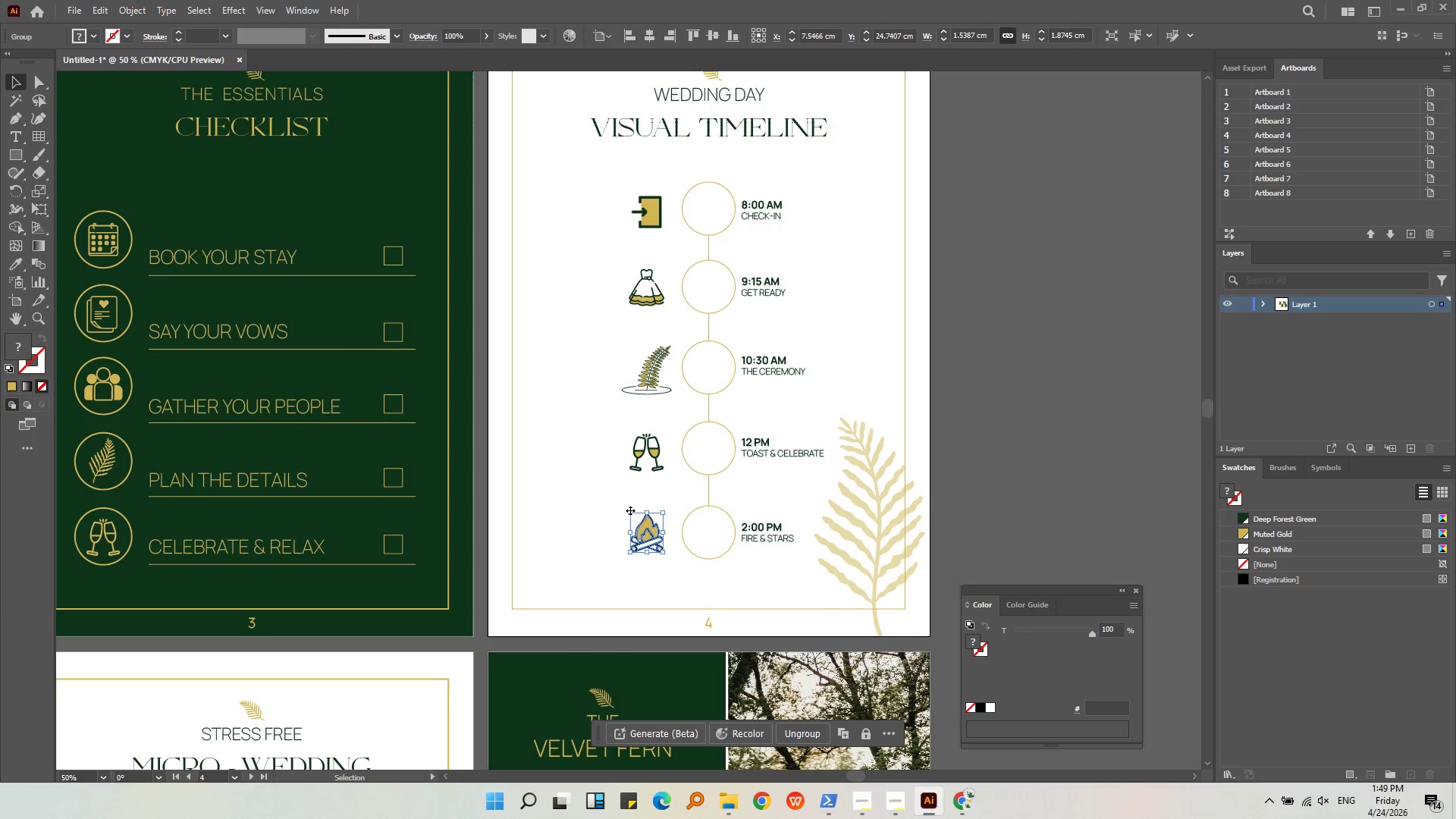 
key(Control+ControlLeft)
 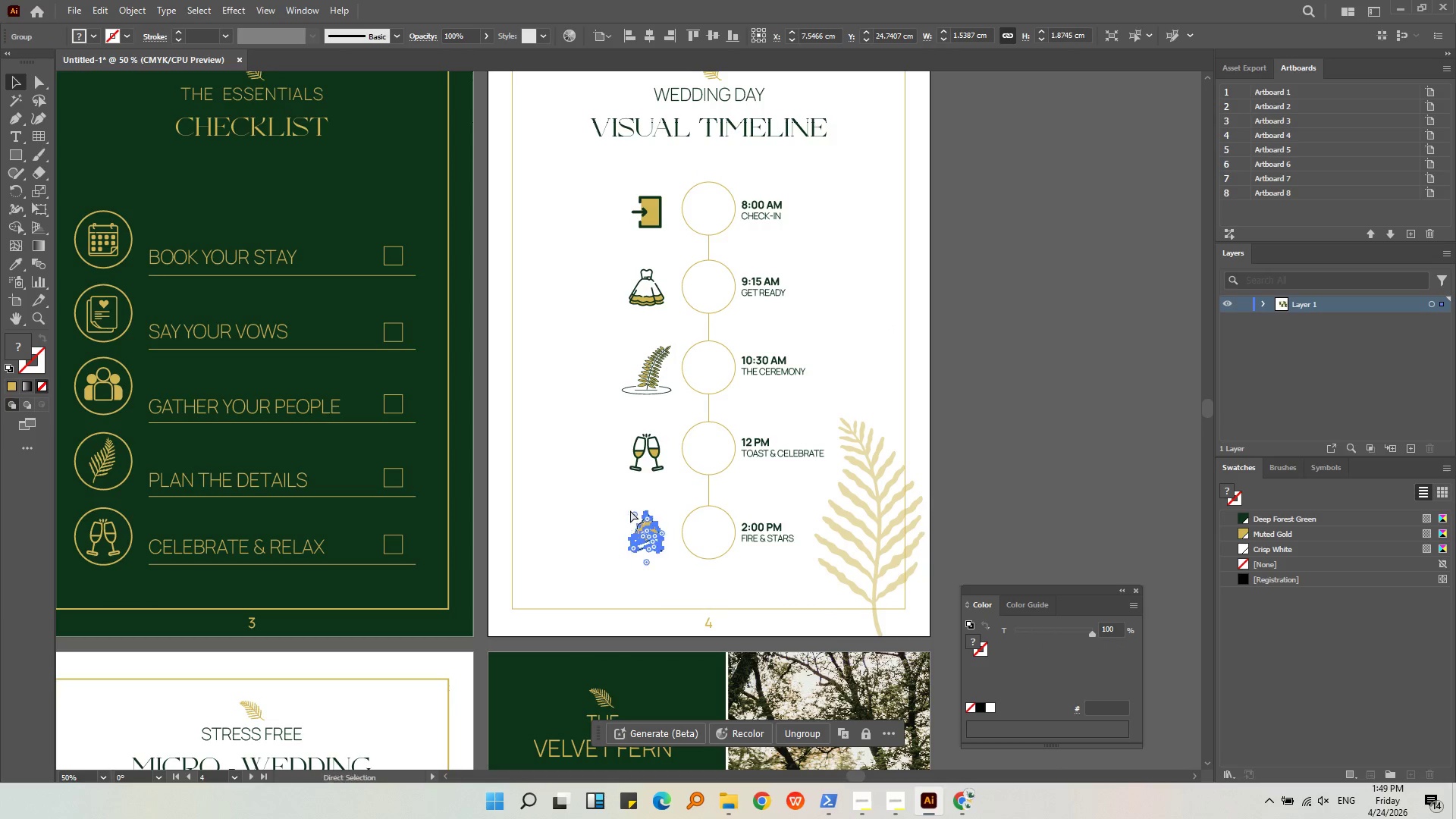 
key(Control+G)
 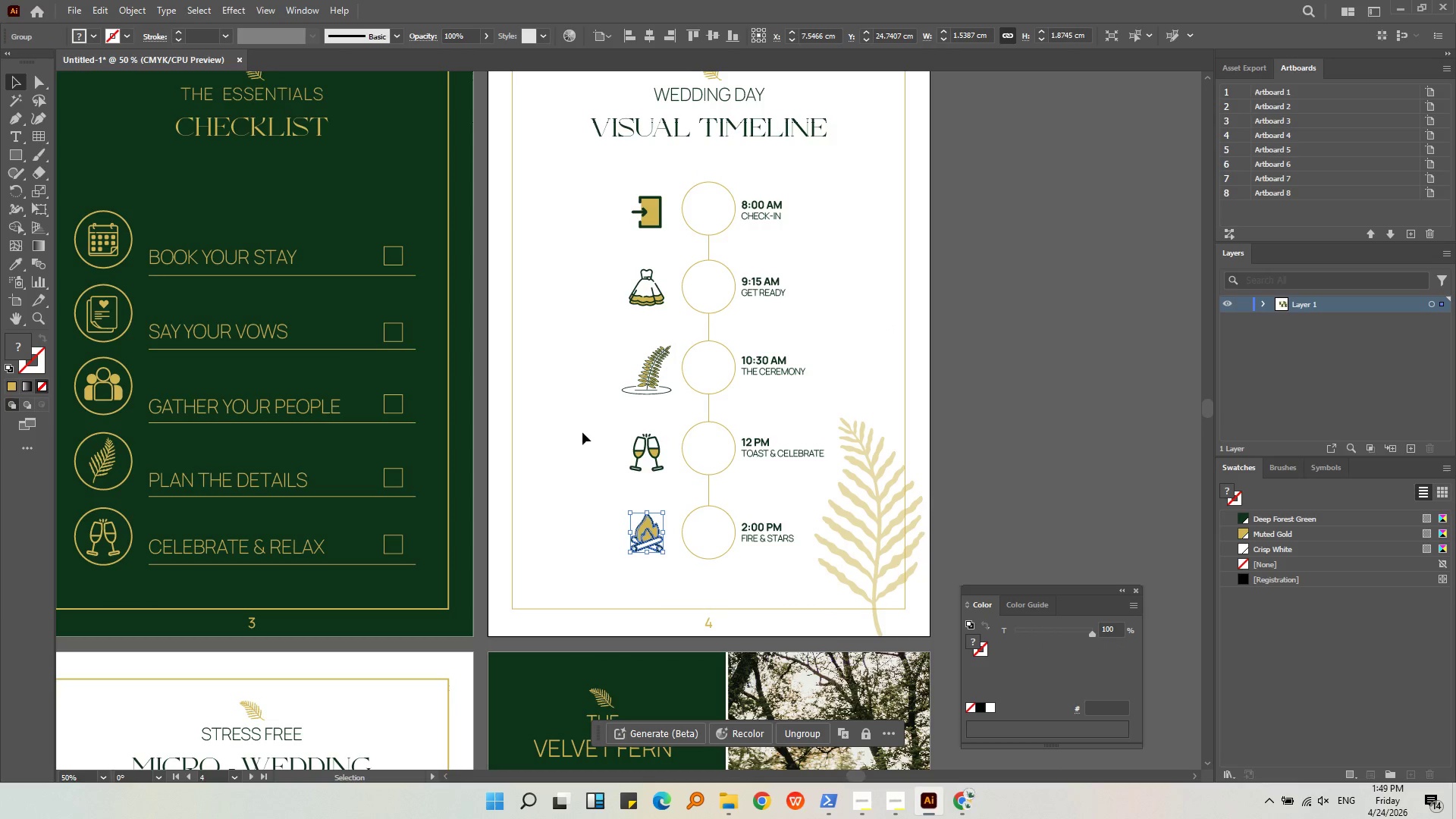 
left_click_drag(start_coordinate=[608, 431], to_coordinate=[661, 475])
 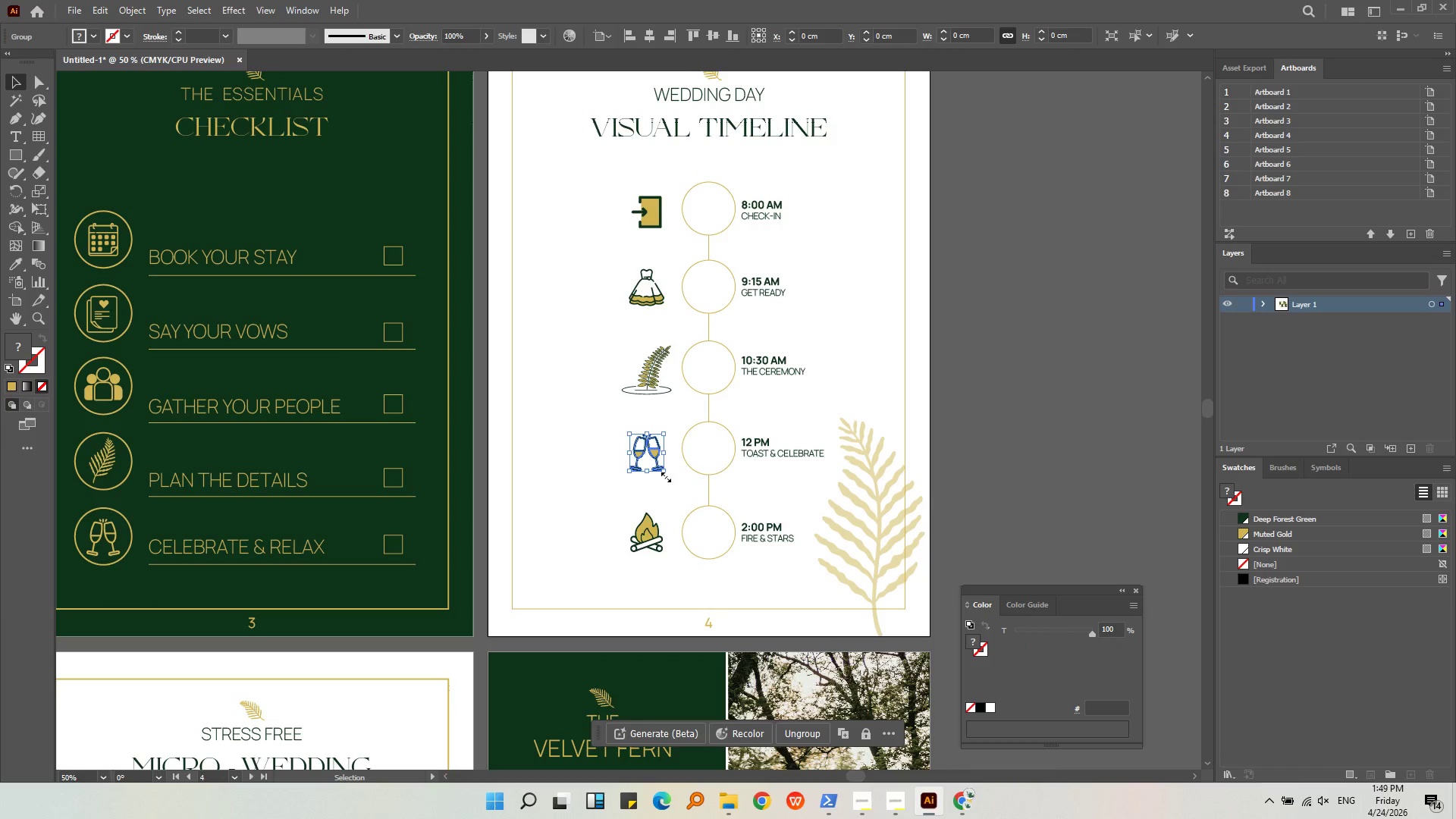 
key(Control+G)
 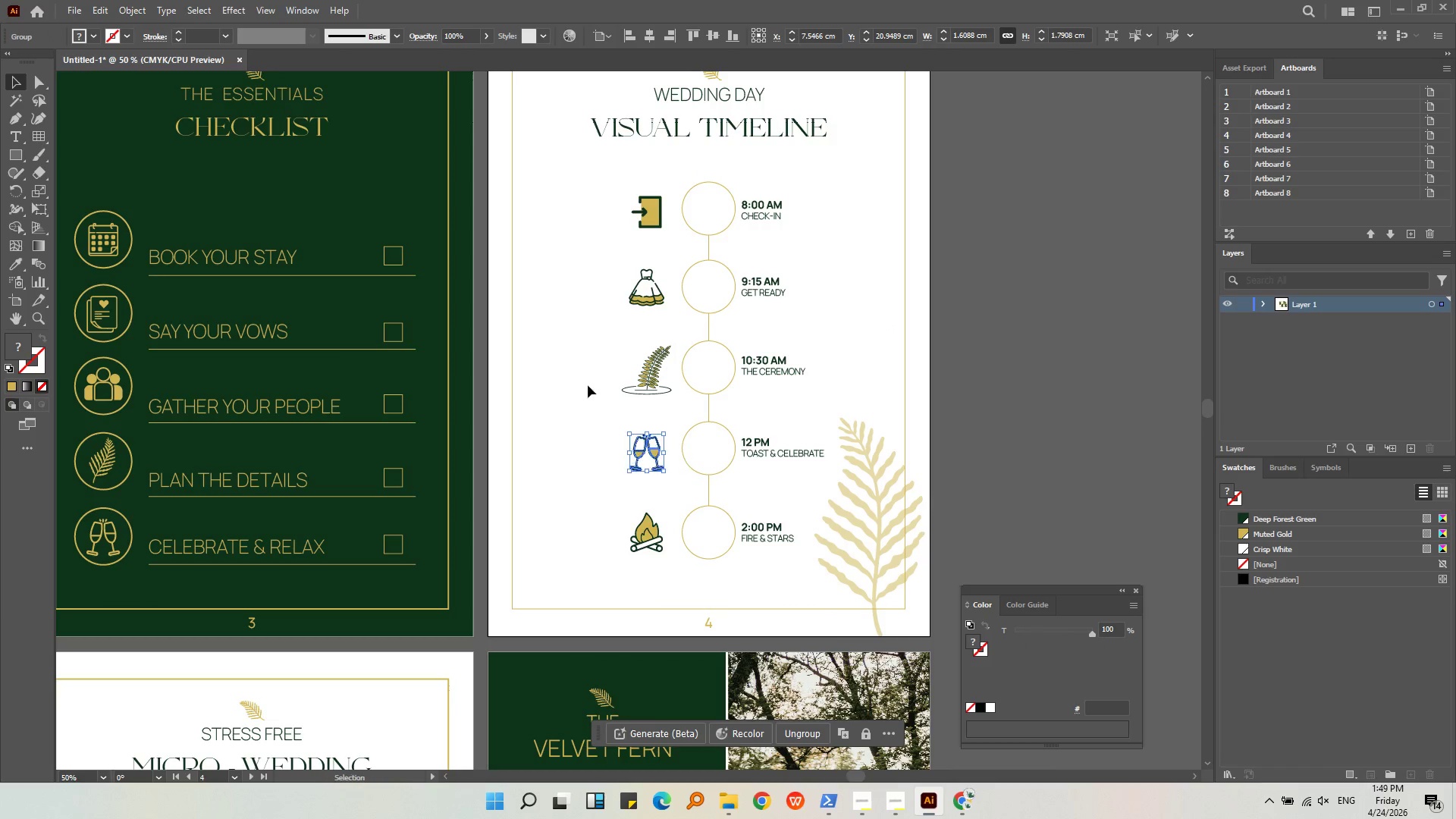 
left_click([588, 385])
 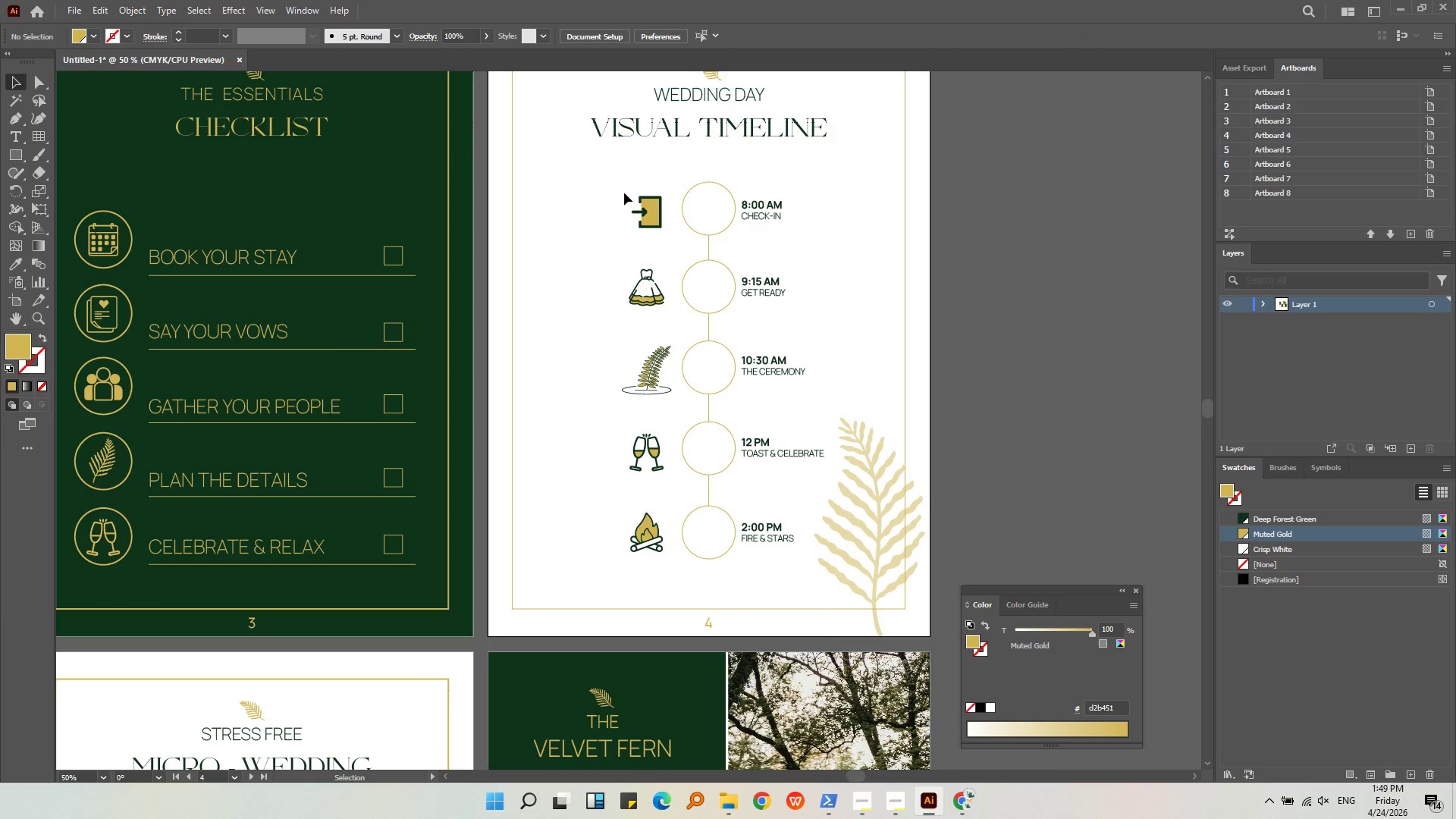 
left_click_drag(start_coordinate=[624, 190], to_coordinate=[662, 576])
 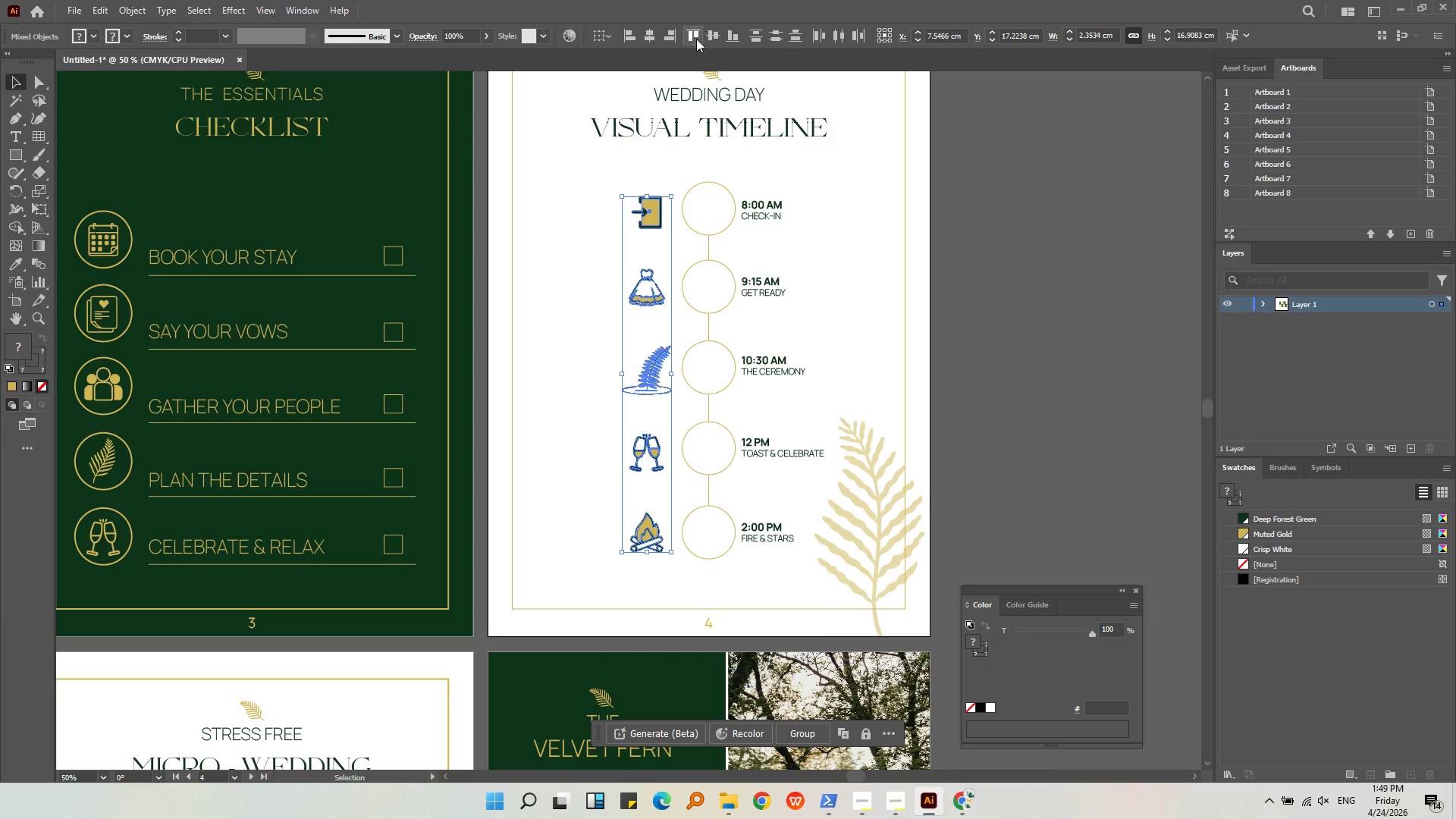 
left_click([654, 38])
 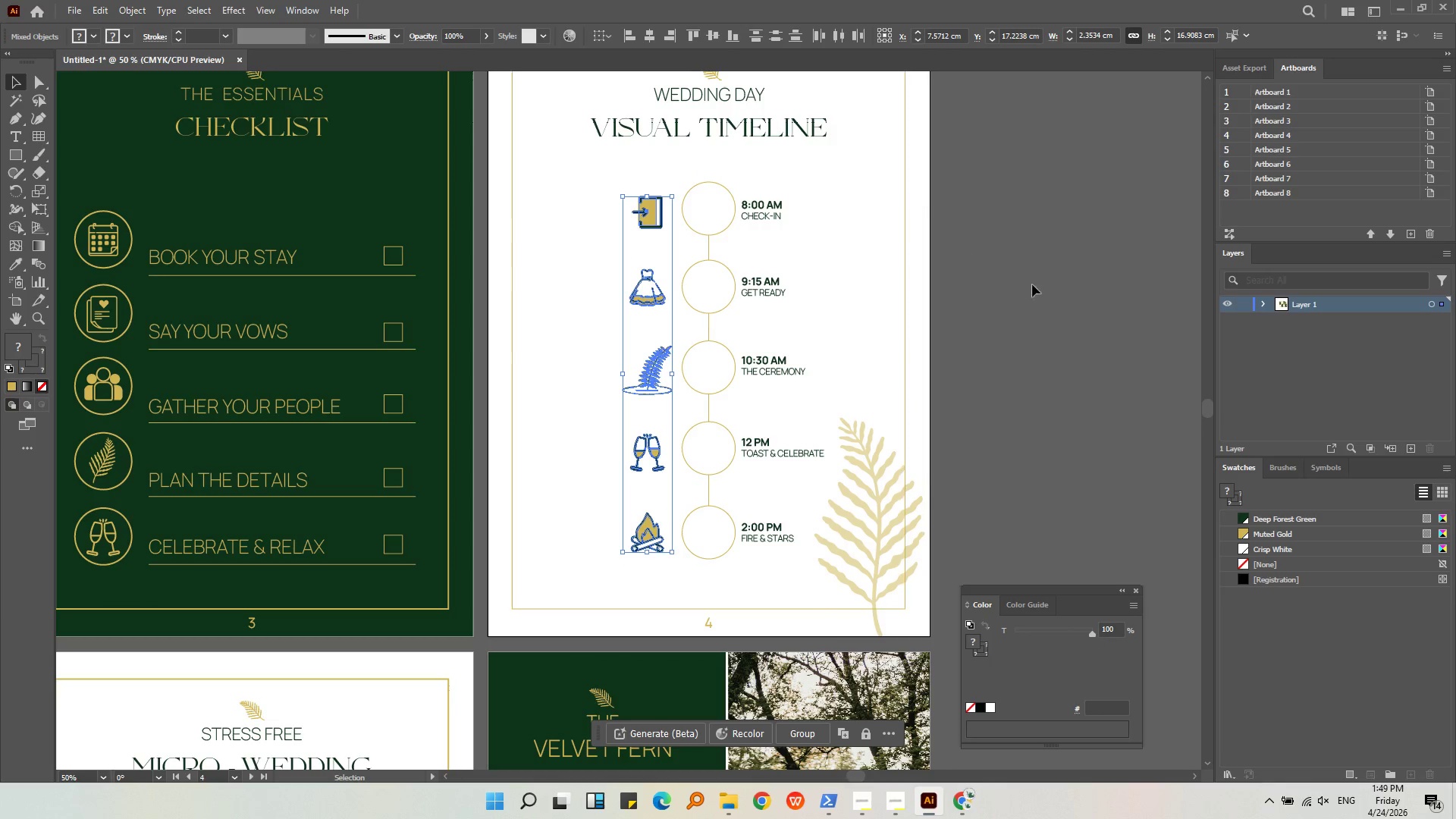 
left_click([1039, 281])
 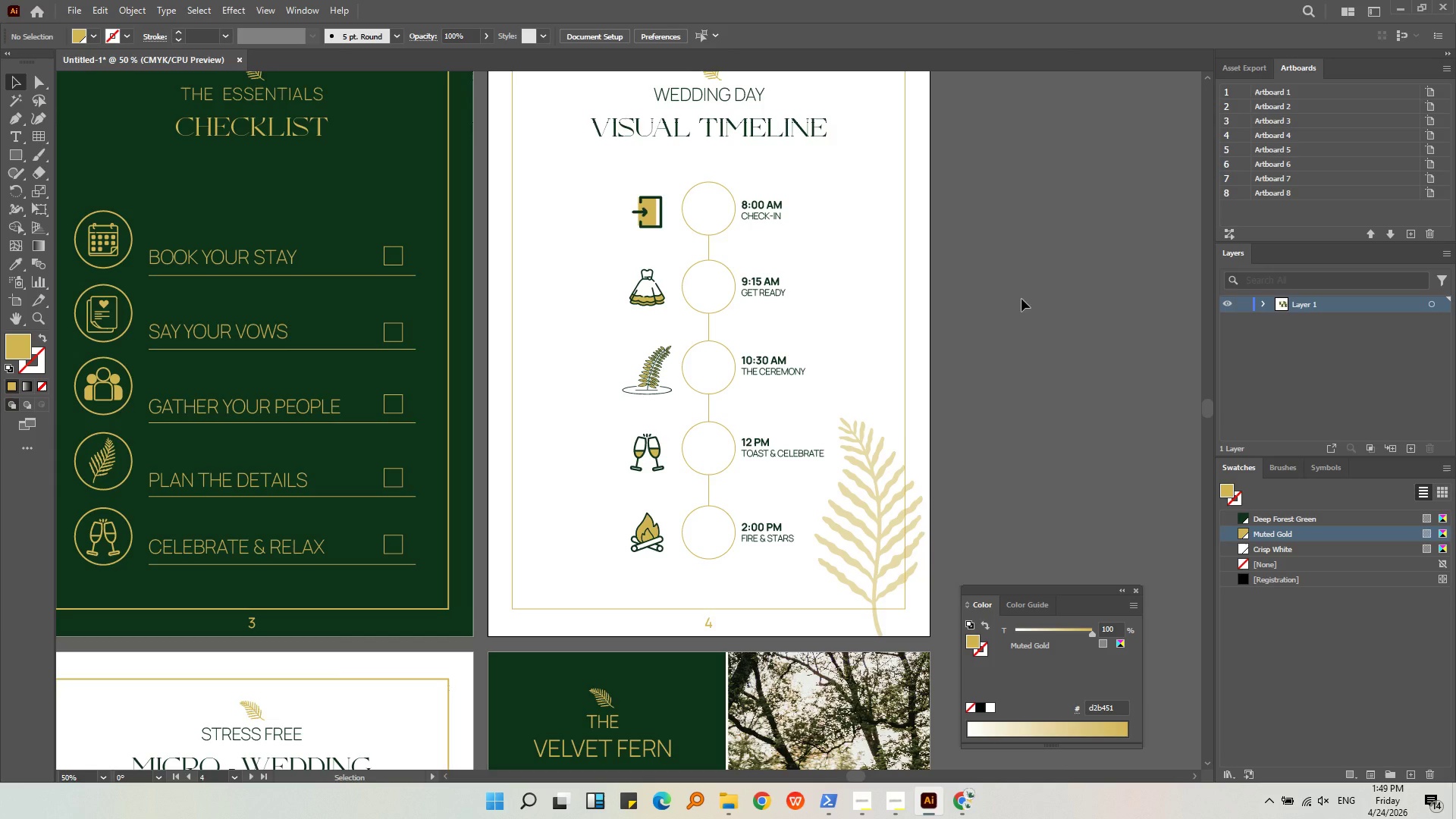 
left_click([1021, 299])
 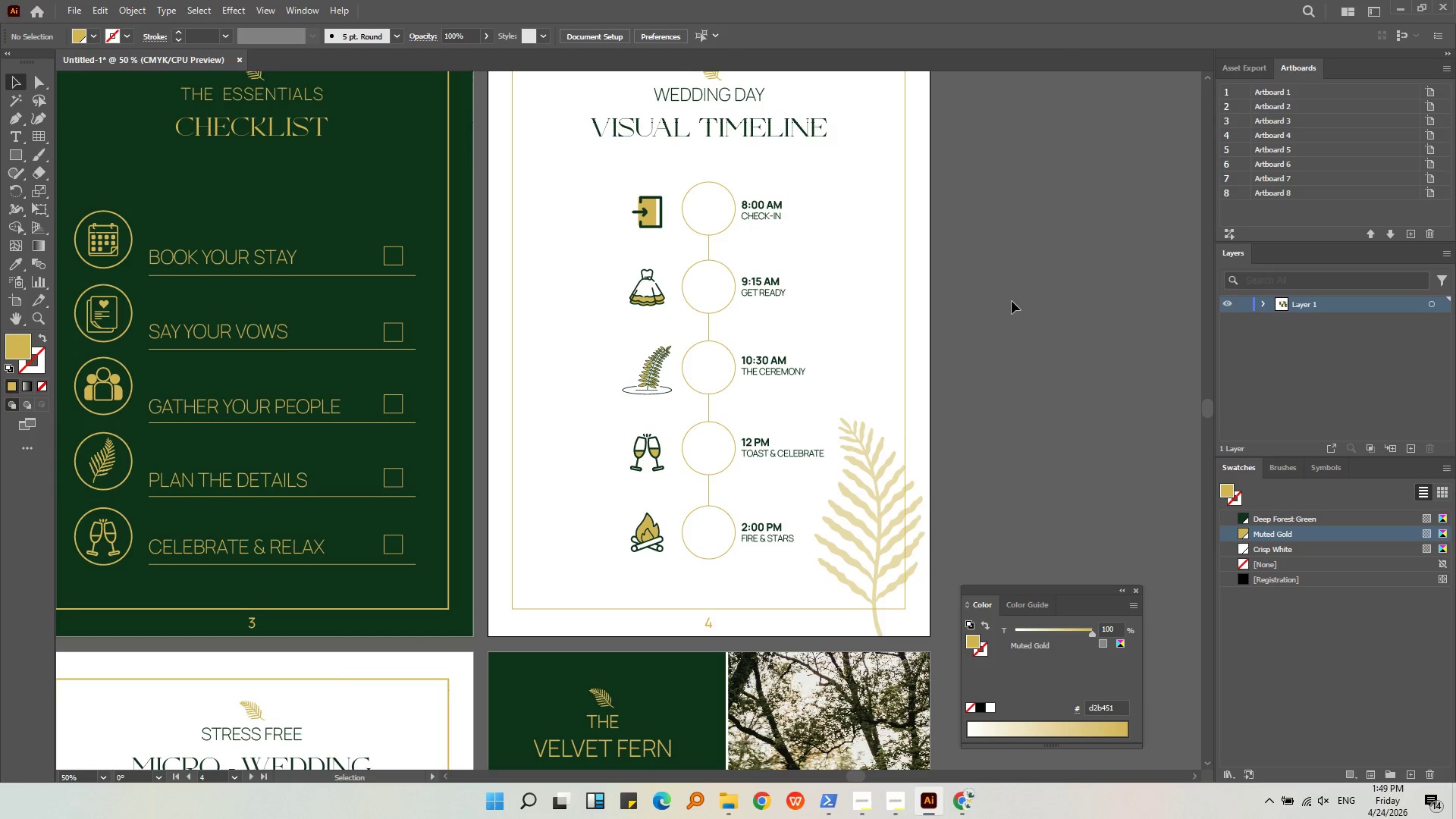 
left_click([1012, 301])
 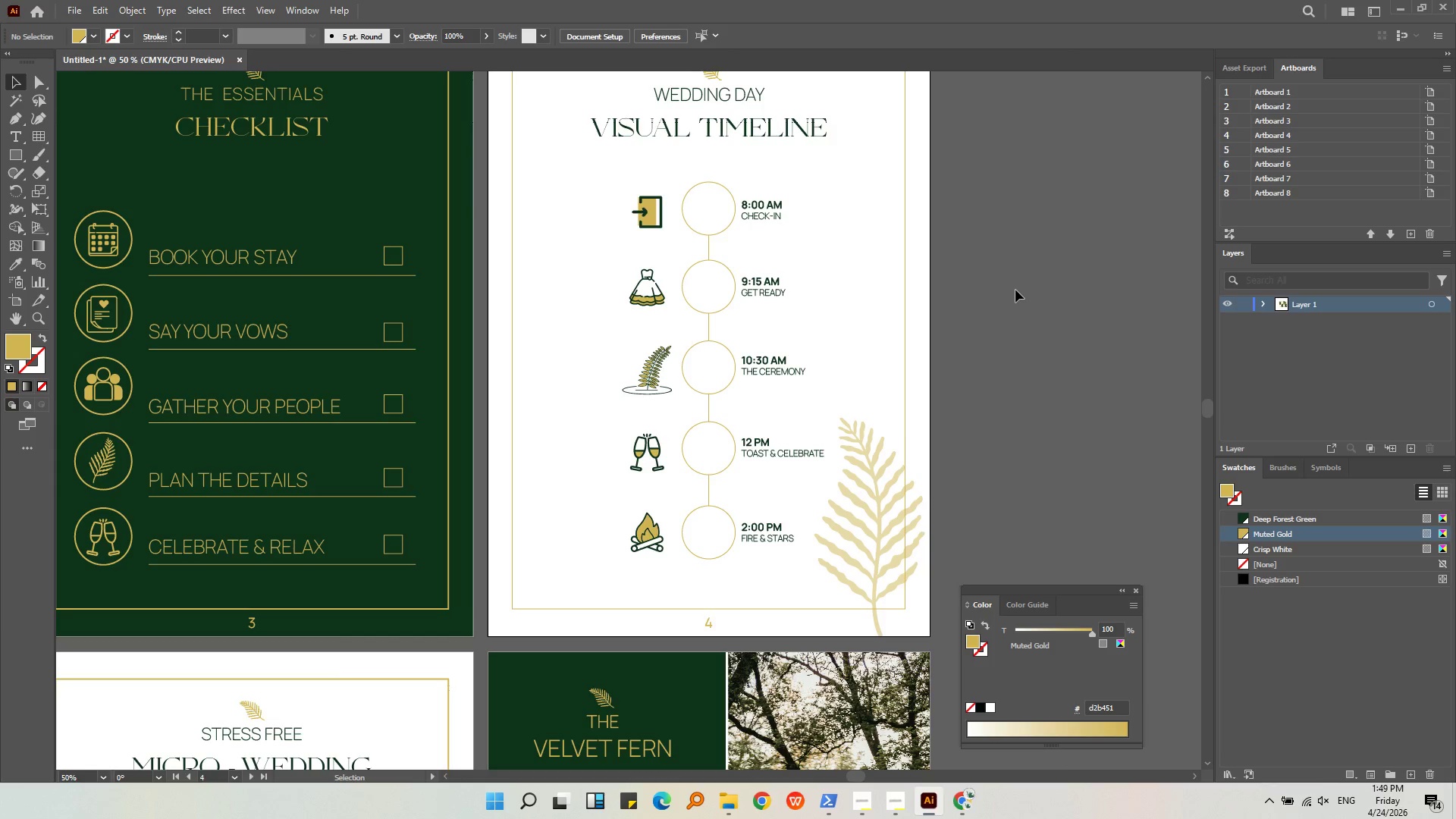 
hold_key(key=AltLeft, duration=0.52)
 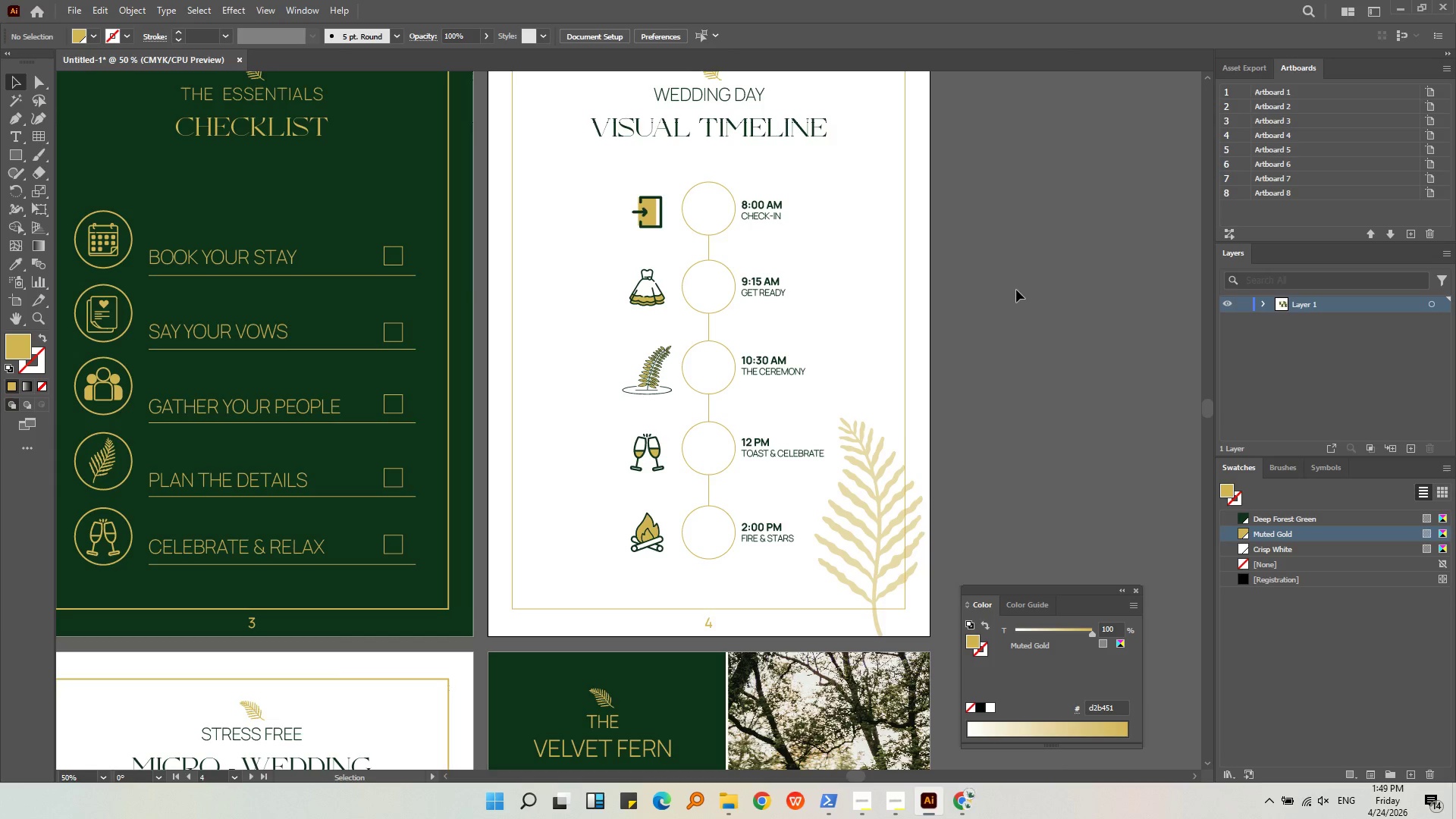 
left_click([1016, 290])
 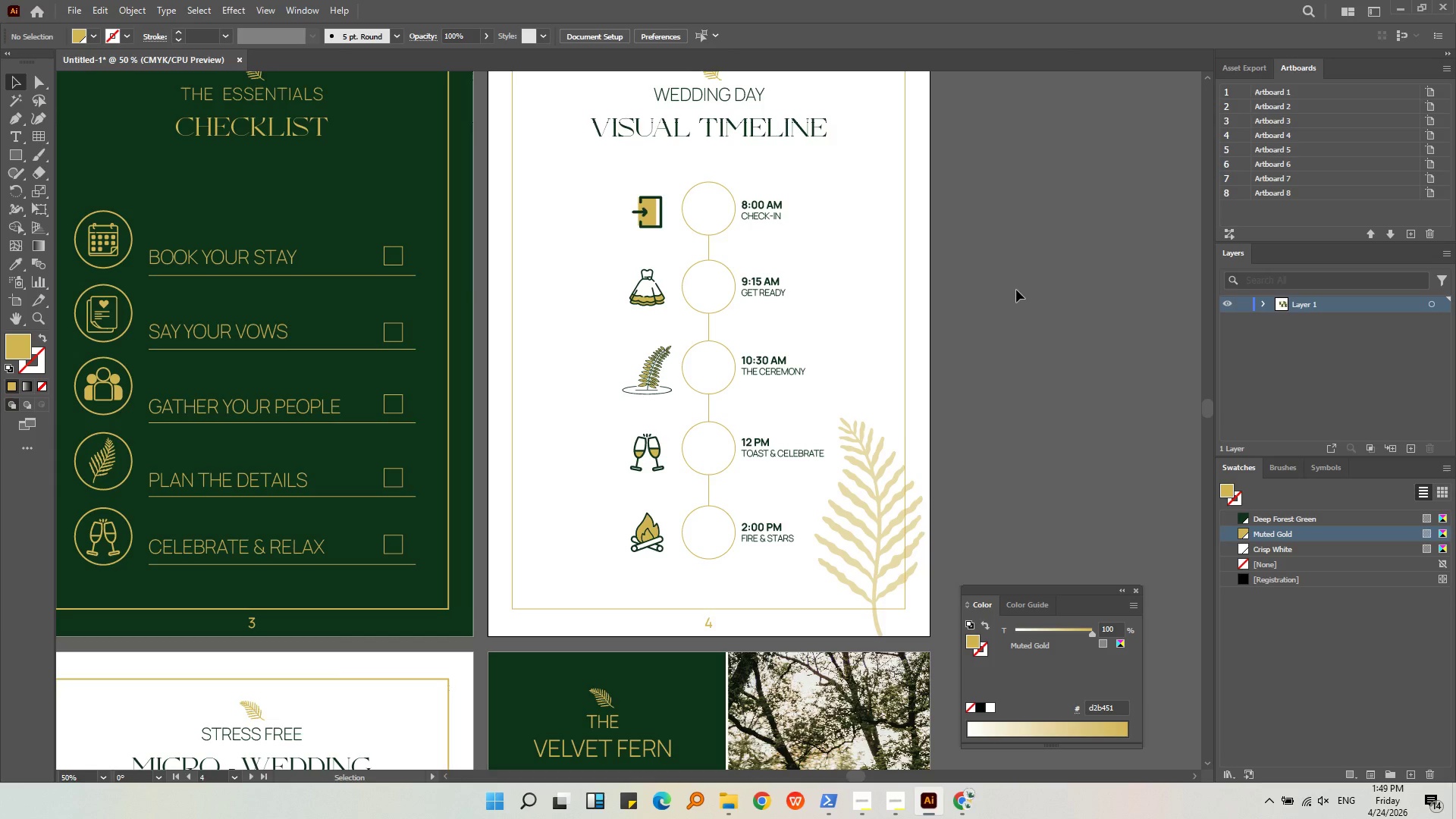 
hold_key(key=AltLeft, duration=0.62)
scroll: coordinate [1016, 290], scroll_direction: down, amount: 2.0
 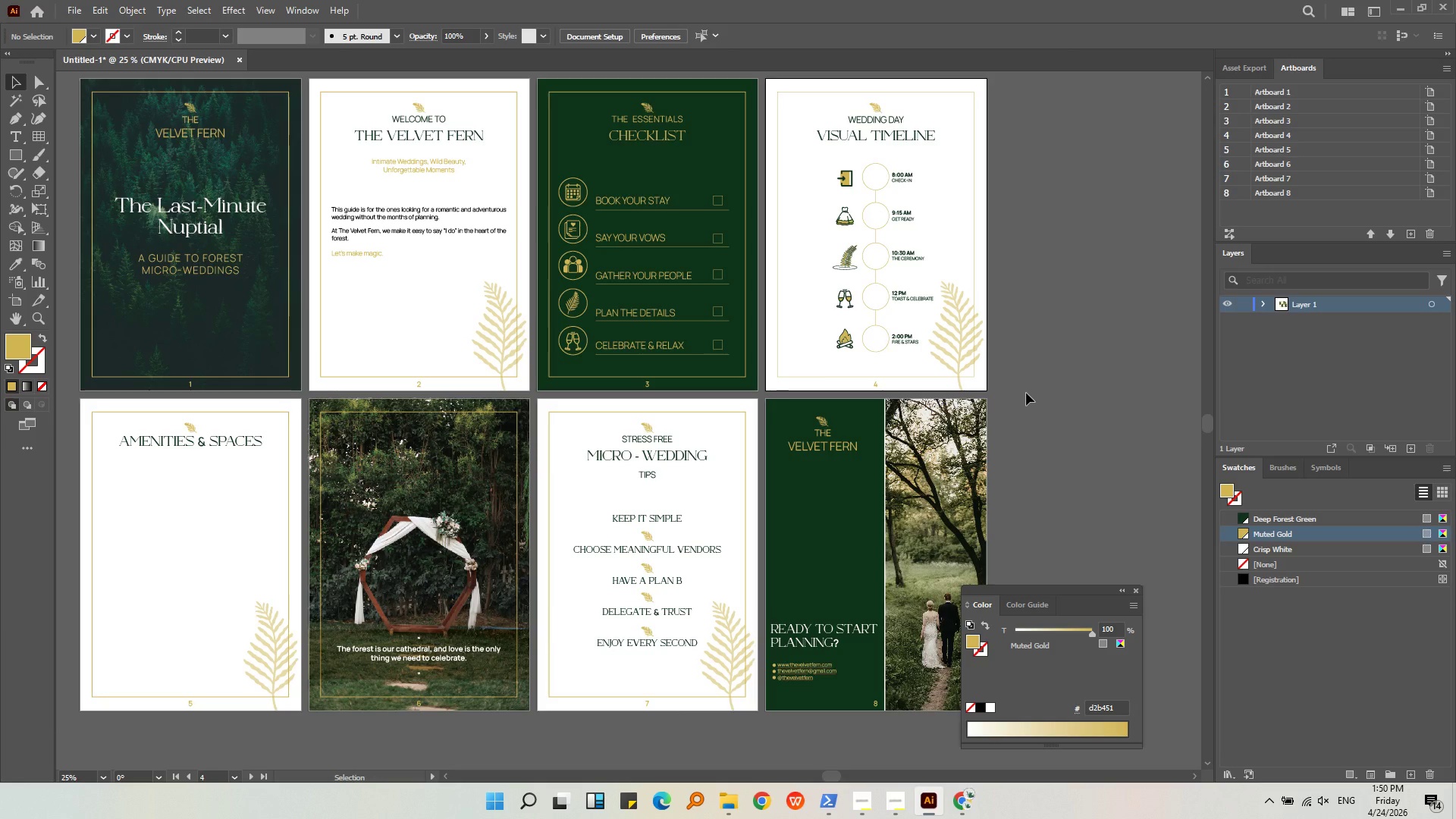 
wait(46.26)
 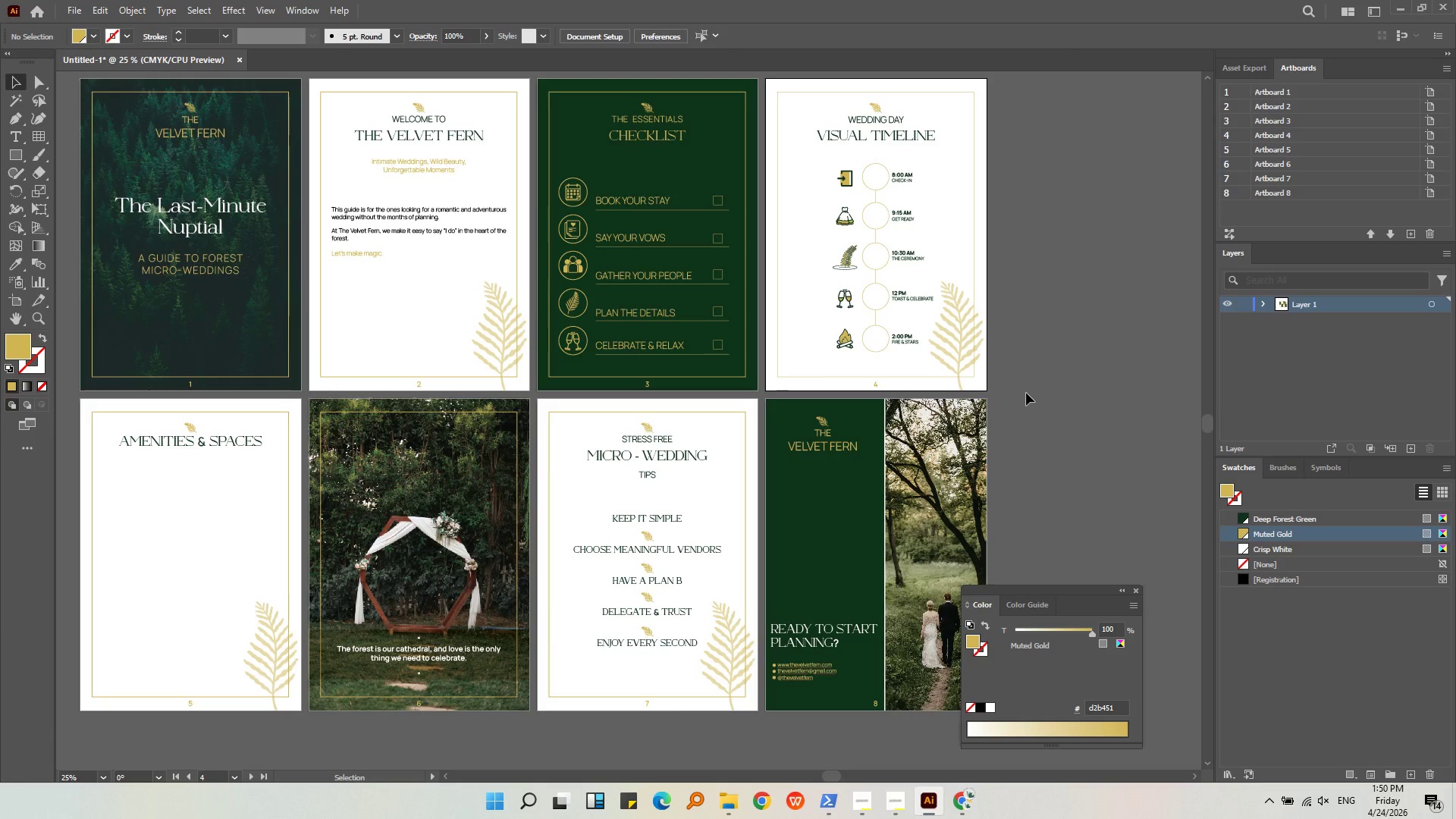 
left_click([1136, 435])
 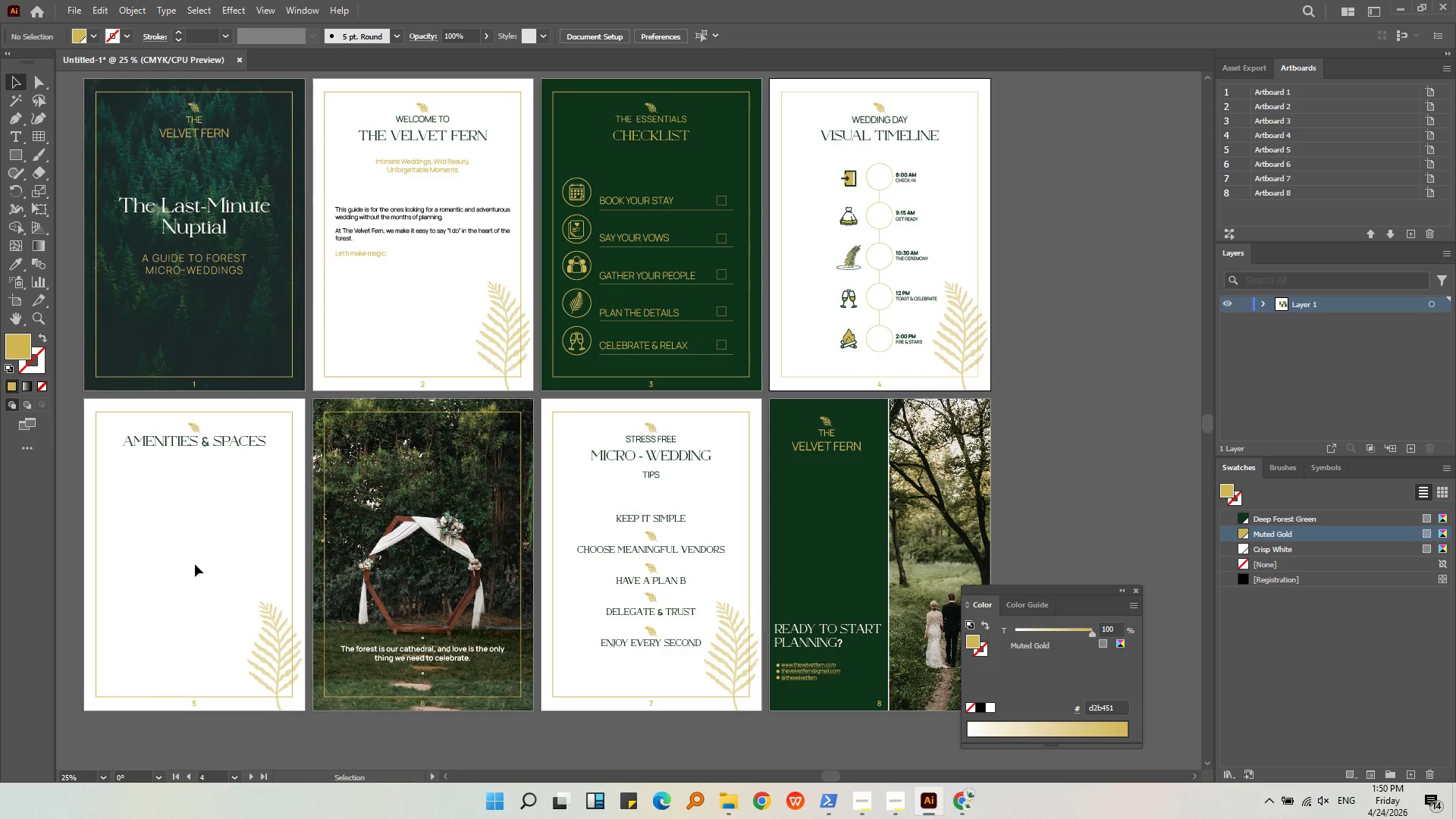 
wait(37.62)
 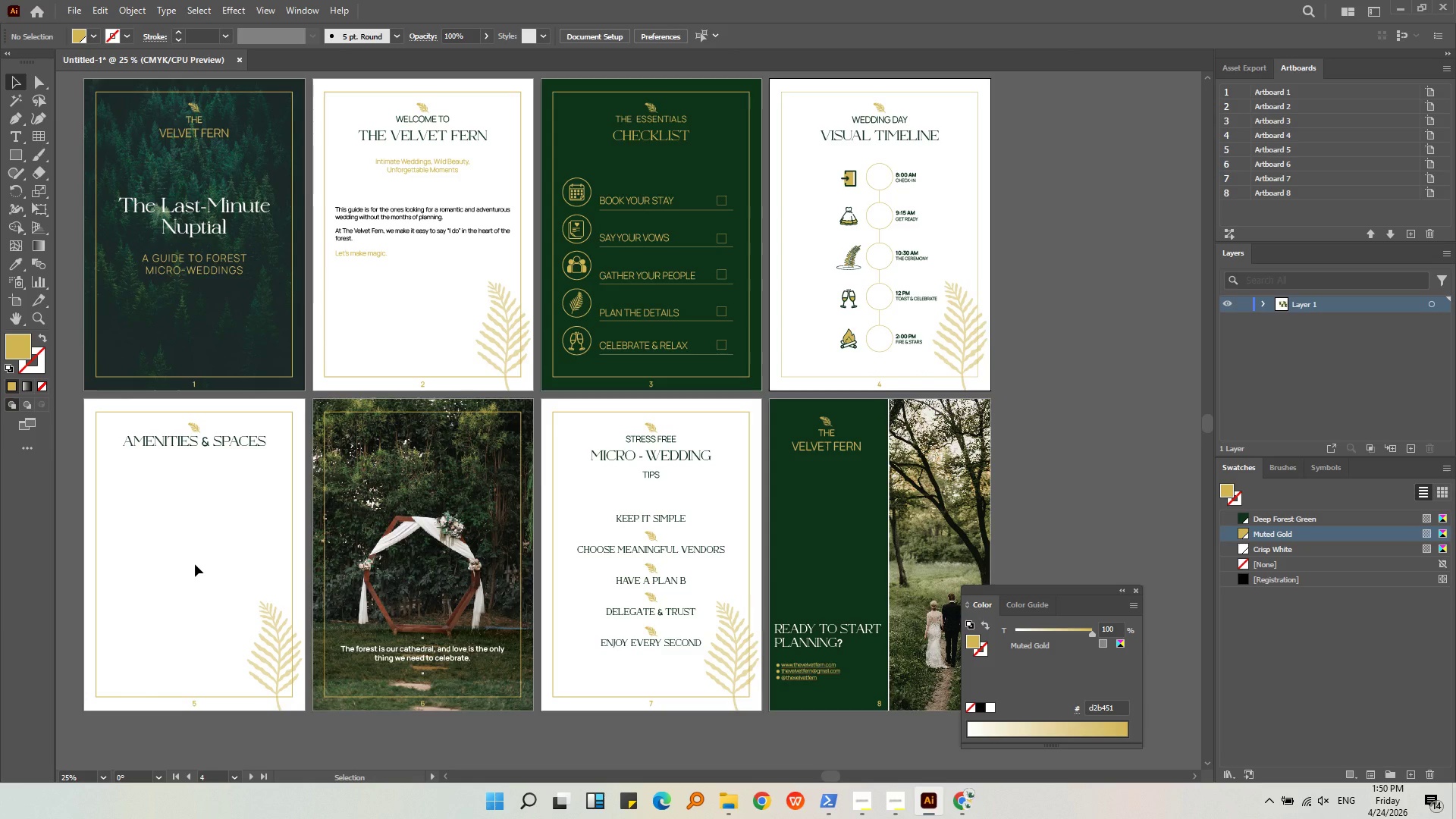 
hold_key(key=AltLeft, duration=0.41)
scroll: coordinate [341, 352], scroll_direction: up, amount: 1.0
 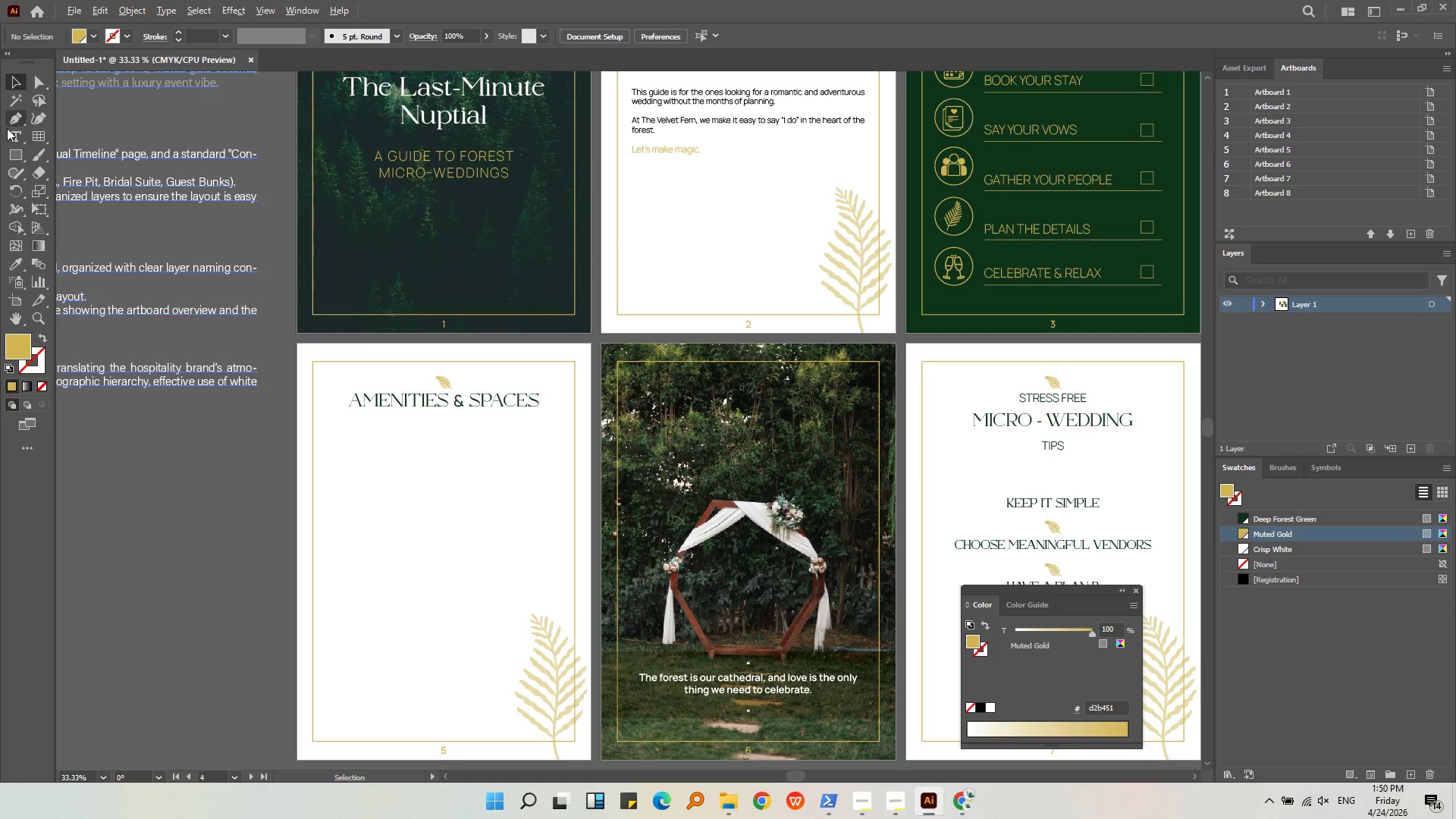 
left_click([8, 136])
 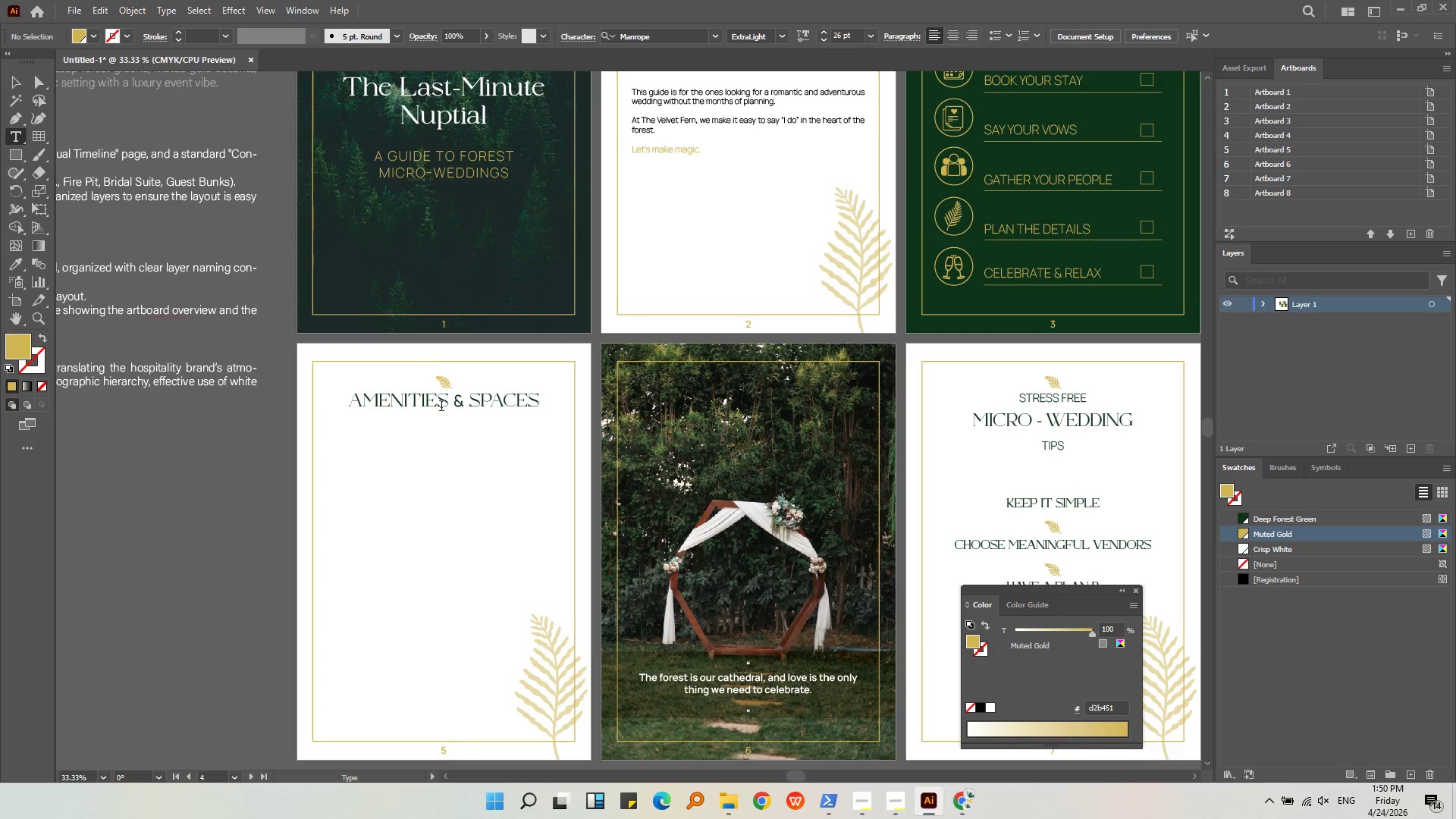 
key(Alt+AltLeft)
 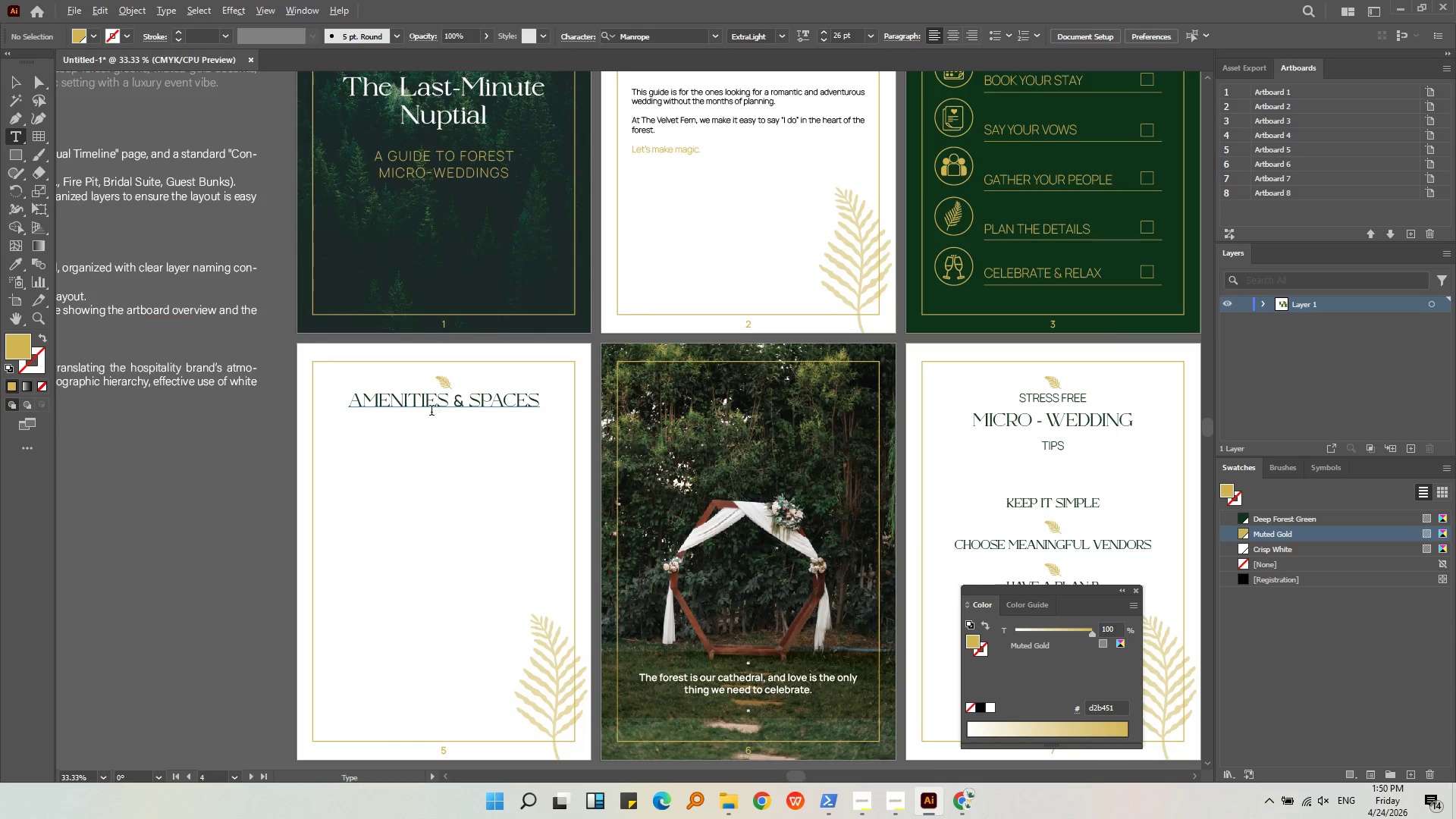 
scroll: coordinate [430, 412], scroll_direction: up, amount: 2.0
 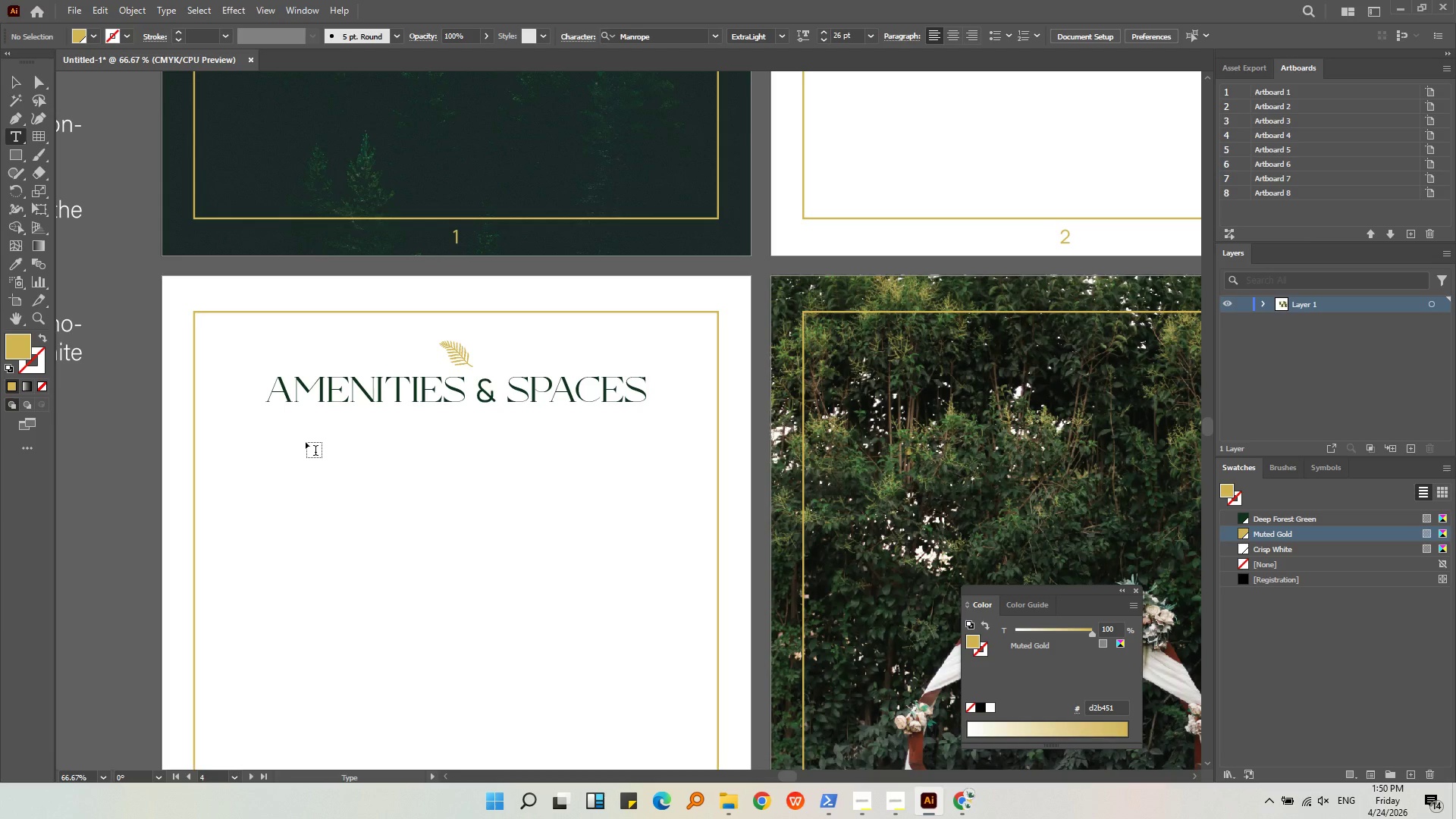 
left_click_drag(start_coordinate=[304, 447], to_coordinate=[802, 568])
 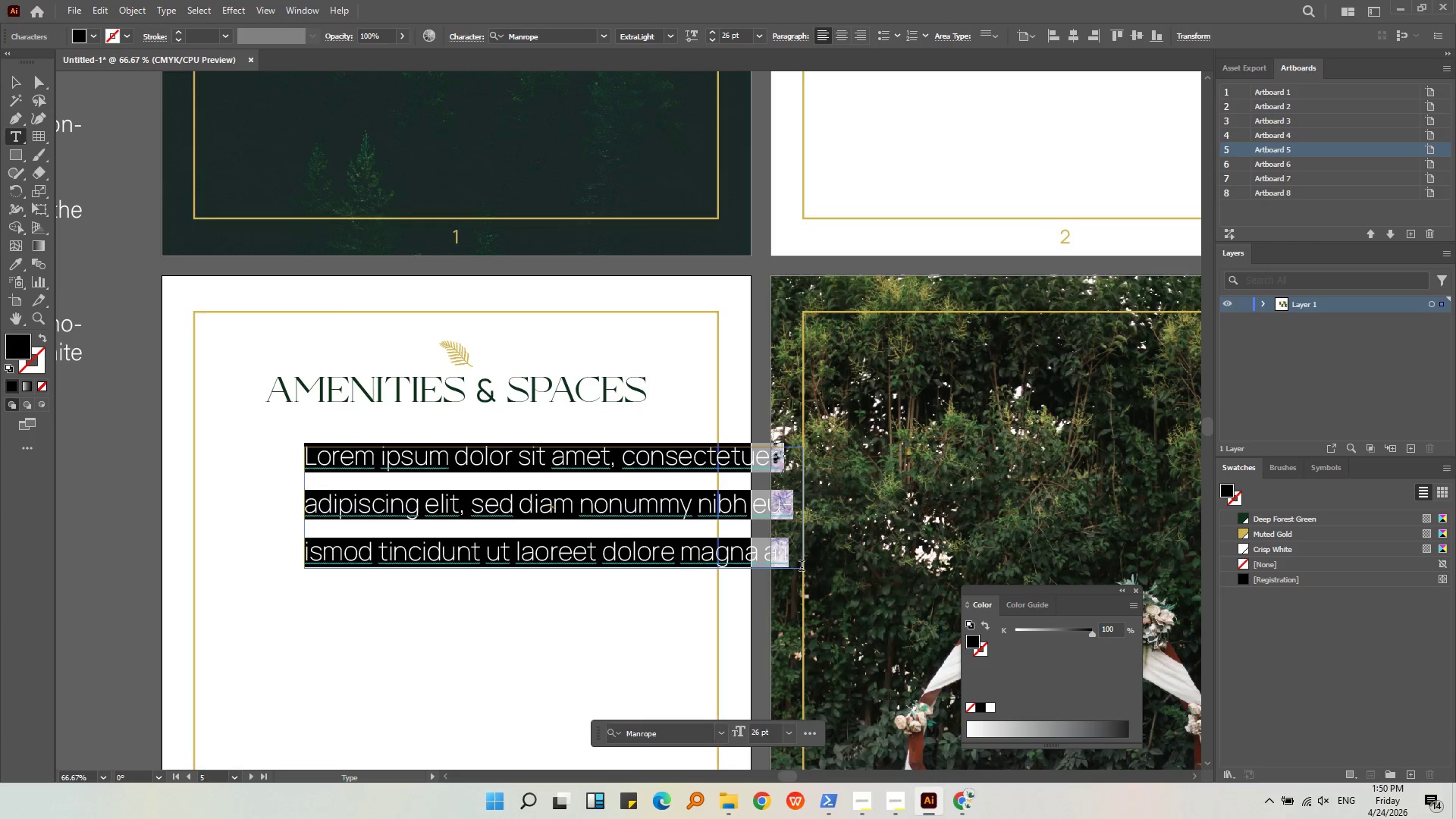 
type(Ever)
key(Backspace)
key(Backspace)
key(Backspace)
key(Backspace)
key(Backspace)
type(eVERYTHING YOU NEED GOR)
key(Backspace)
key(Backspace)
key(Backspace)
type(FOR THE [ERFECT )
key(Backspace)
key(Backspace)
key(Backspace)
key(Backspace)
key(Backspace)
key(Backspace)
key(Backspace)
key(Backspace)
 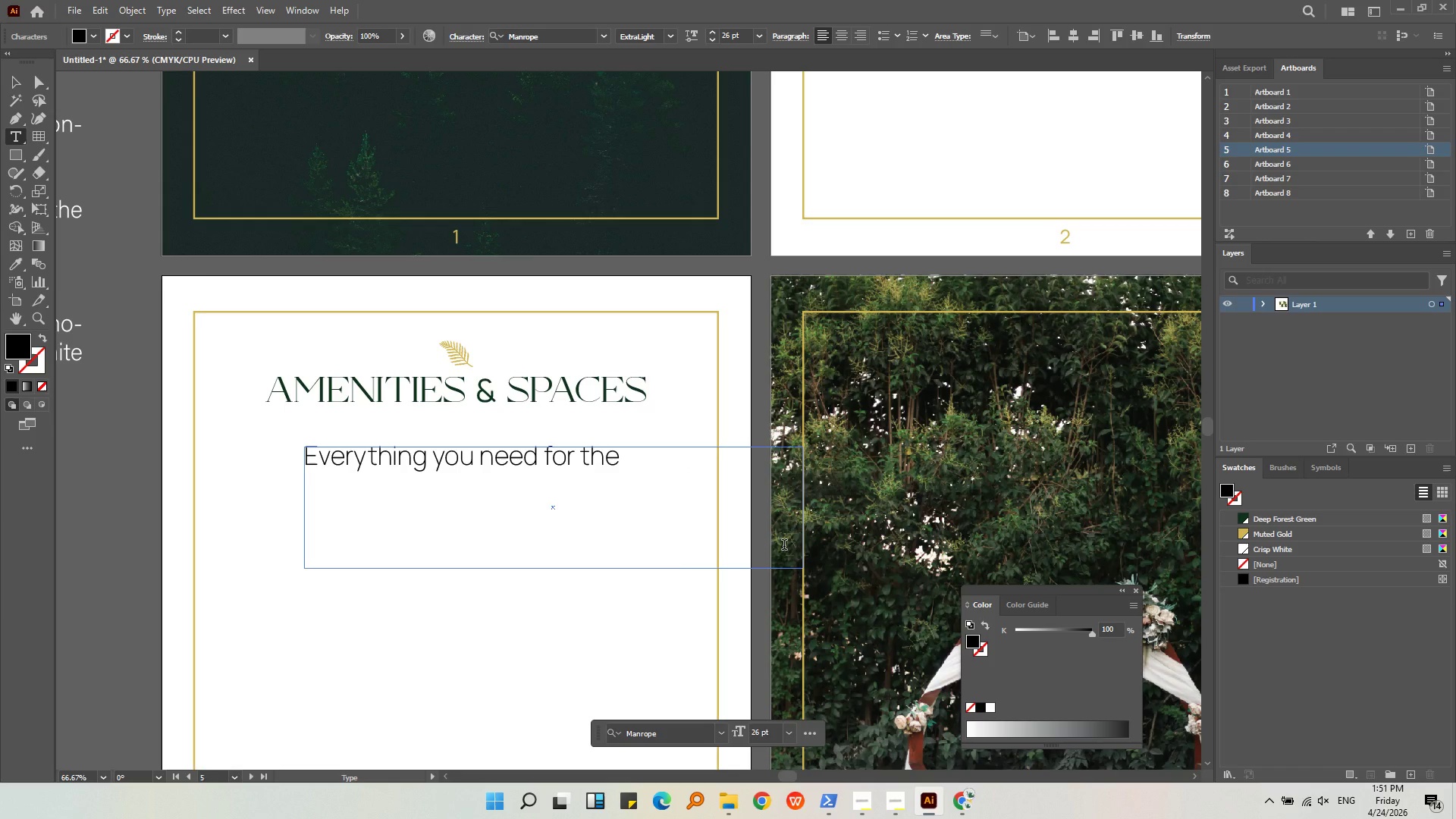 
key(Backspace)
key(Backspace)
key(Backspace)
key(Backspace)
type(A STUNNING CEEL)
key(Backspace)
key(Backspace)
key(Backspace)
type(ELEBRATION)
 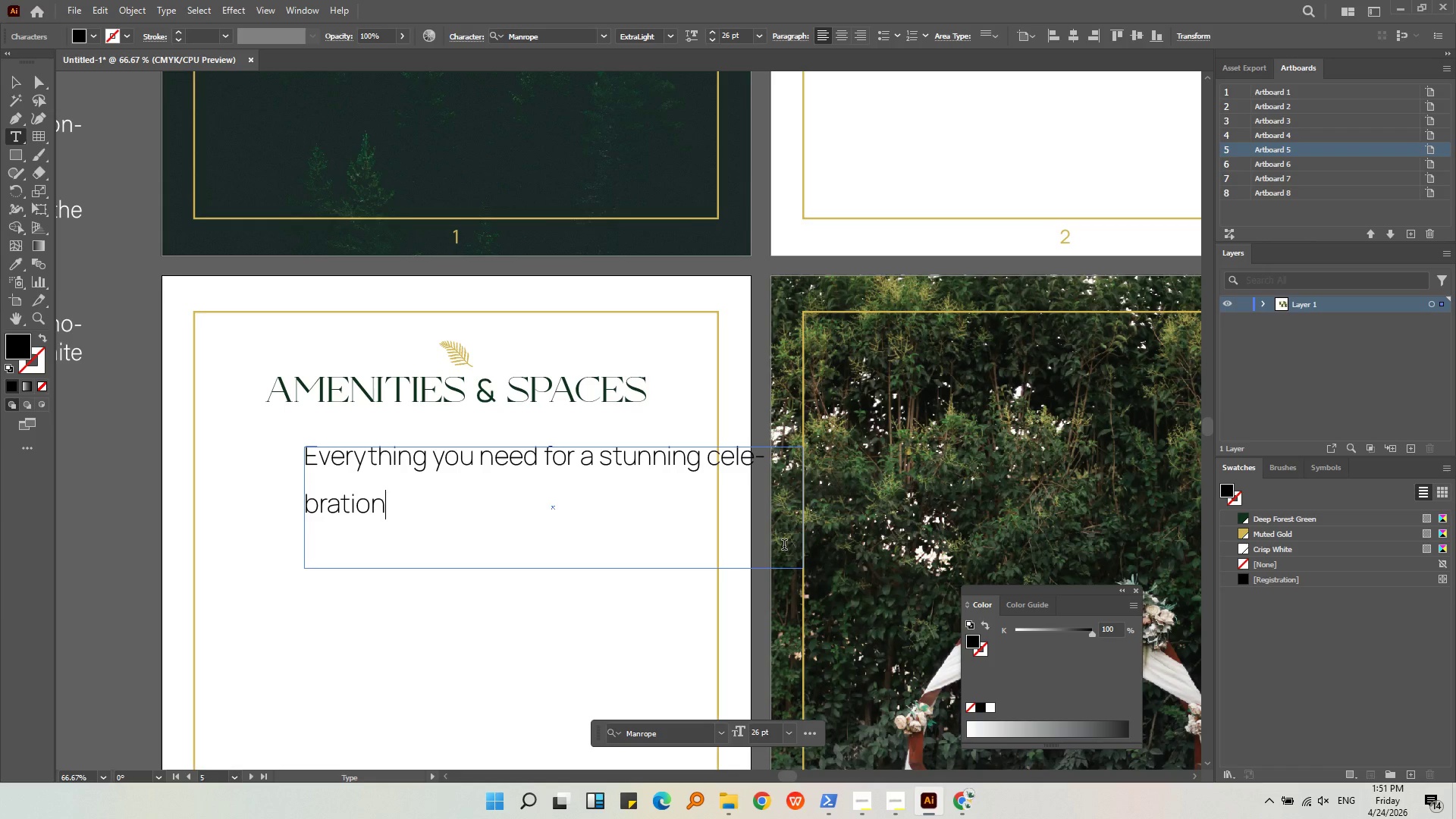 
wait(5.5)
 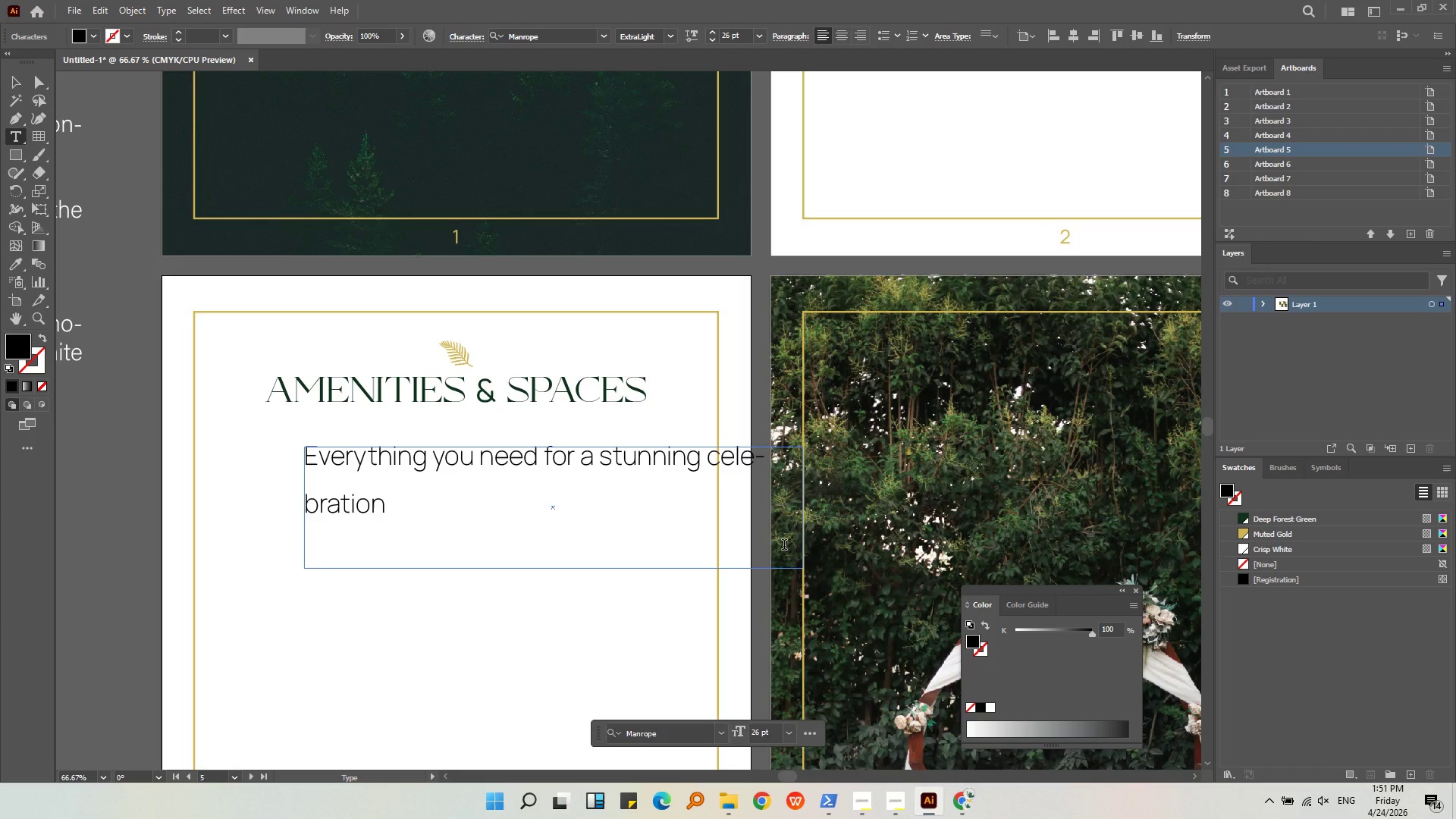 
left_click([8, 90])
 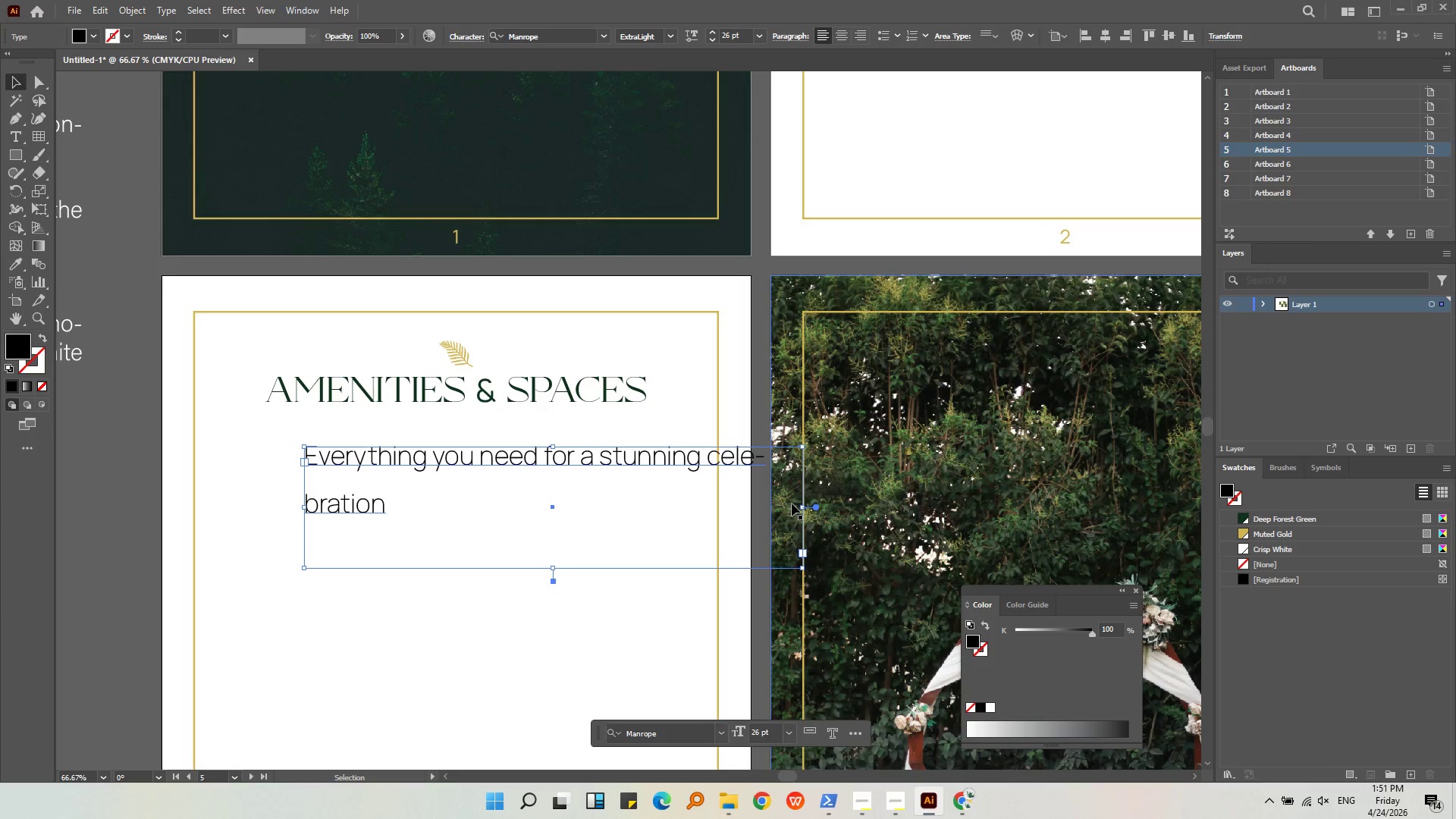 
left_click_drag(start_coordinate=[800, 504], to_coordinate=[862, 513])
 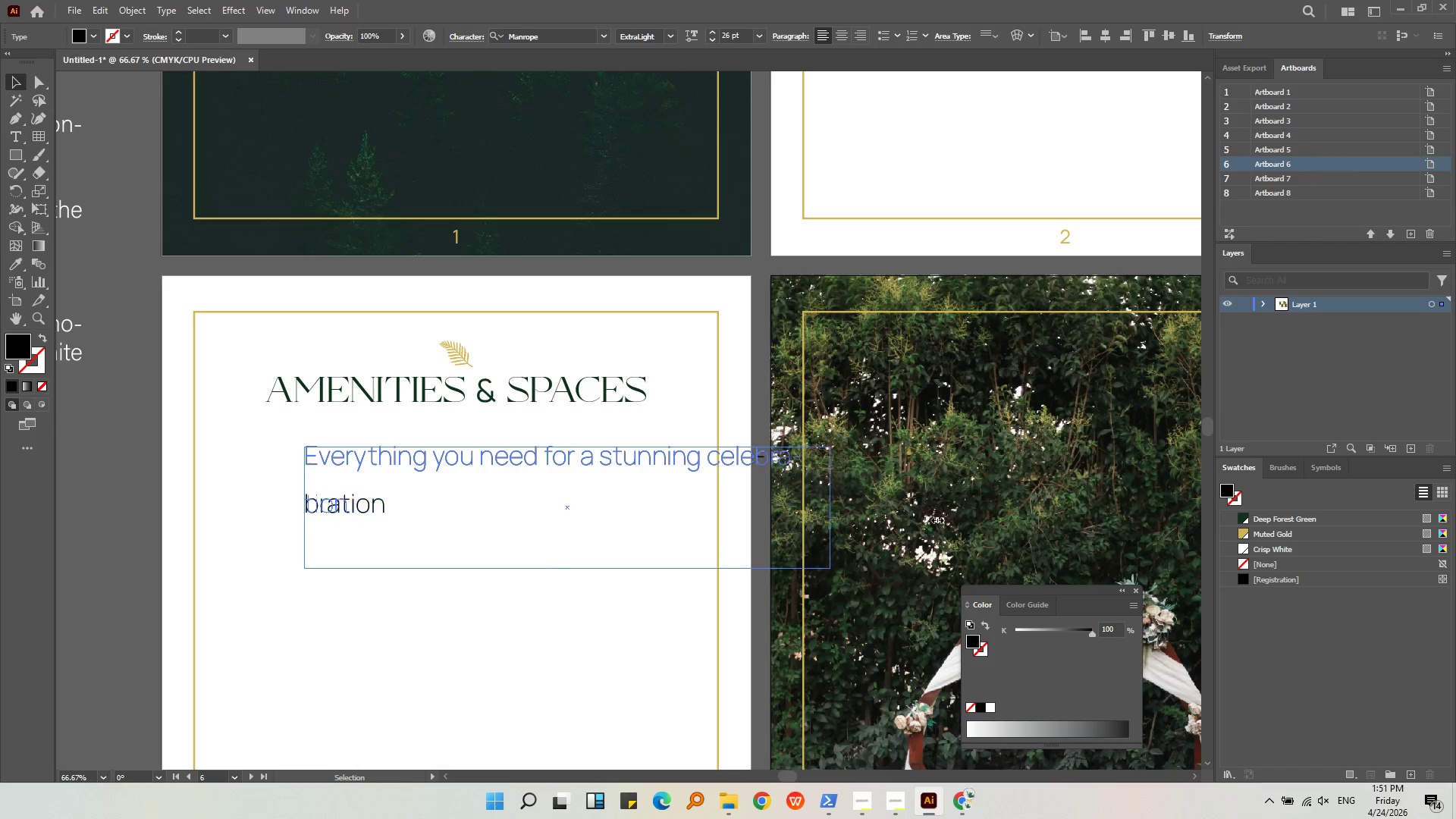 
left_click_drag(start_coordinate=[900, 517], to_coordinate=[1024, 519])
 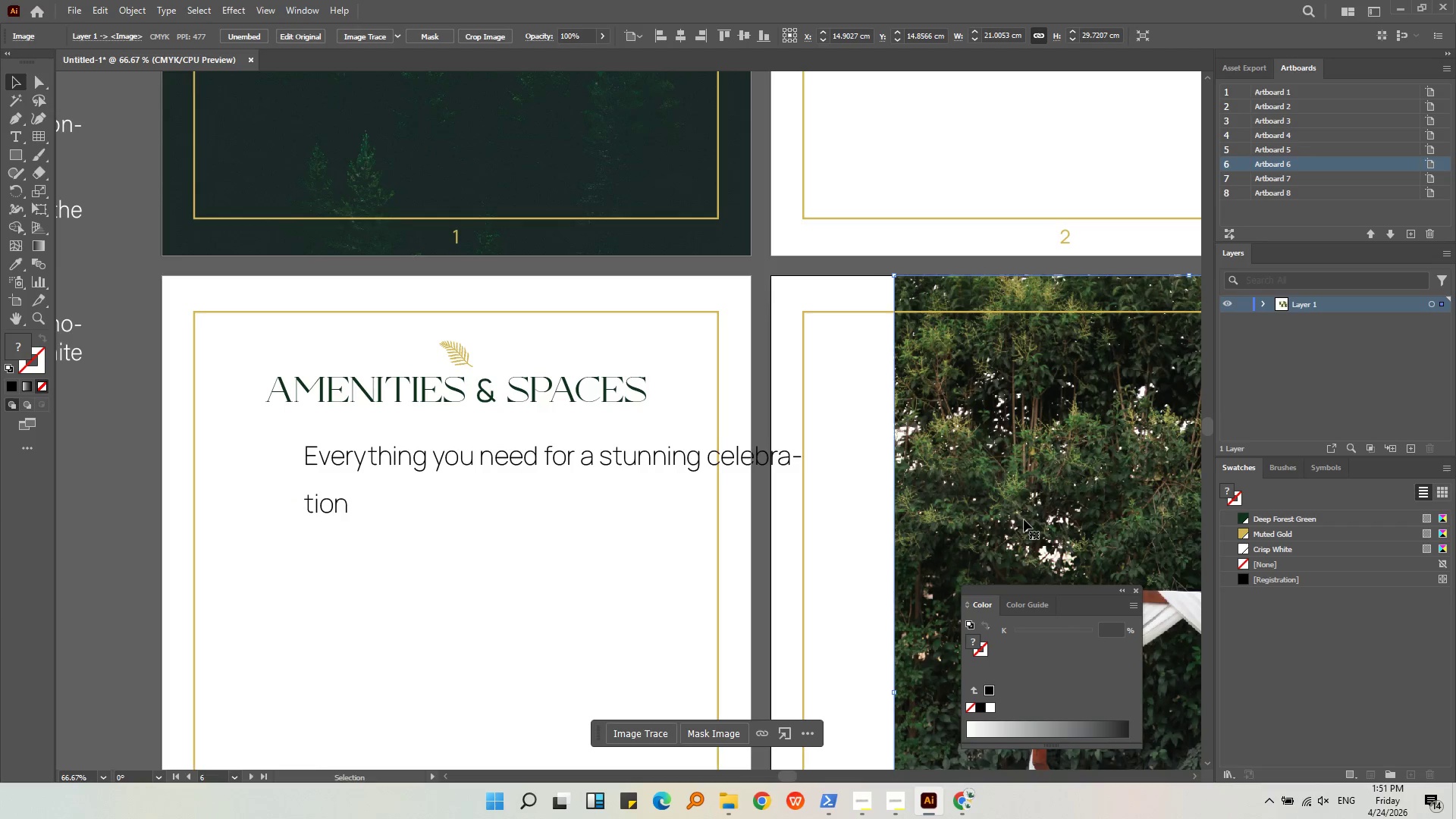 
key(Control+Z)
 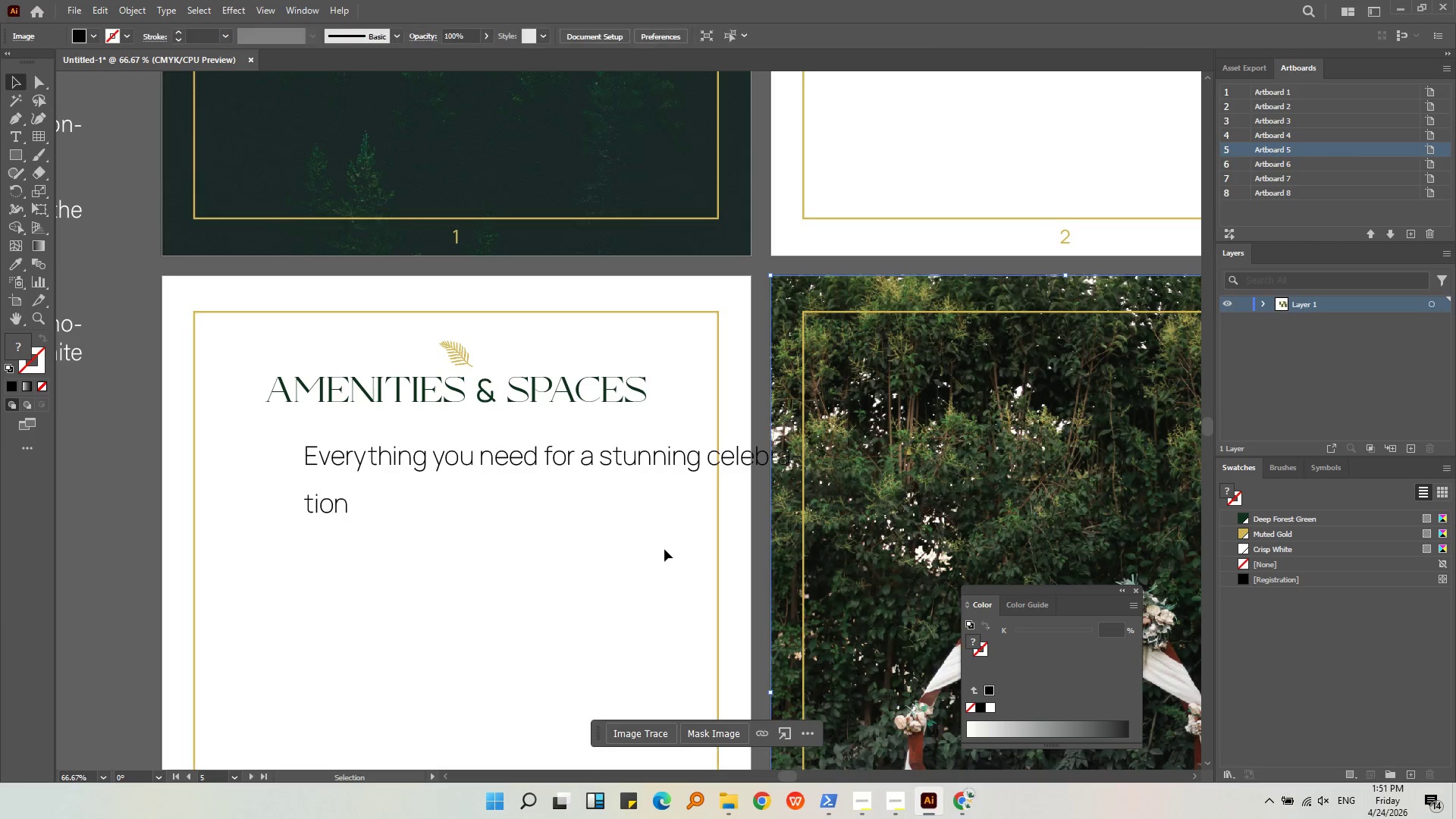 
double_click([628, 466])
 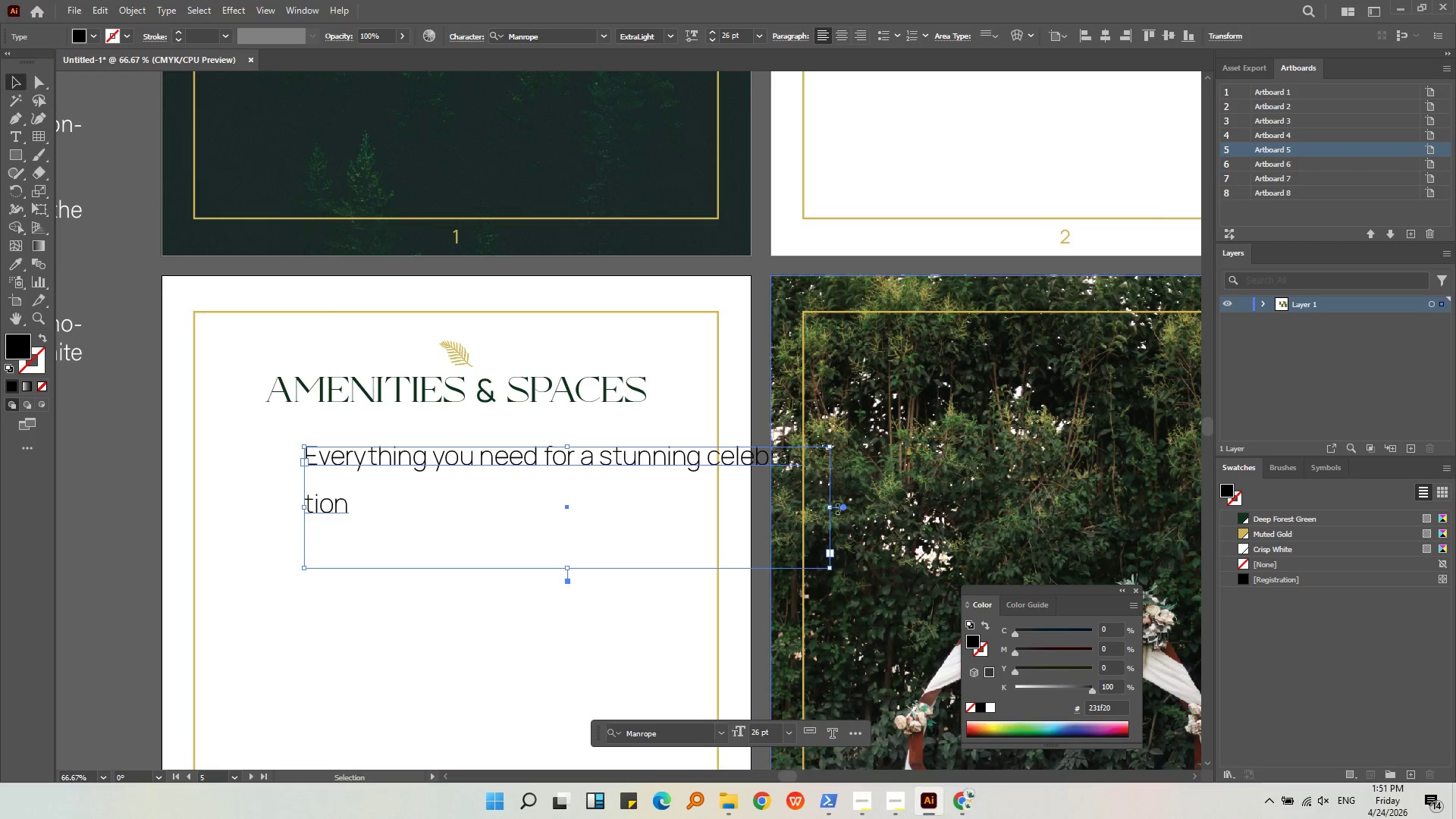 
left_click_drag(start_coordinate=[833, 508], to_coordinate=[1035, 518])
 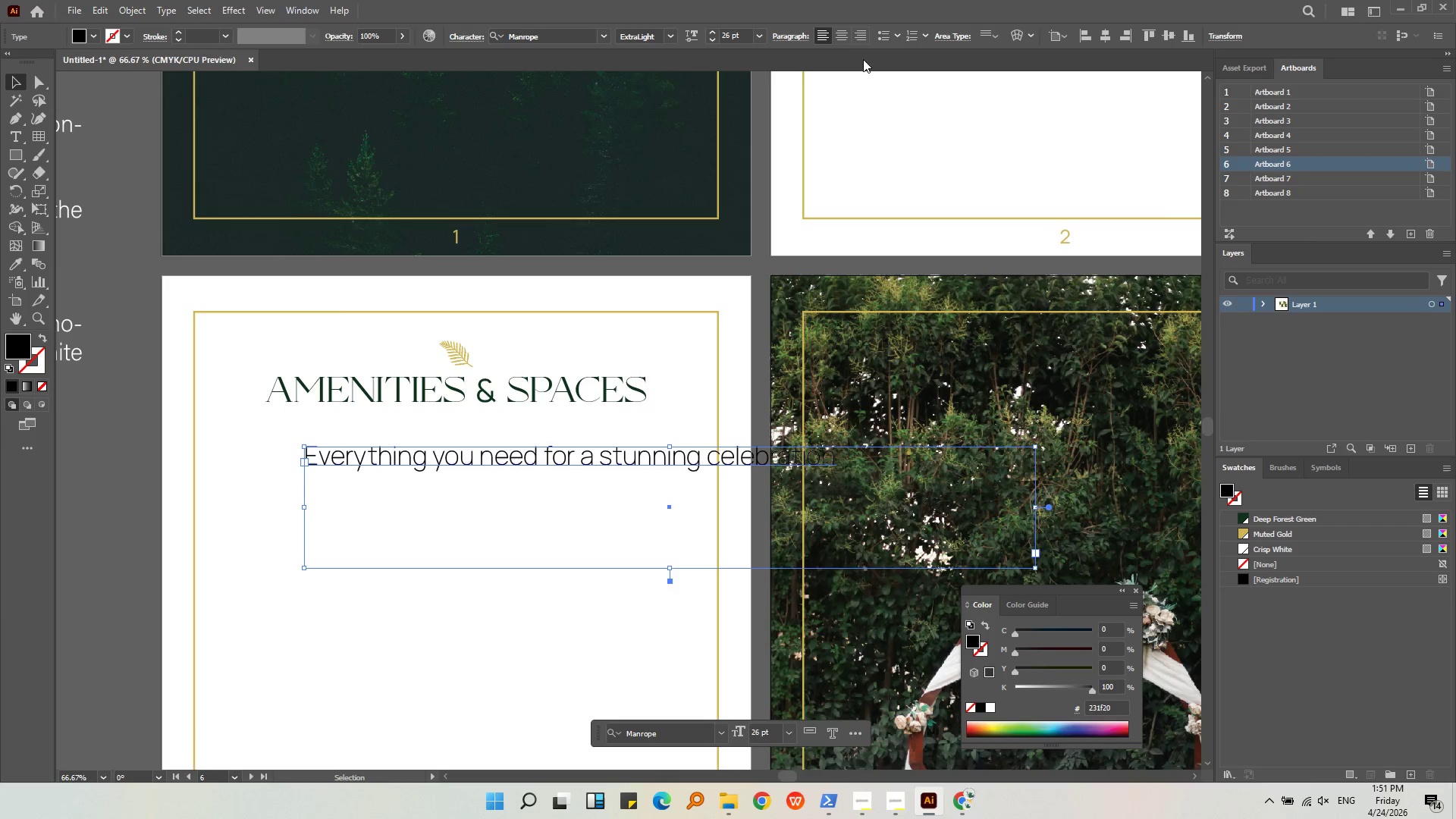 
left_click([844, 36])
 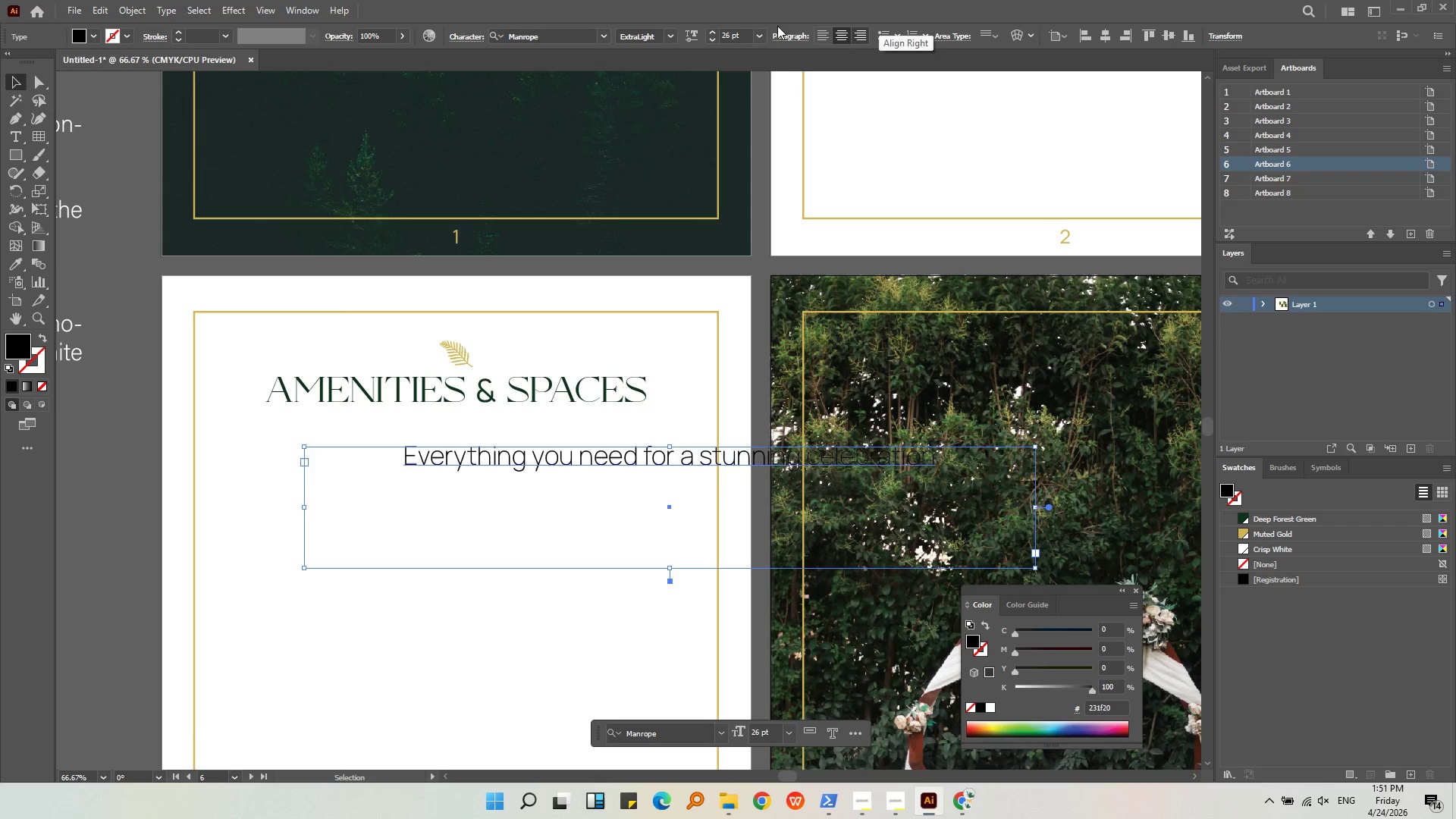 
left_click([755, 39])
 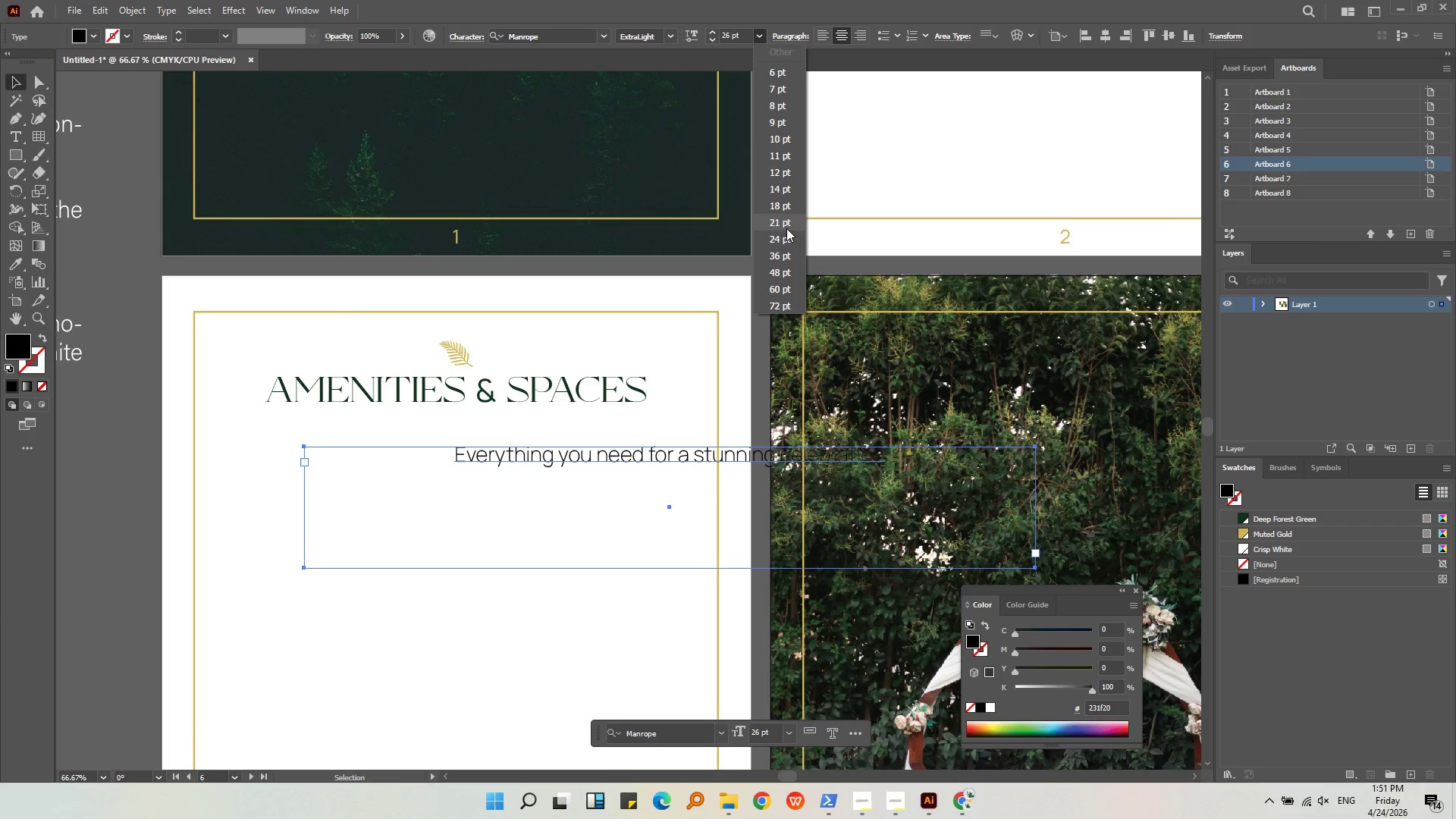 
left_click([786, 224])
 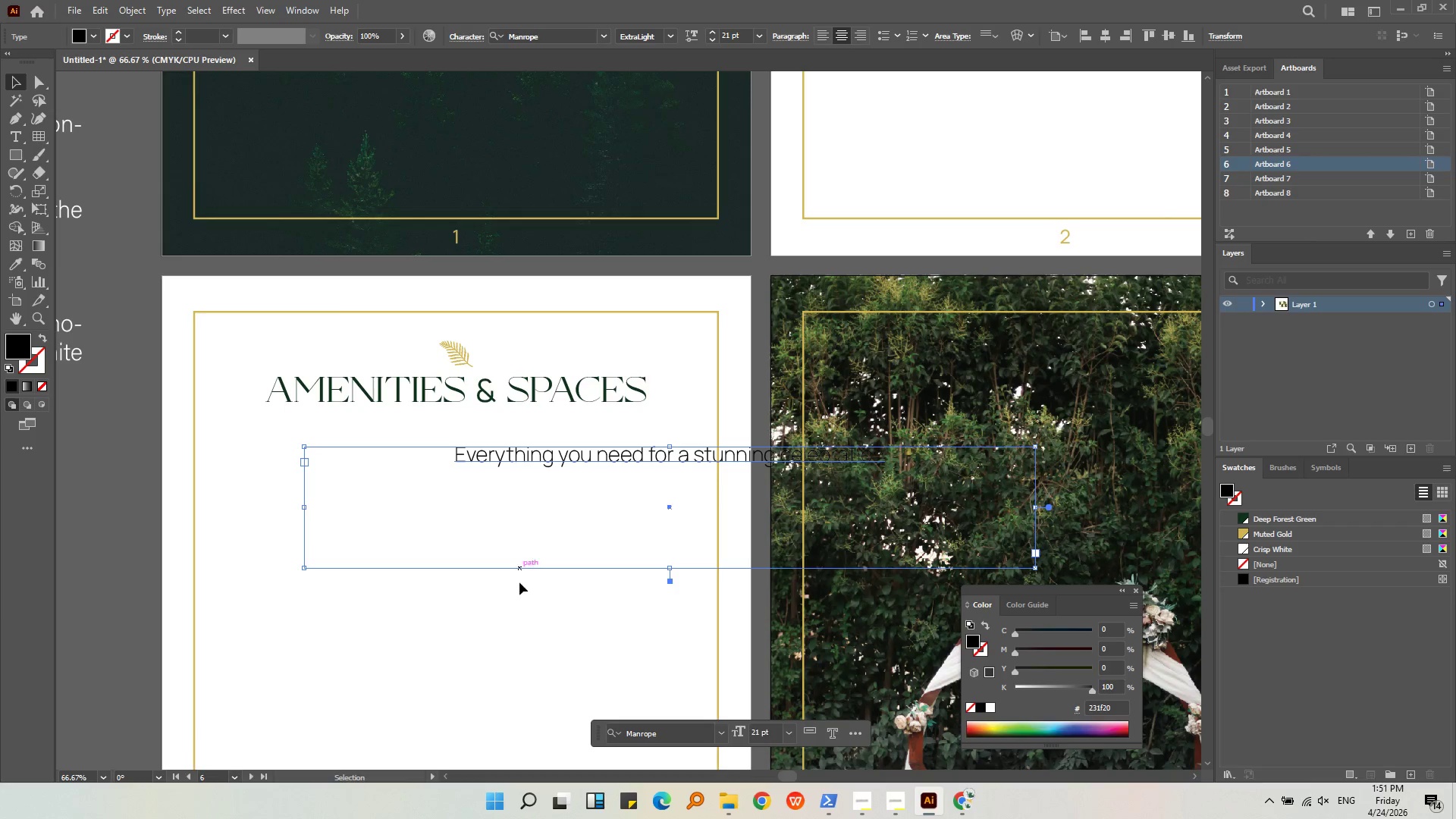 
double_click([566, 457])
 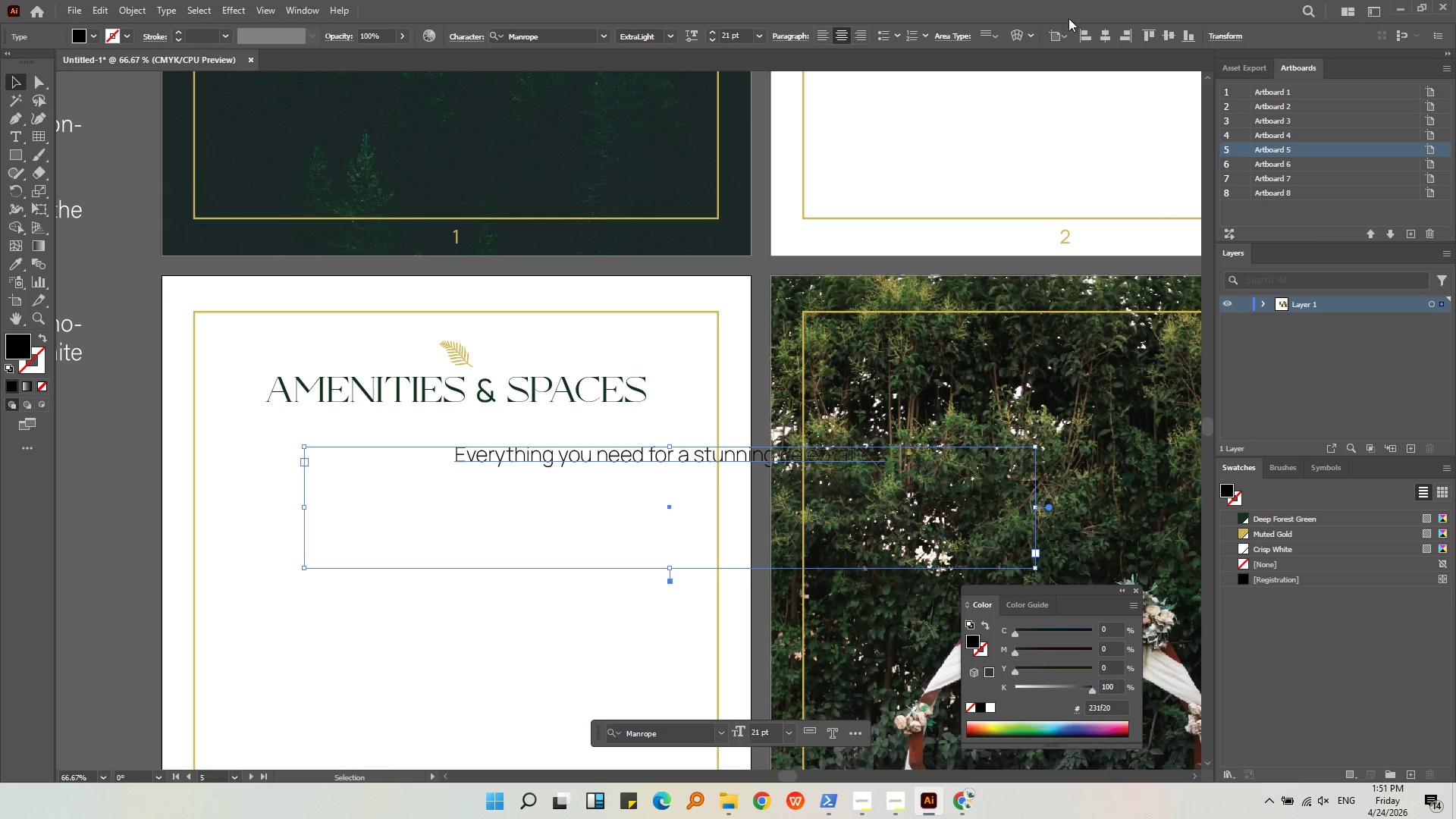 
left_click([1105, 30])
 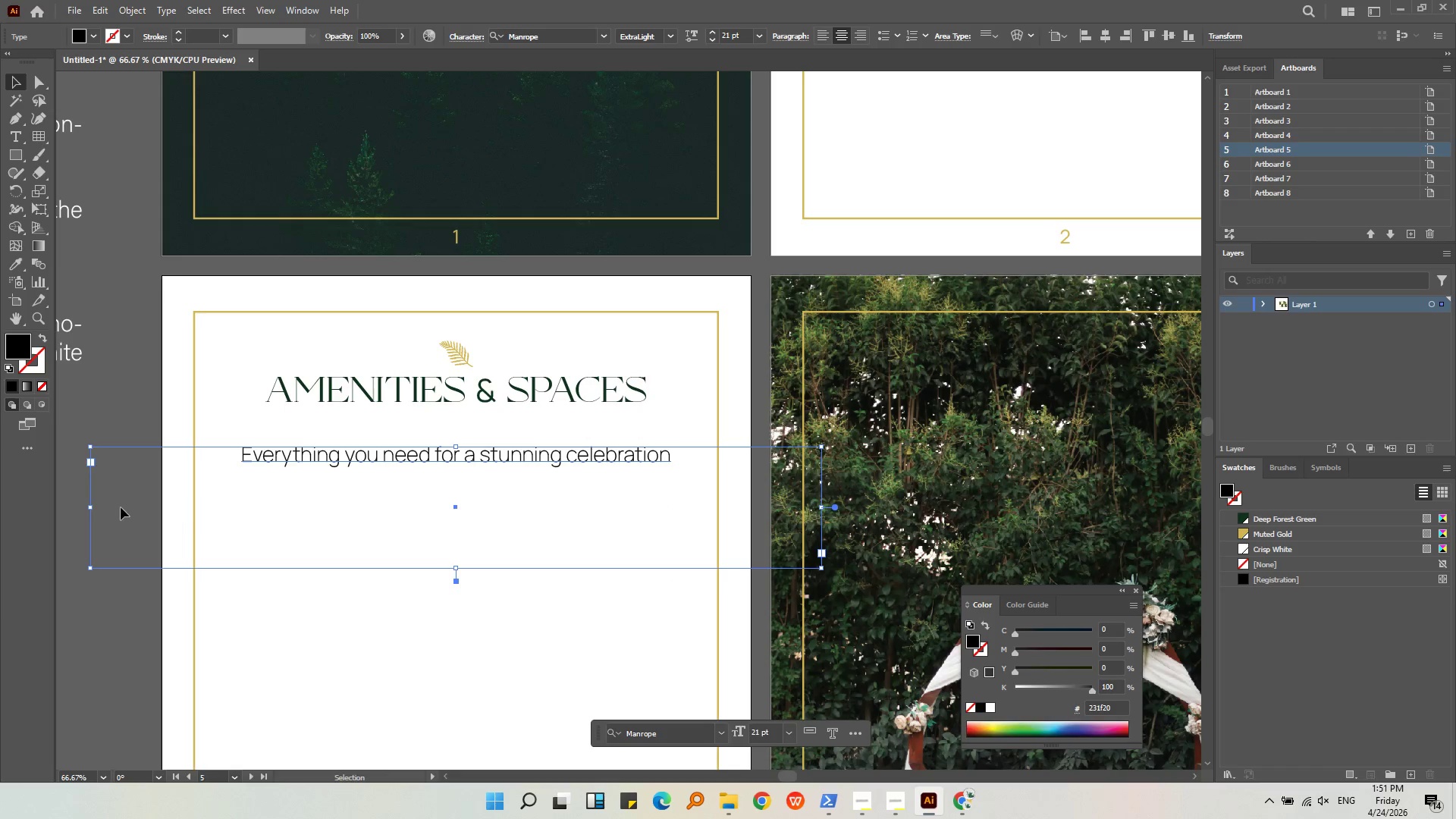 
left_click_drag(start_coordinate=[91, 507], to_coordinate=[177, 509])
 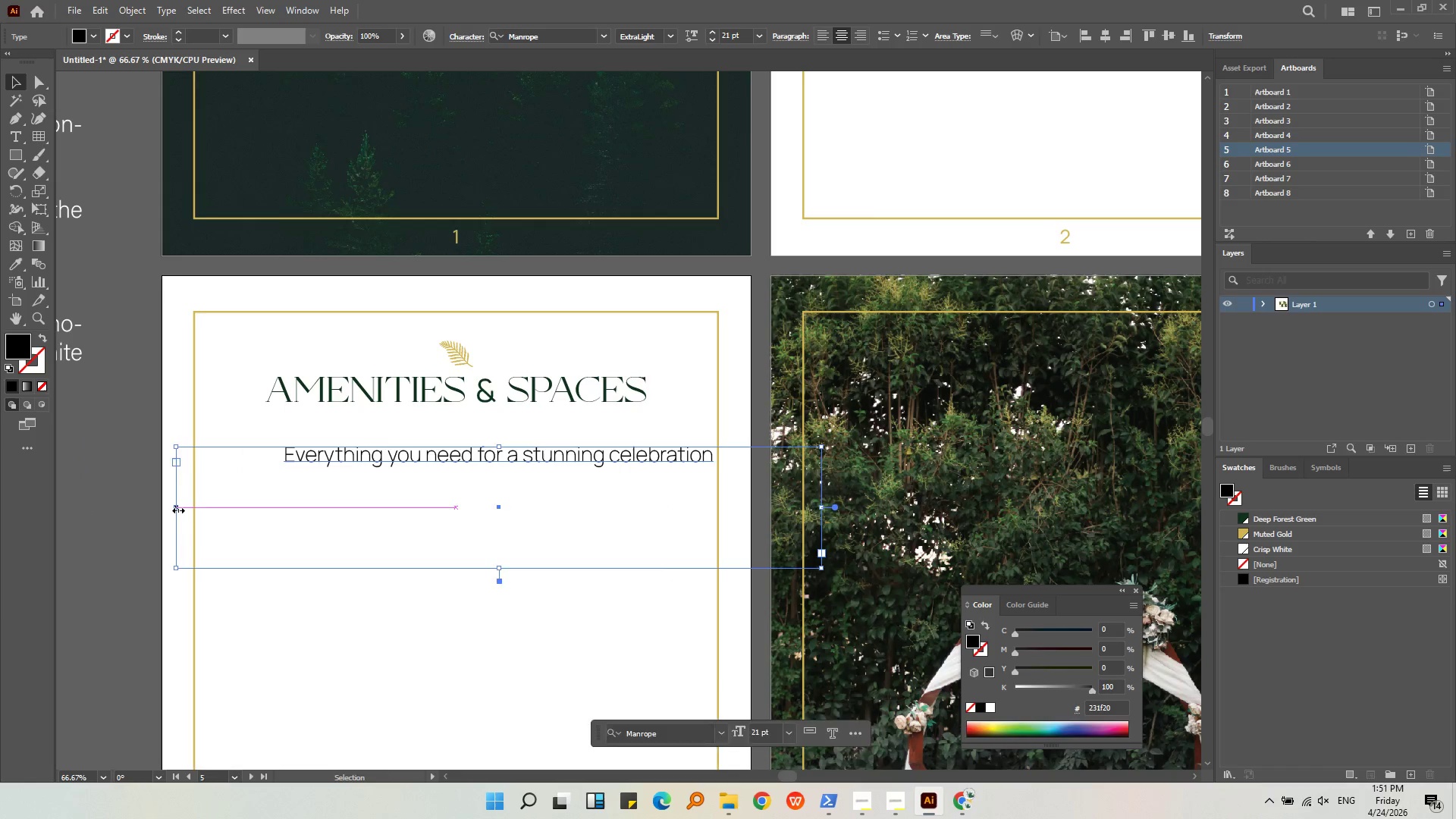 
left_click_drag(start_coordinate=[177, 509], to_coordinate=[162, 510])
 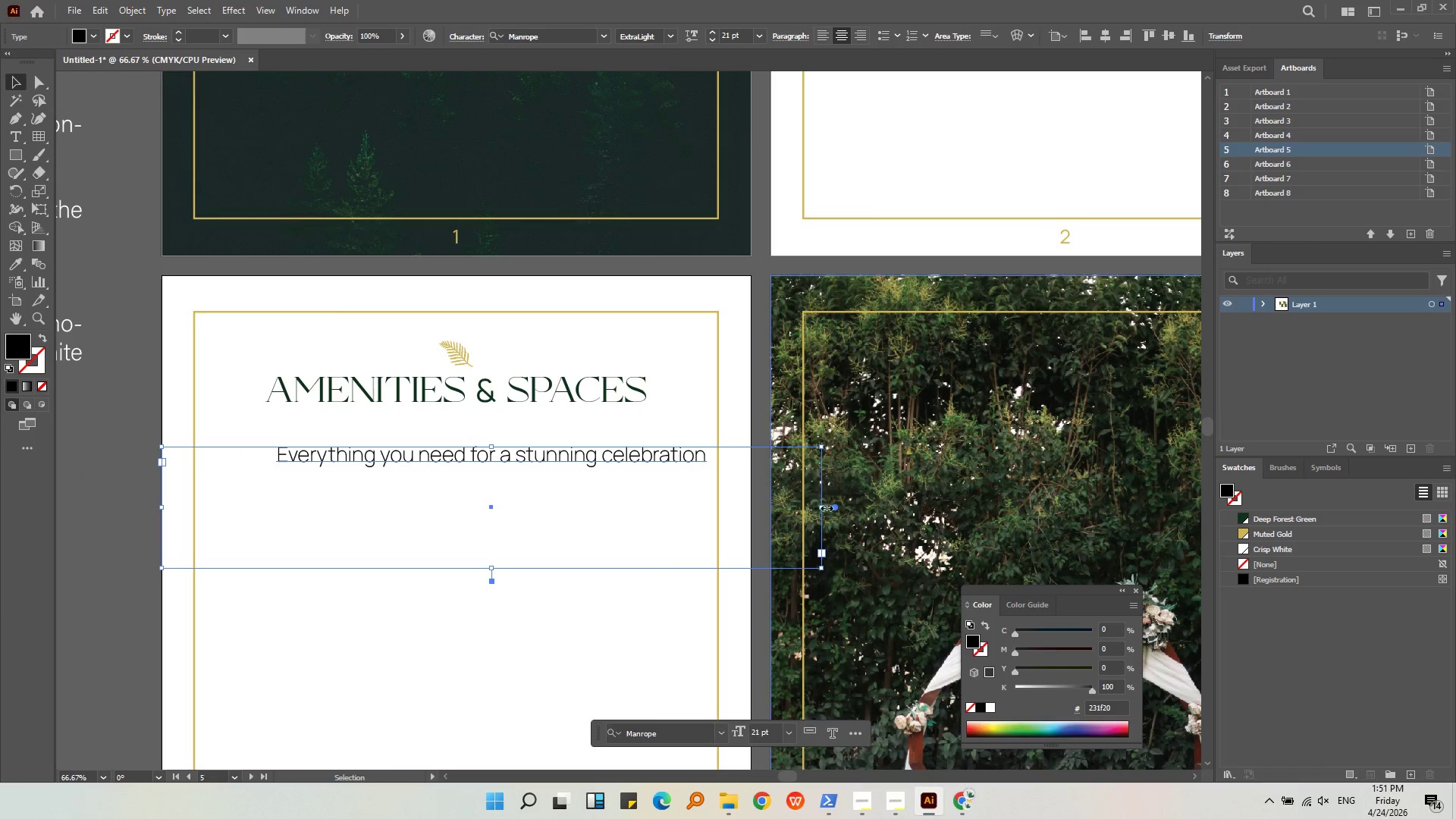 
left_click_drag(start_coordinate=[824, 507], to_coordinate=[751, 513])
 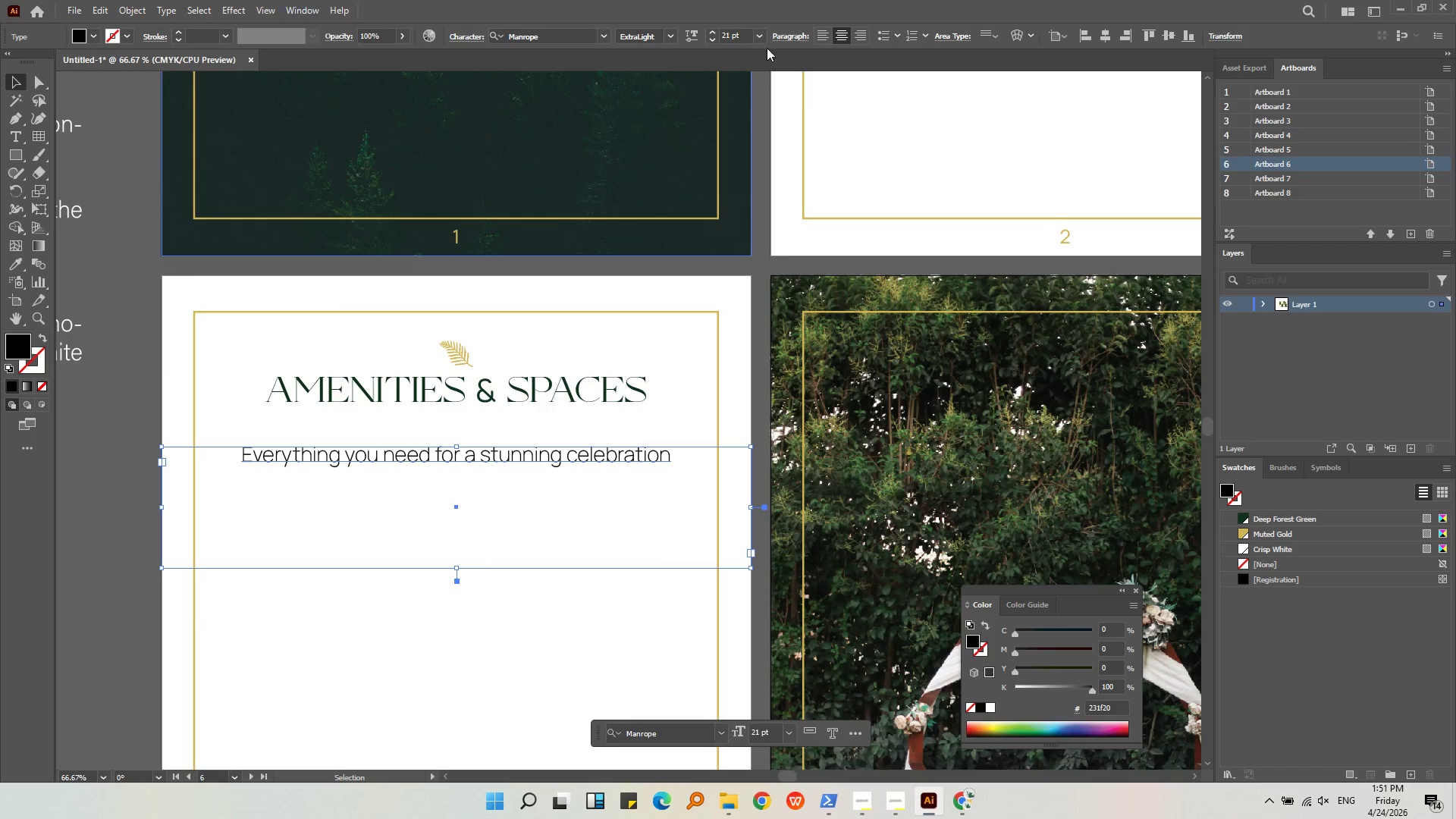 
left_click([762, 35])
 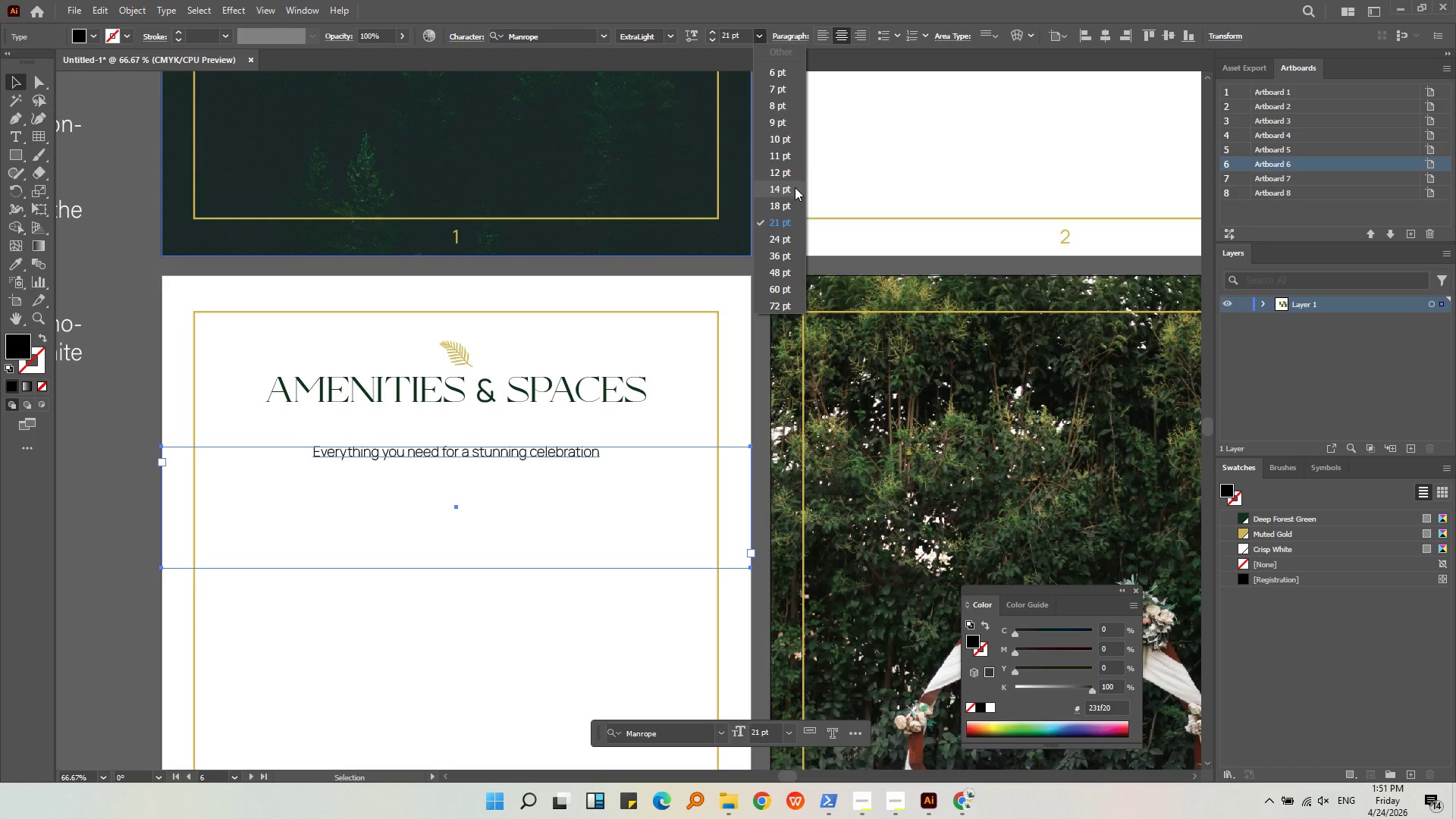 
left_click([795, 187])
 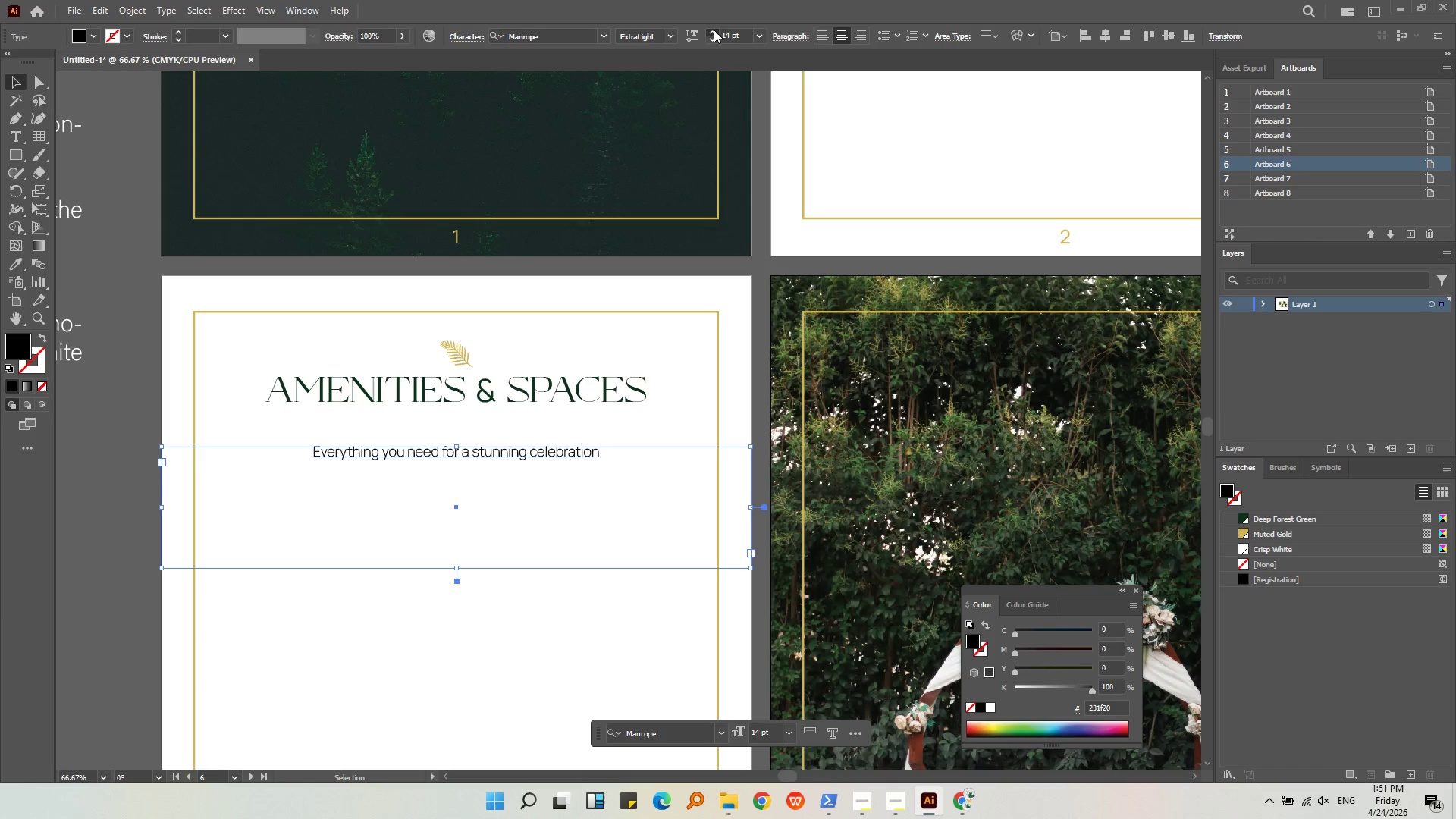 
double_click([713, 31])
 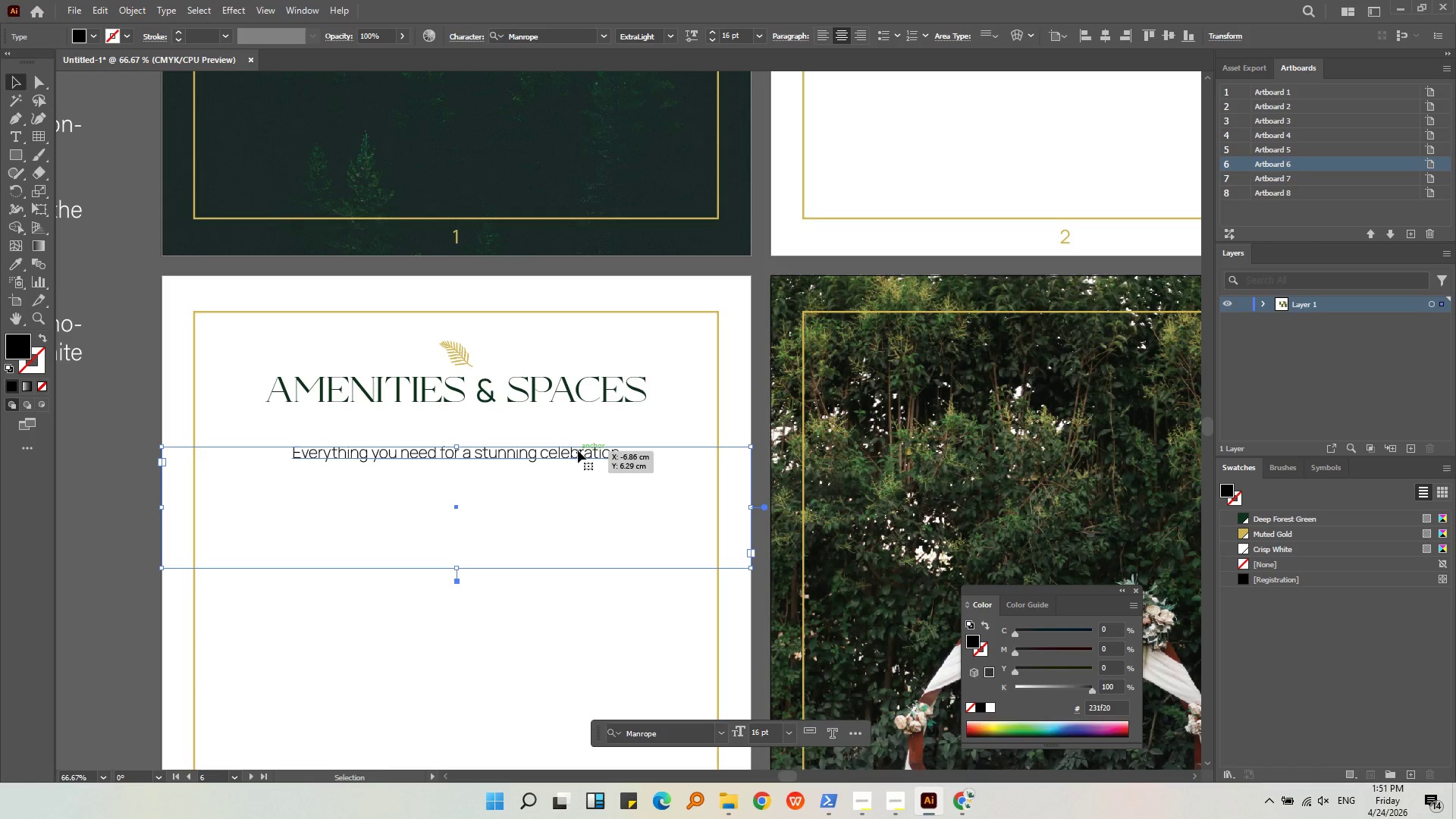 
key(Alt+AltLeft)
 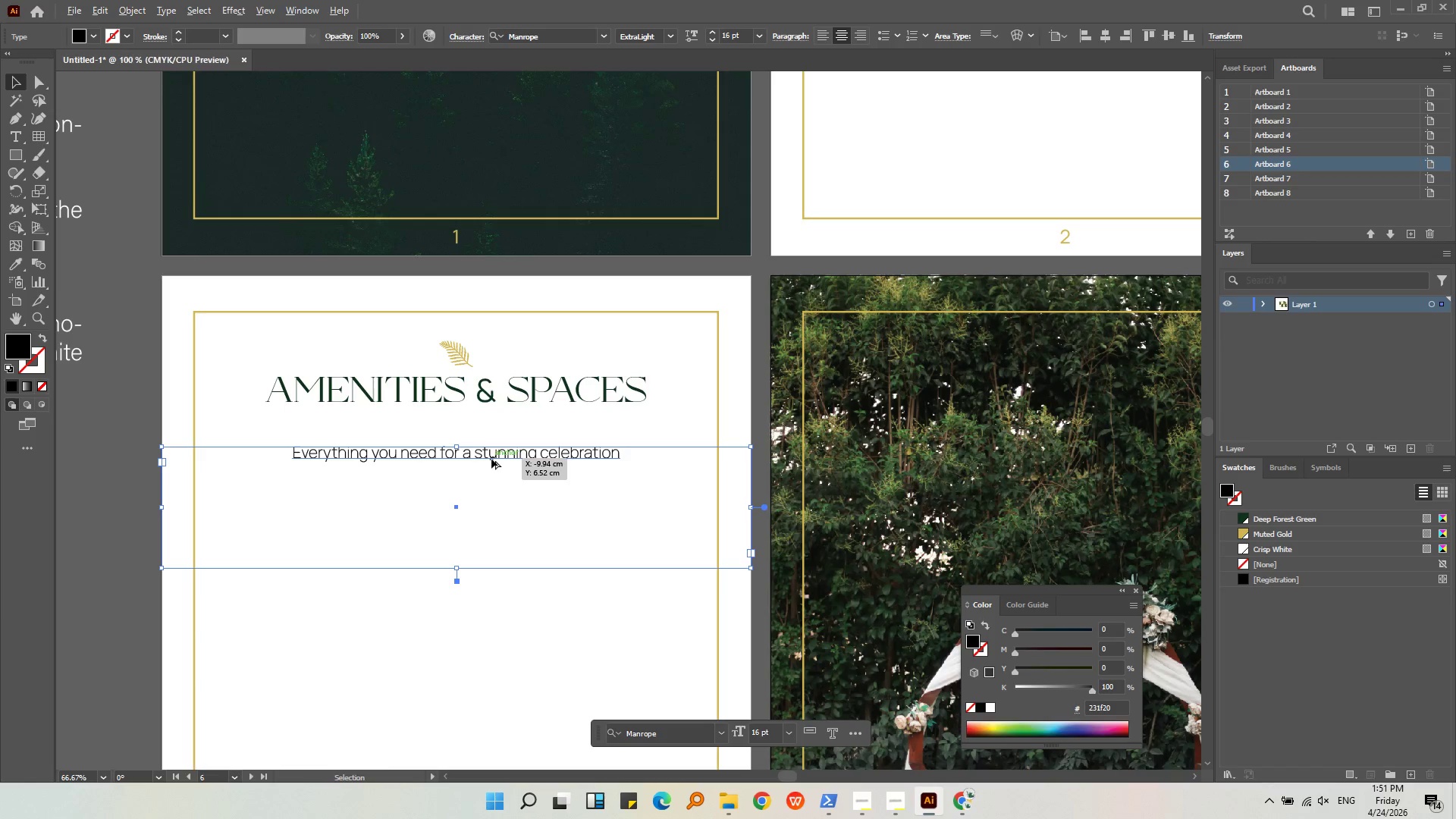 
left_click_drag(start_coordinate=[496, 459], to_coordinate=[501, 412])
 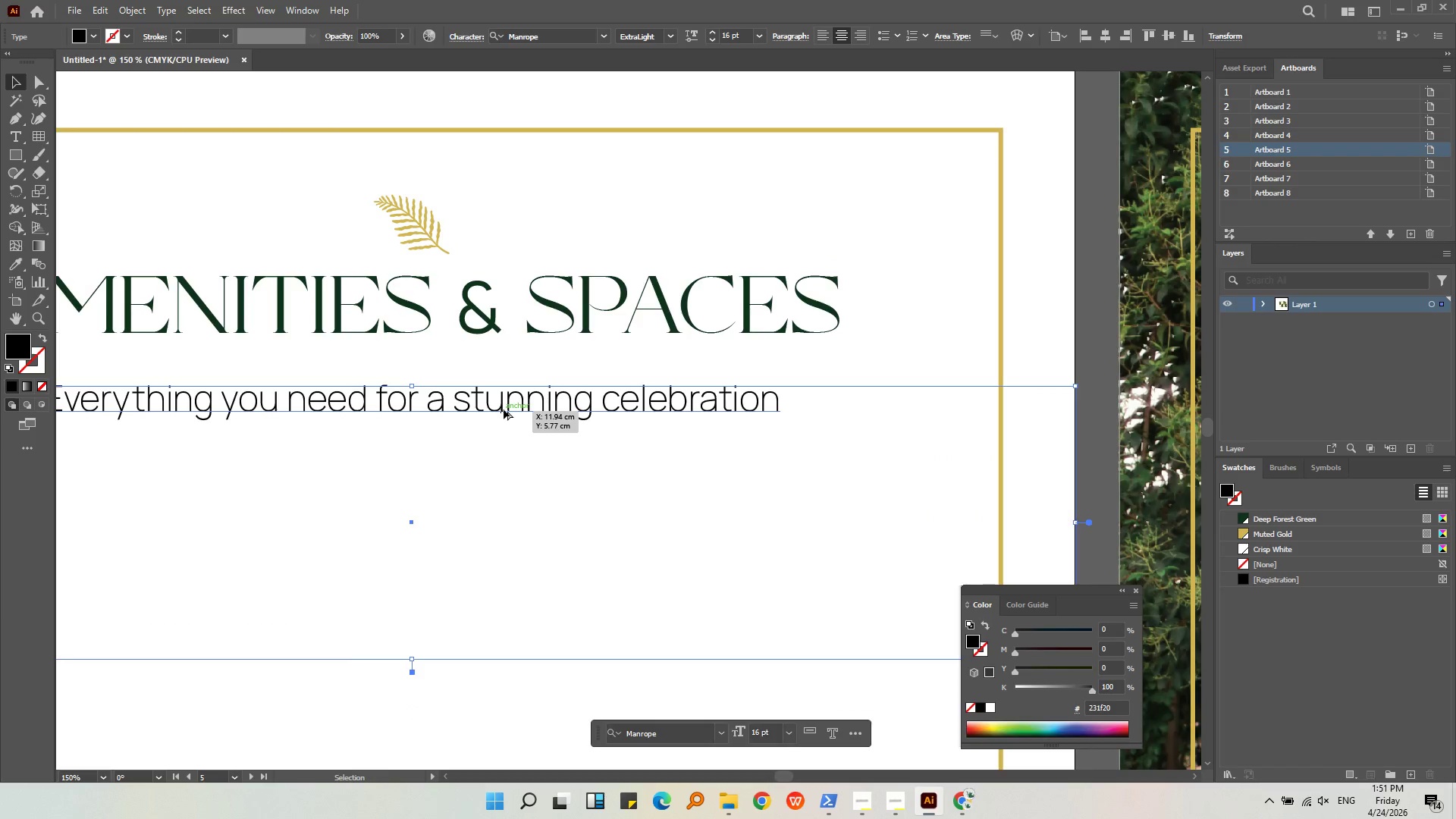 
hold_key(key=ShiftLeft, duration=0.69)
 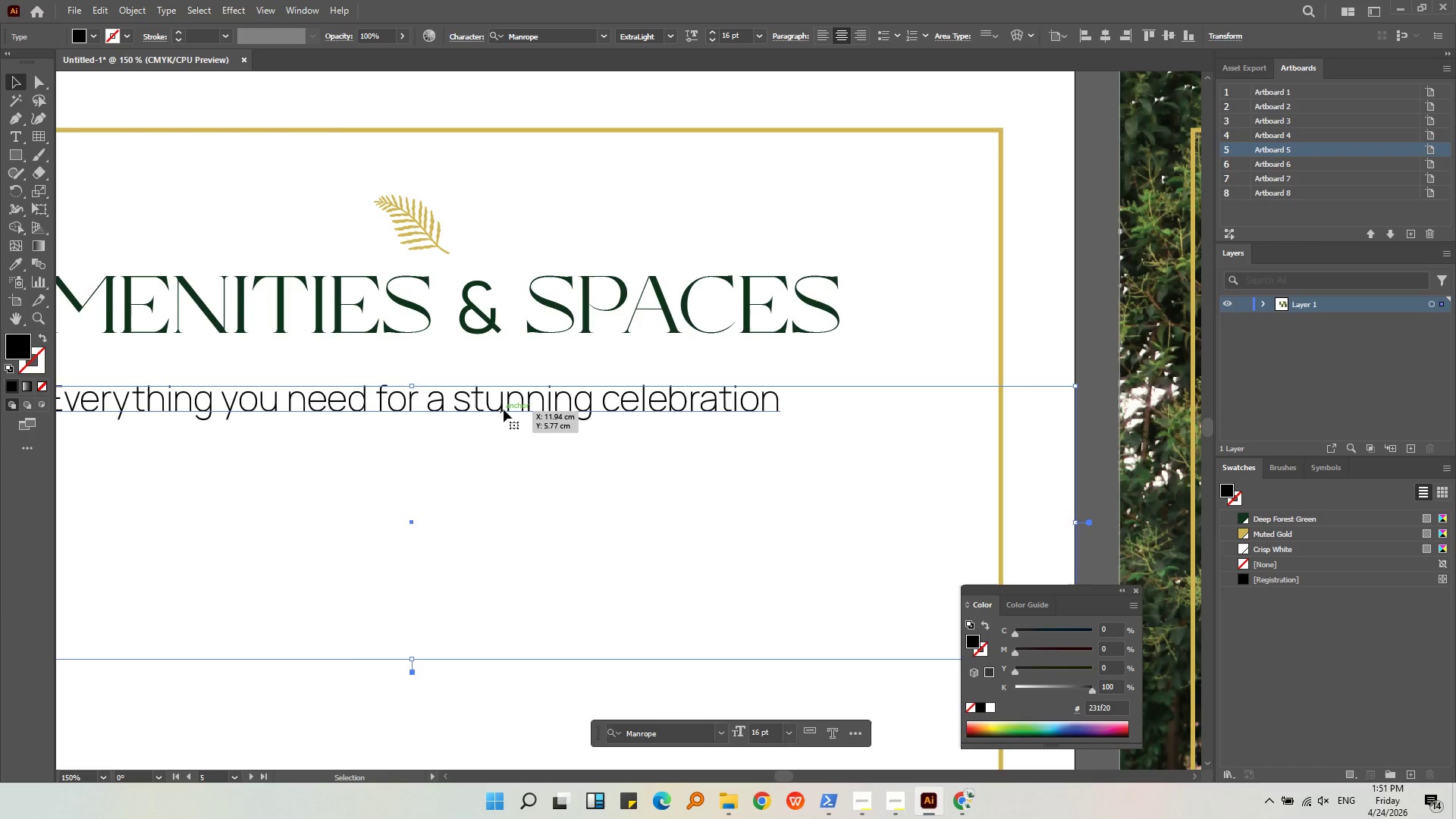 
scroll: coordinate [491, 459], scroll_direction: up, amount: 2.0
 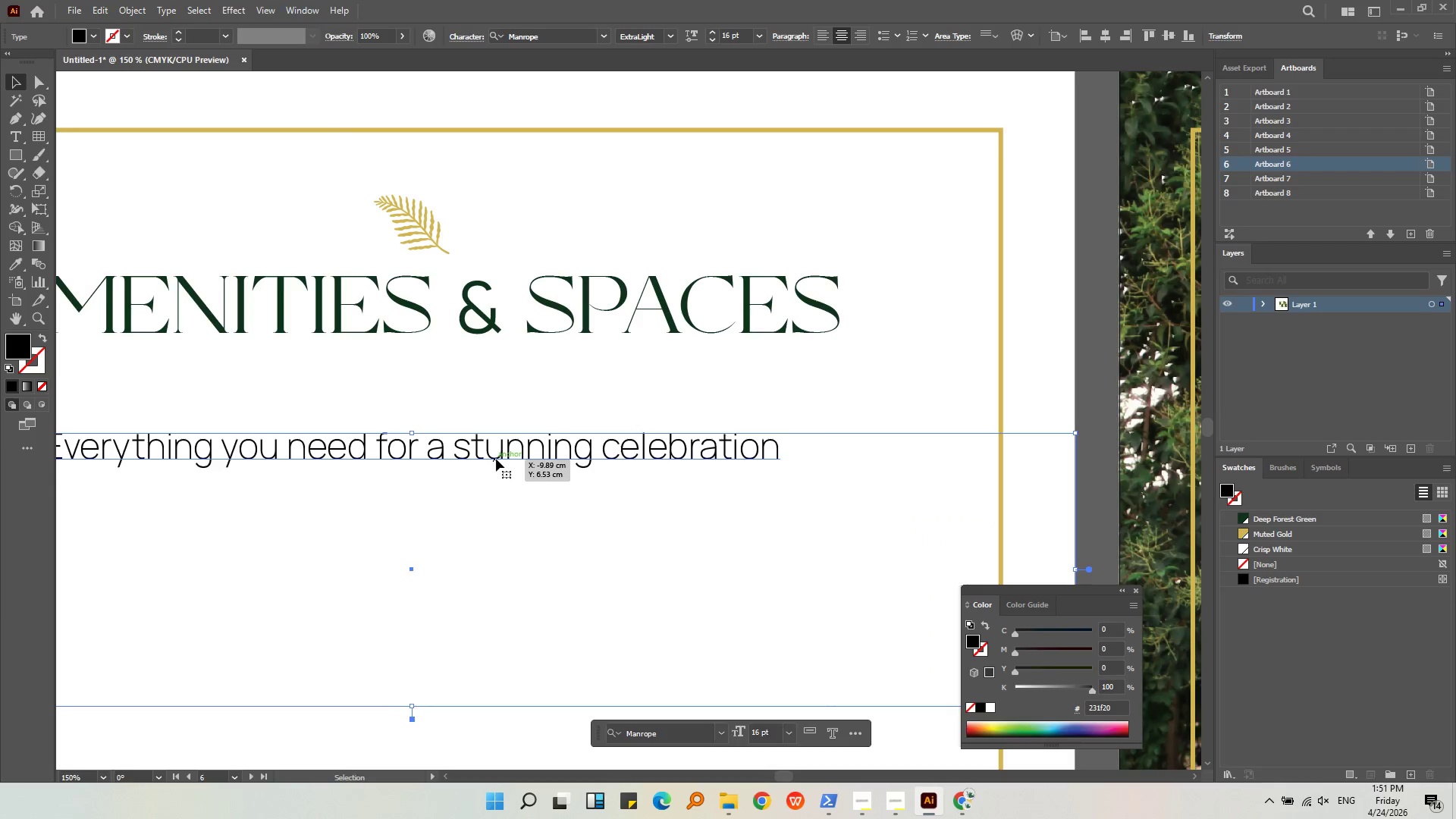 
key(Alt+AltLeft)
 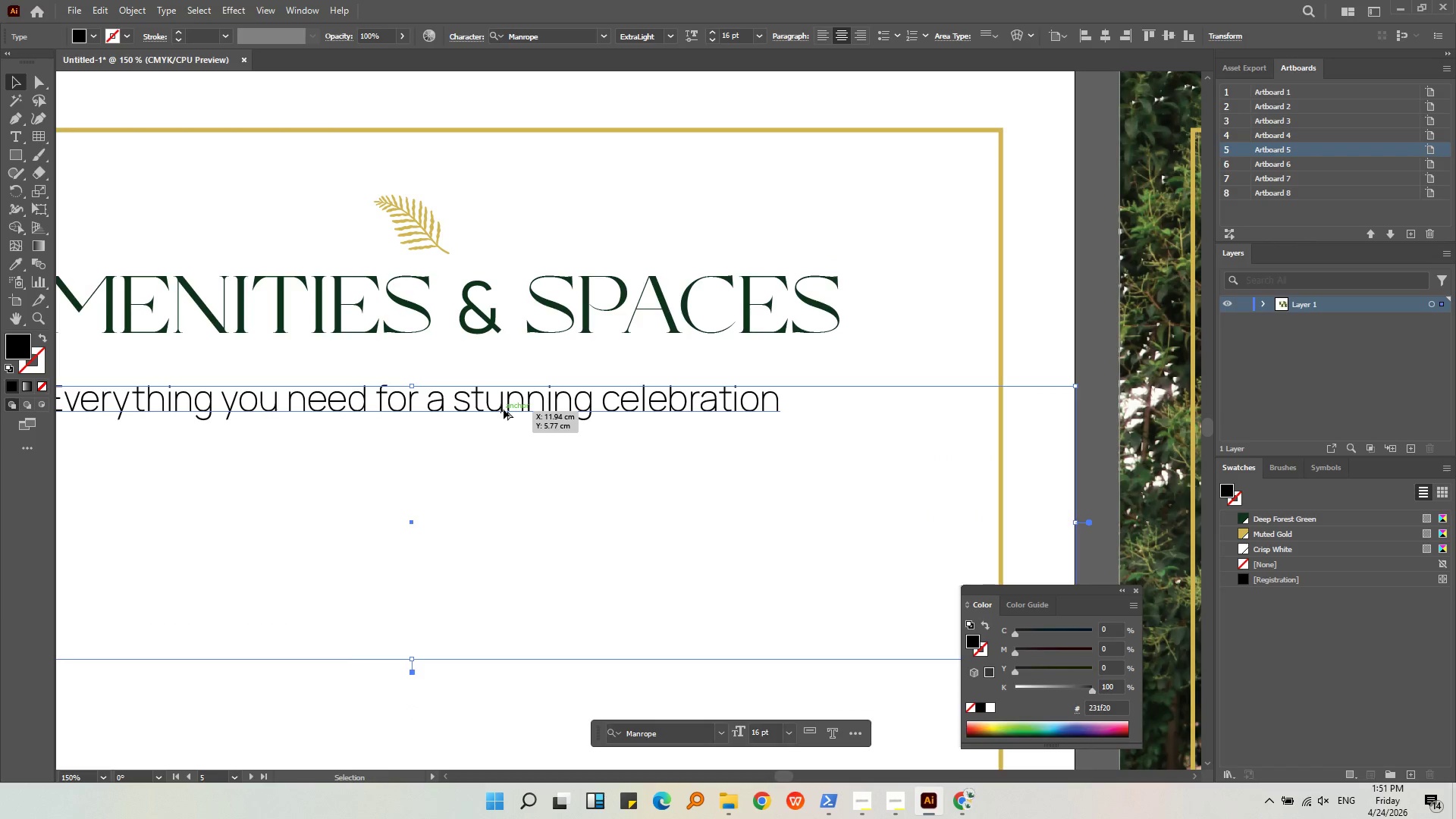 
scroll: coordinate [504, 410], scroll_direction: down, amount: 2.0
 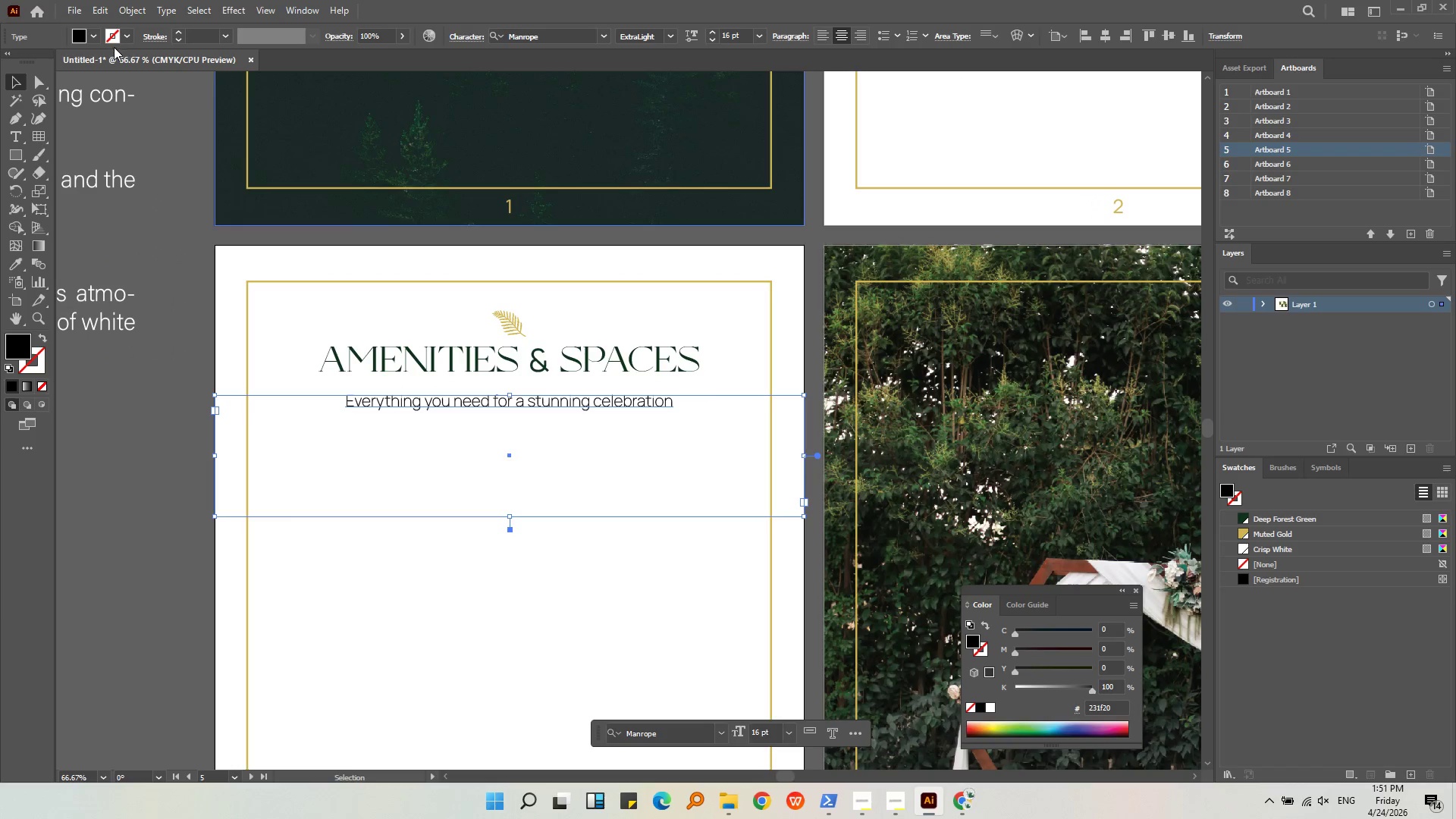 
left_click([99, 37])
 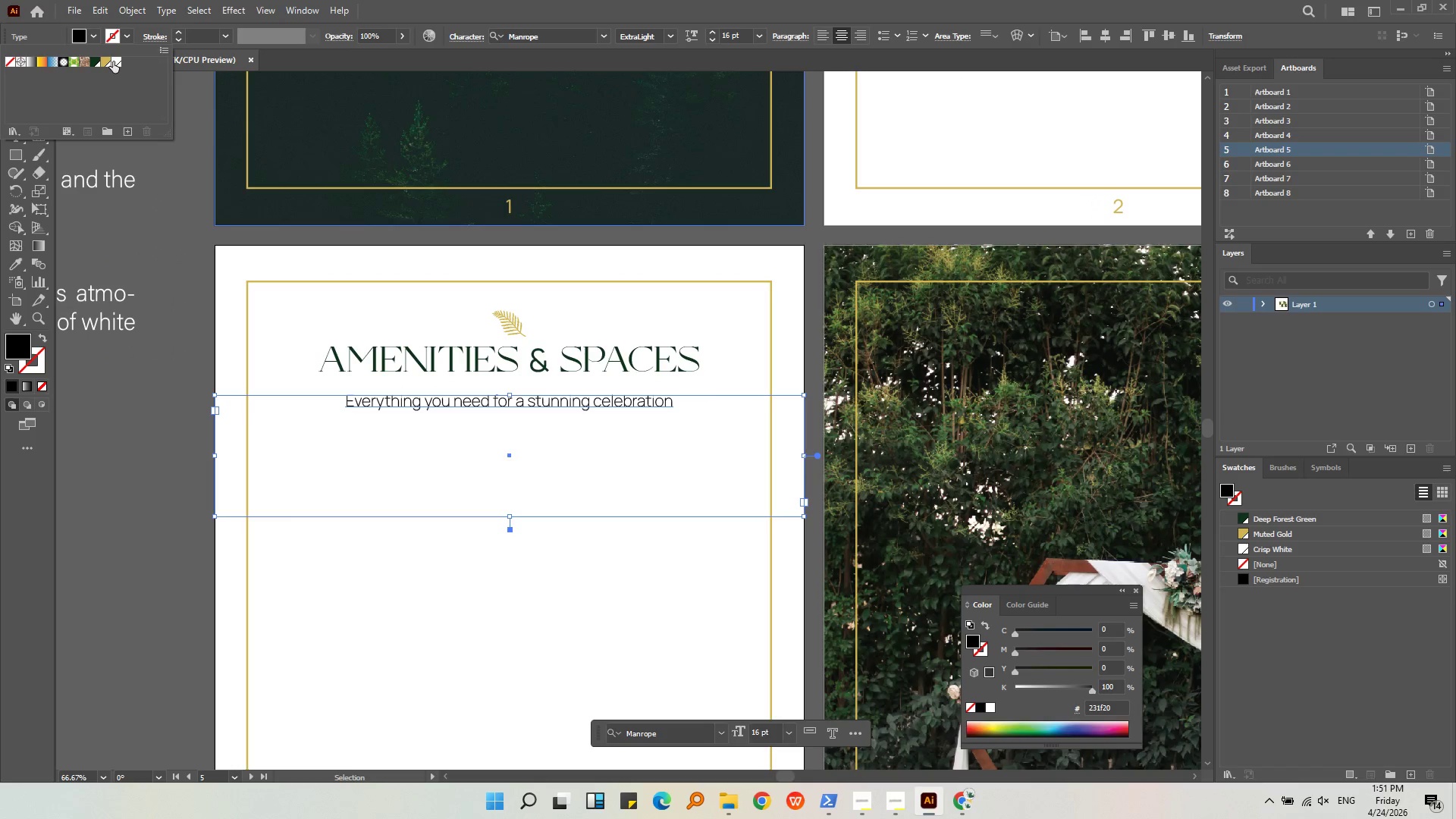 
left_click([108, 61])
 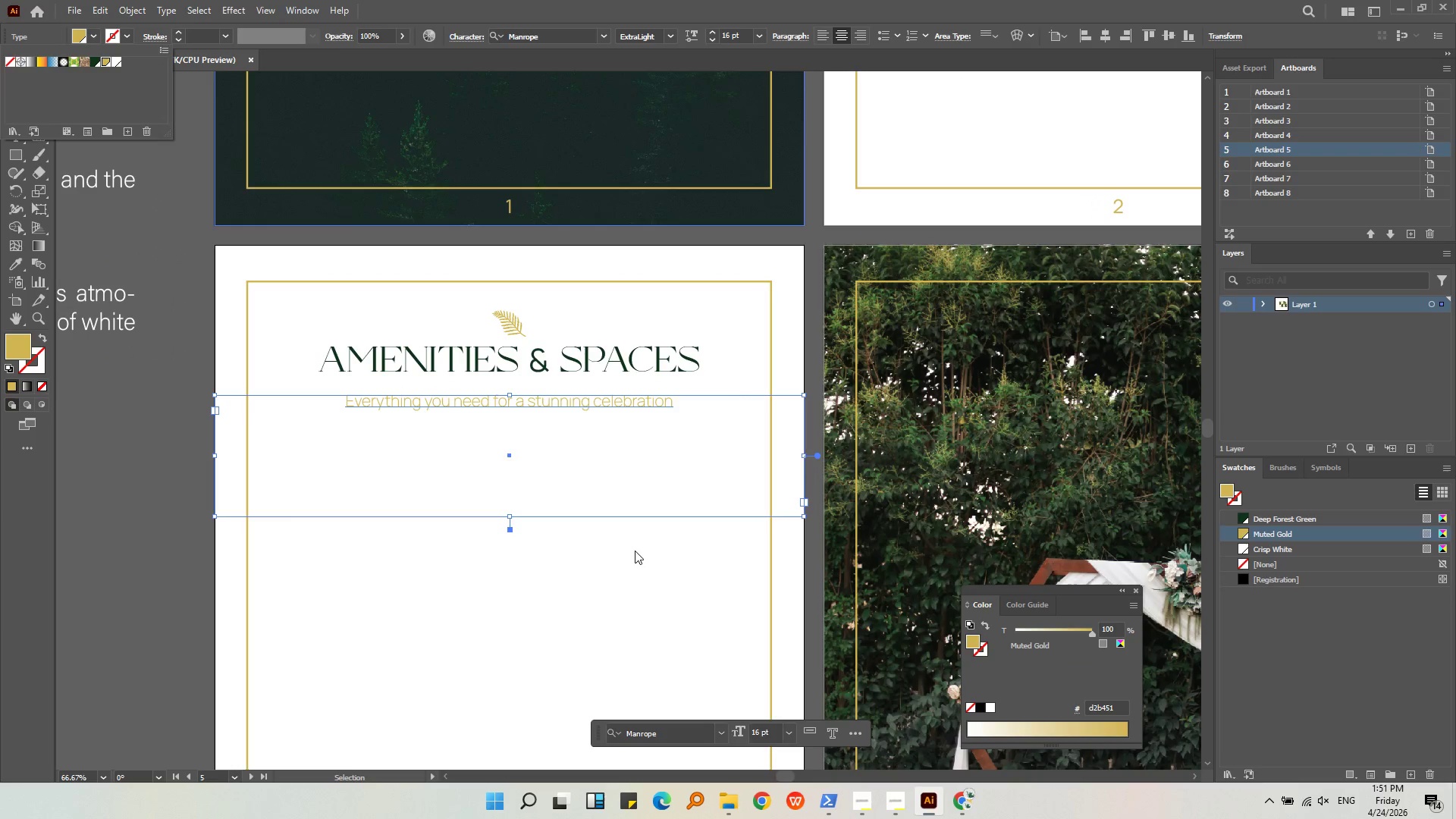 
double_click([636, 567])
 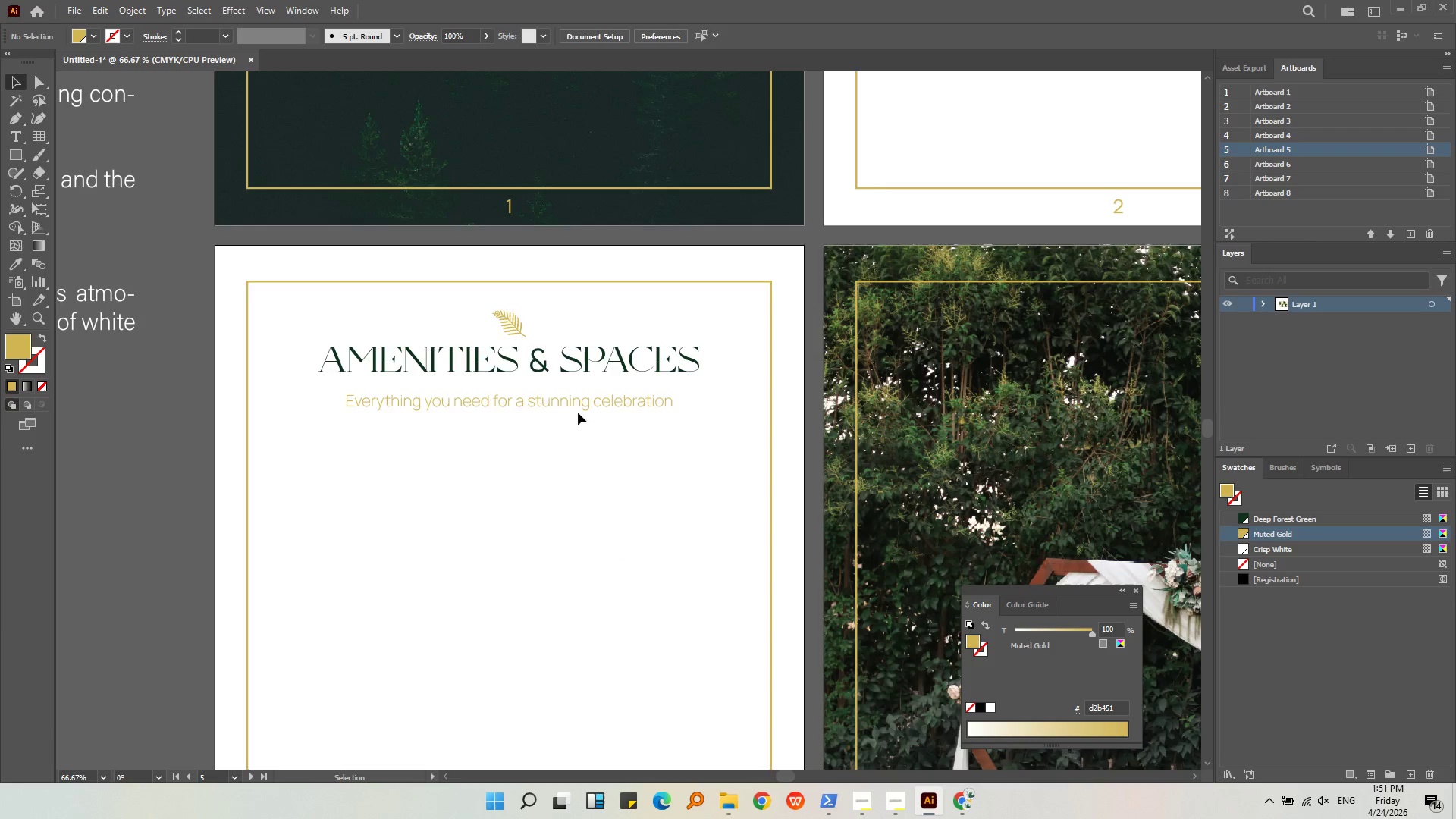 
left_click_drag(start_coordinate=[578, 397], to_coordinate=[579, 416])
 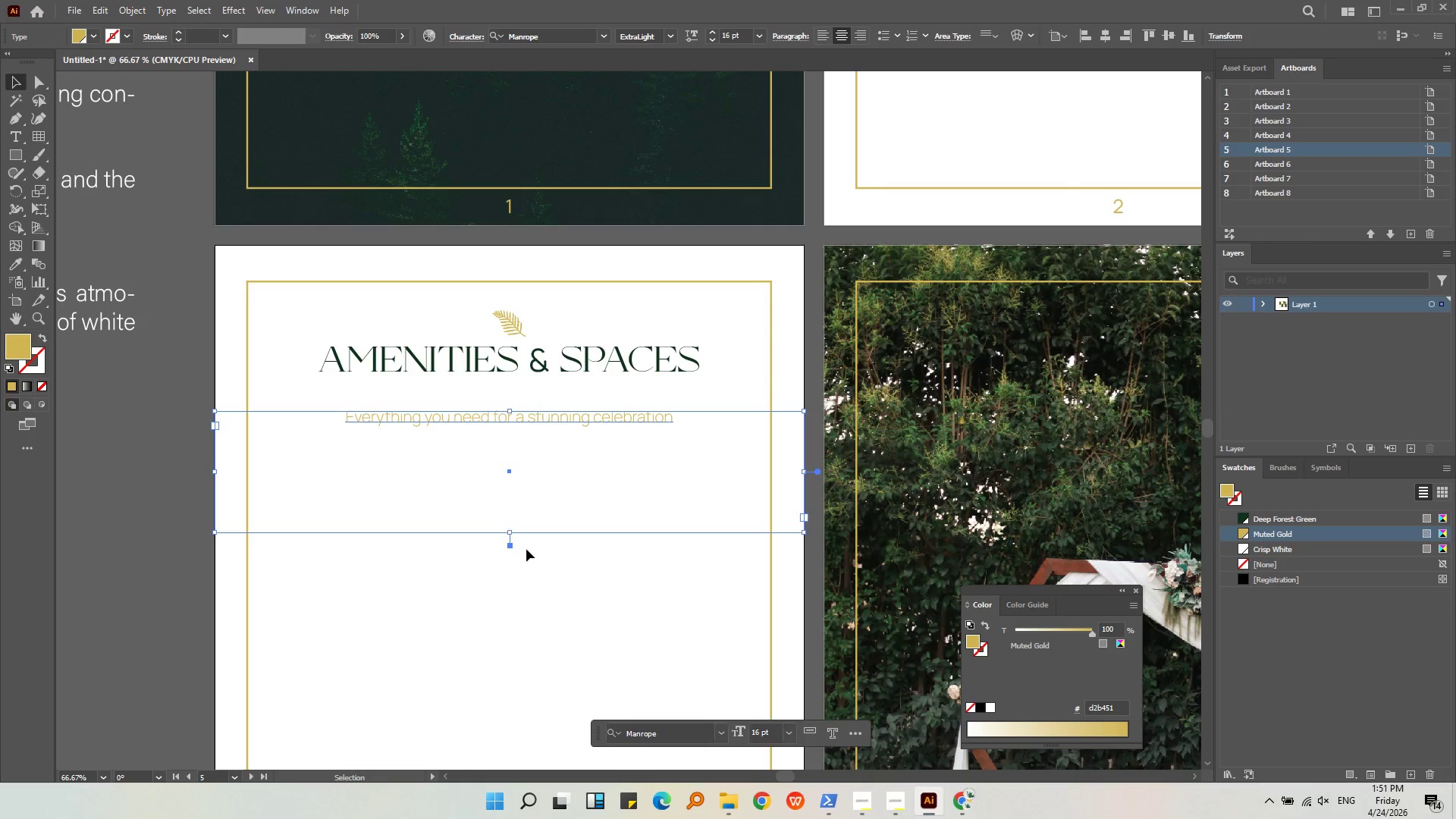 
hold_key(key=ShiftLeft, duration=0.41)
 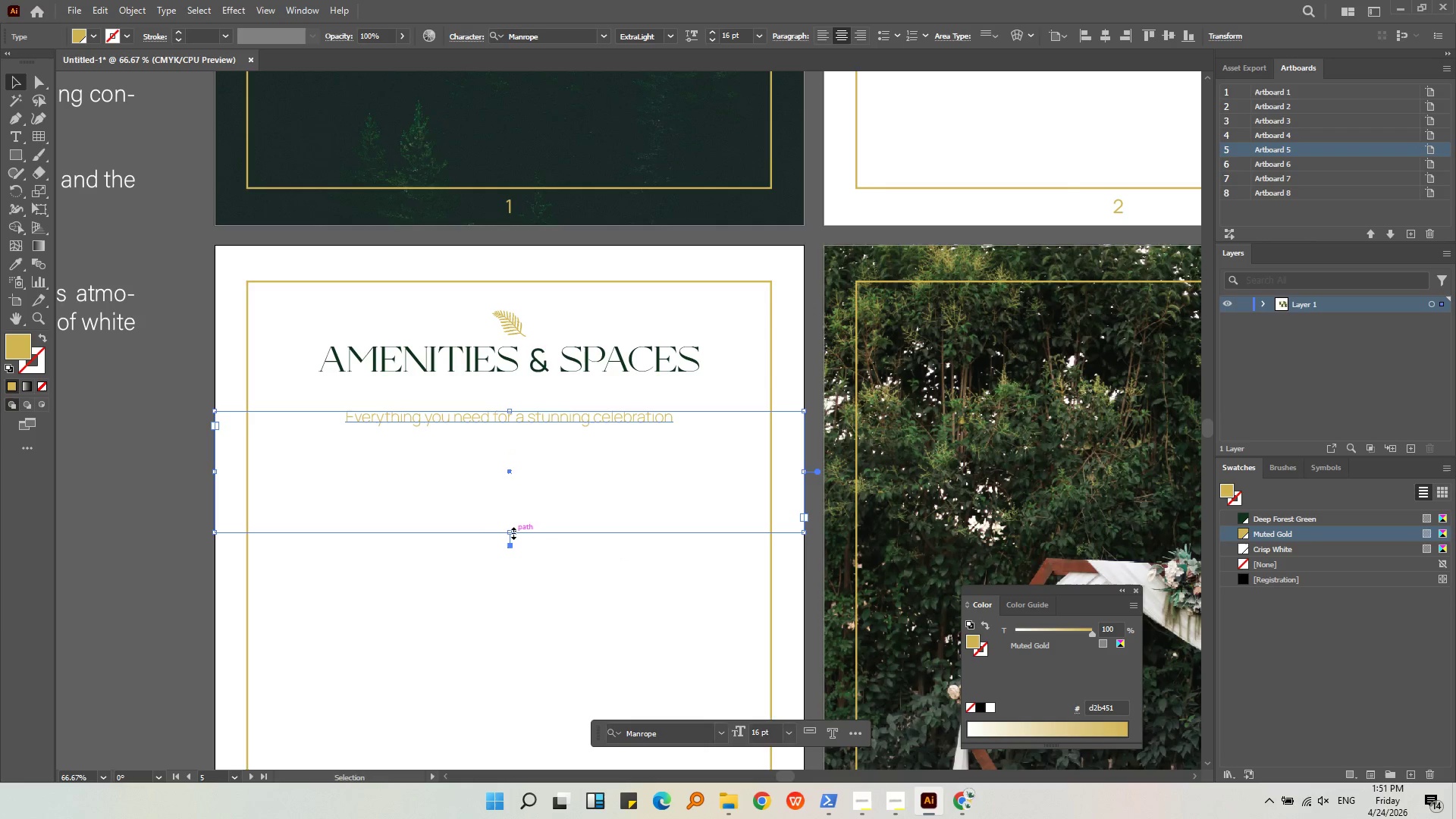 
left_click_drag(start_coordinate=[510, 532], to_coordinate=[510, 444])
 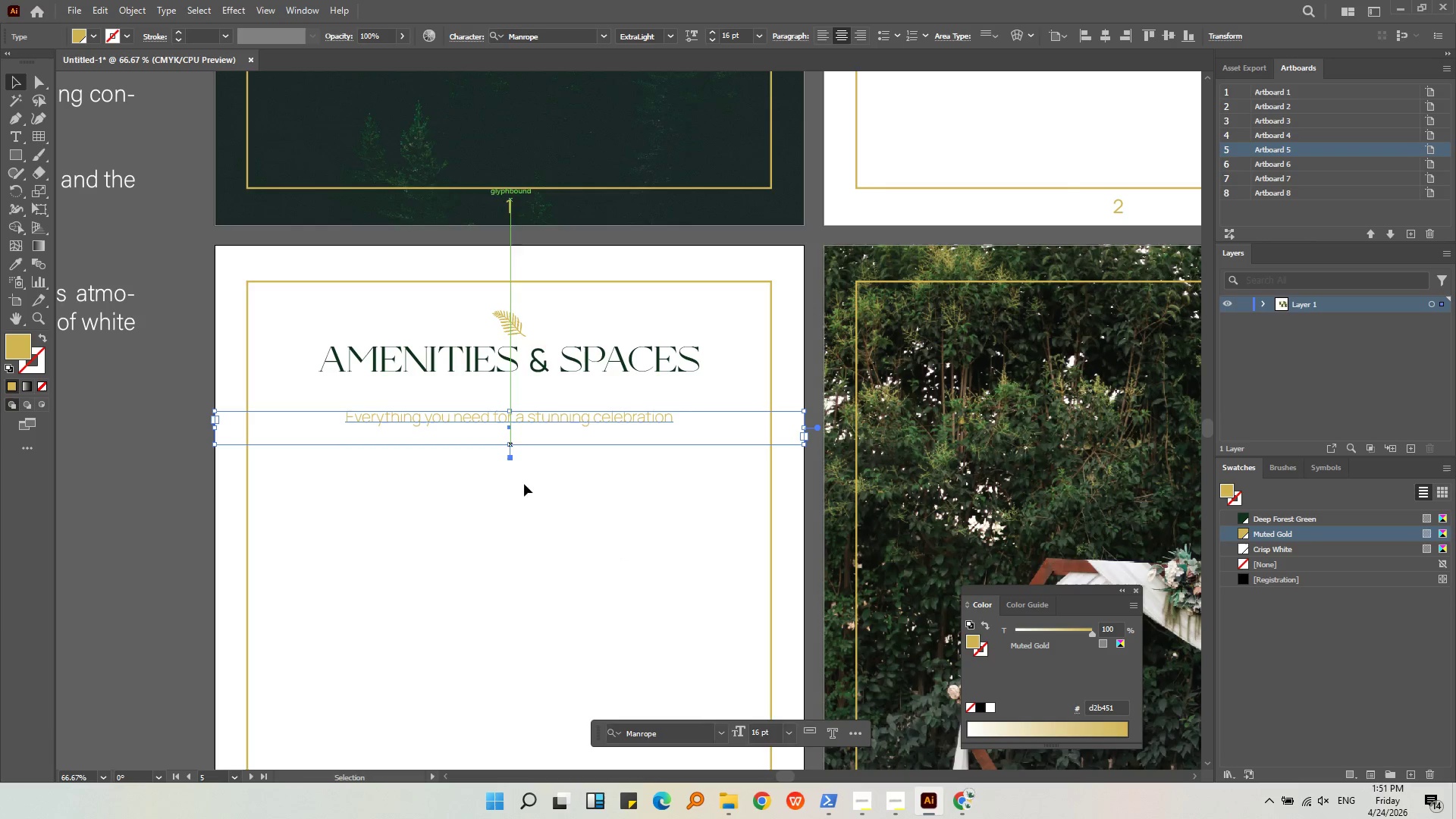 
left_click([542, 516])
 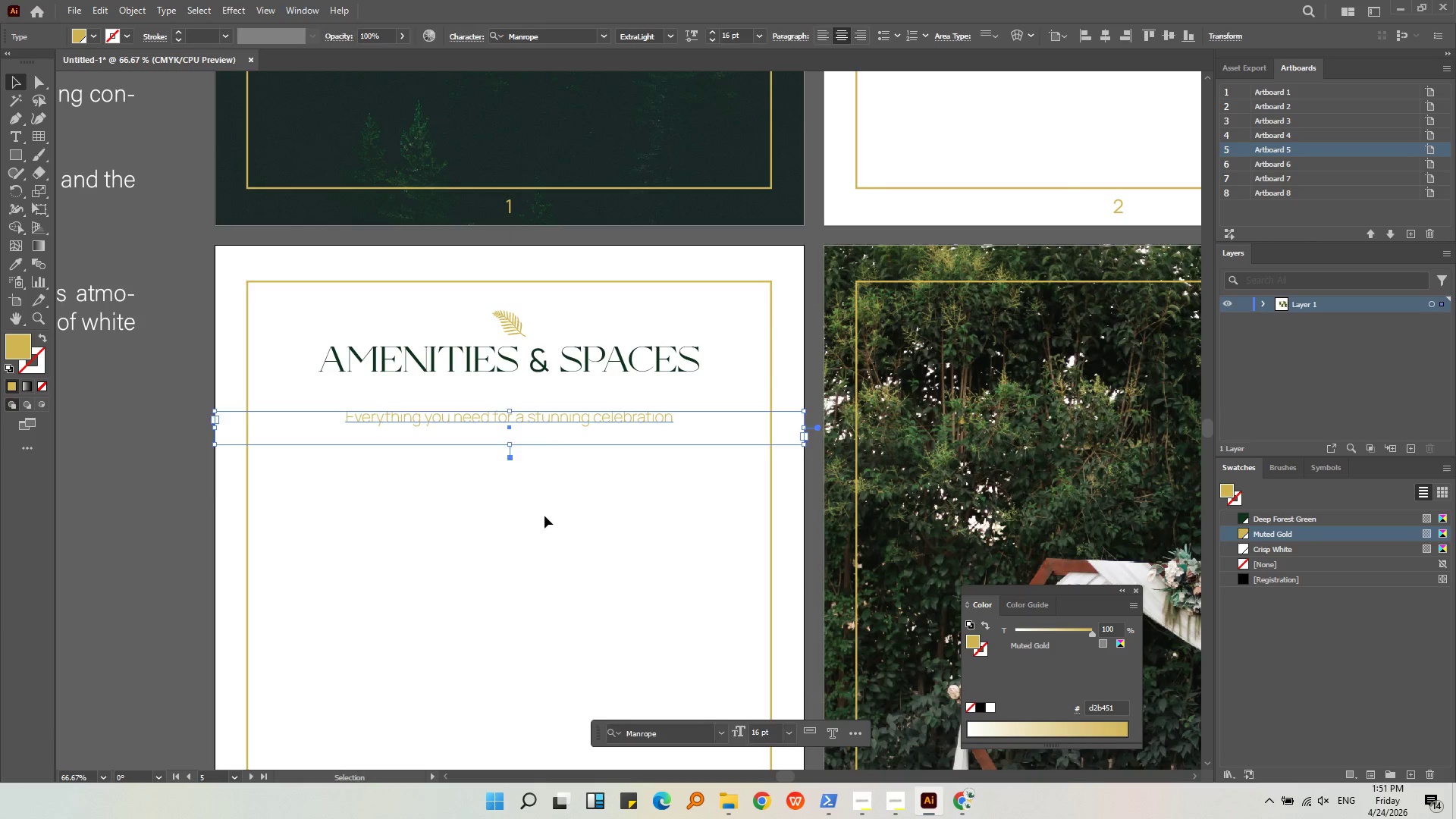 
key(Alt+AltLeft)
 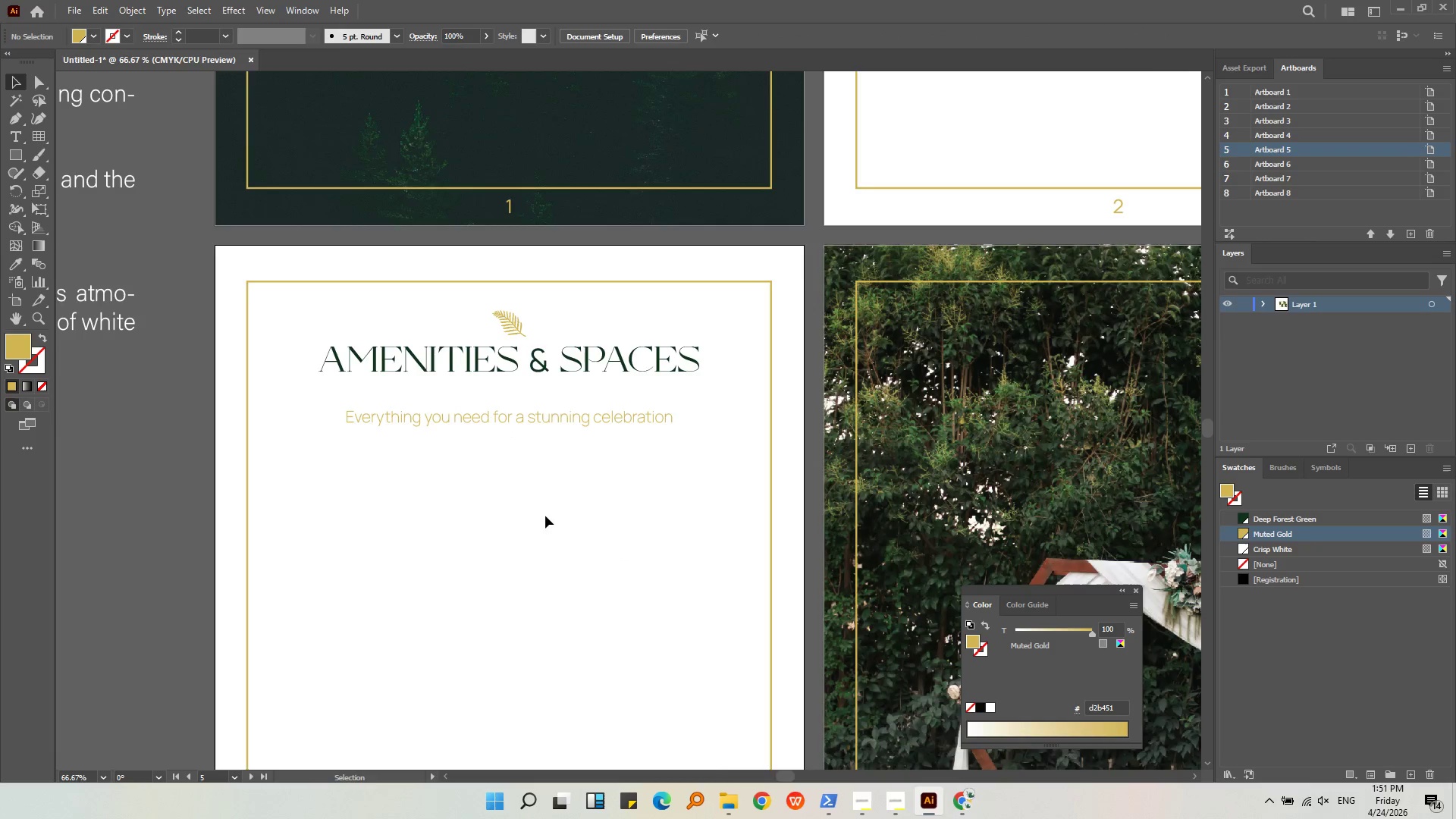 
scroll: coordinate [545, 516], scroll_direction: down, amount: 2.0
 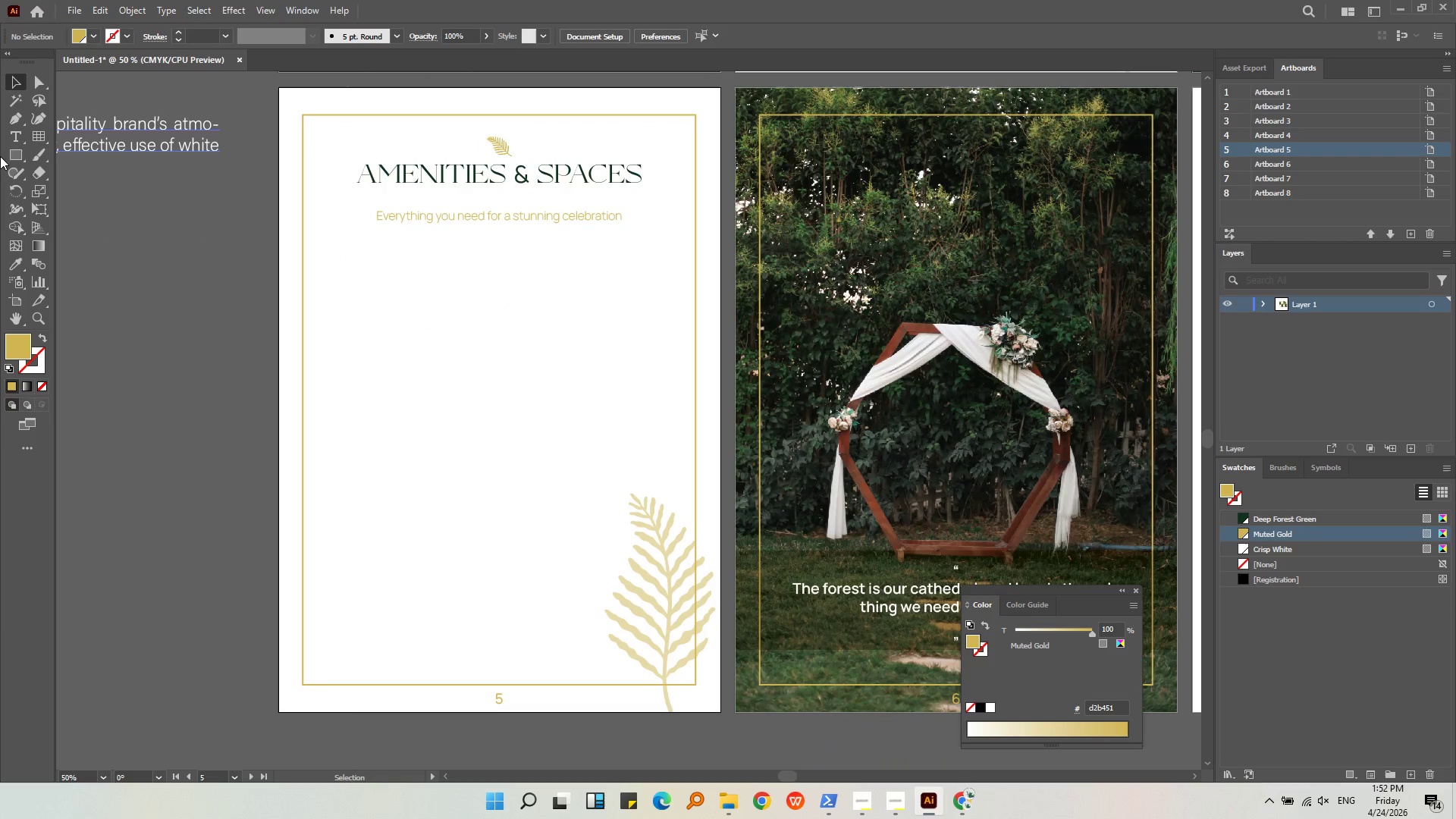 
left_click([7, 153])
 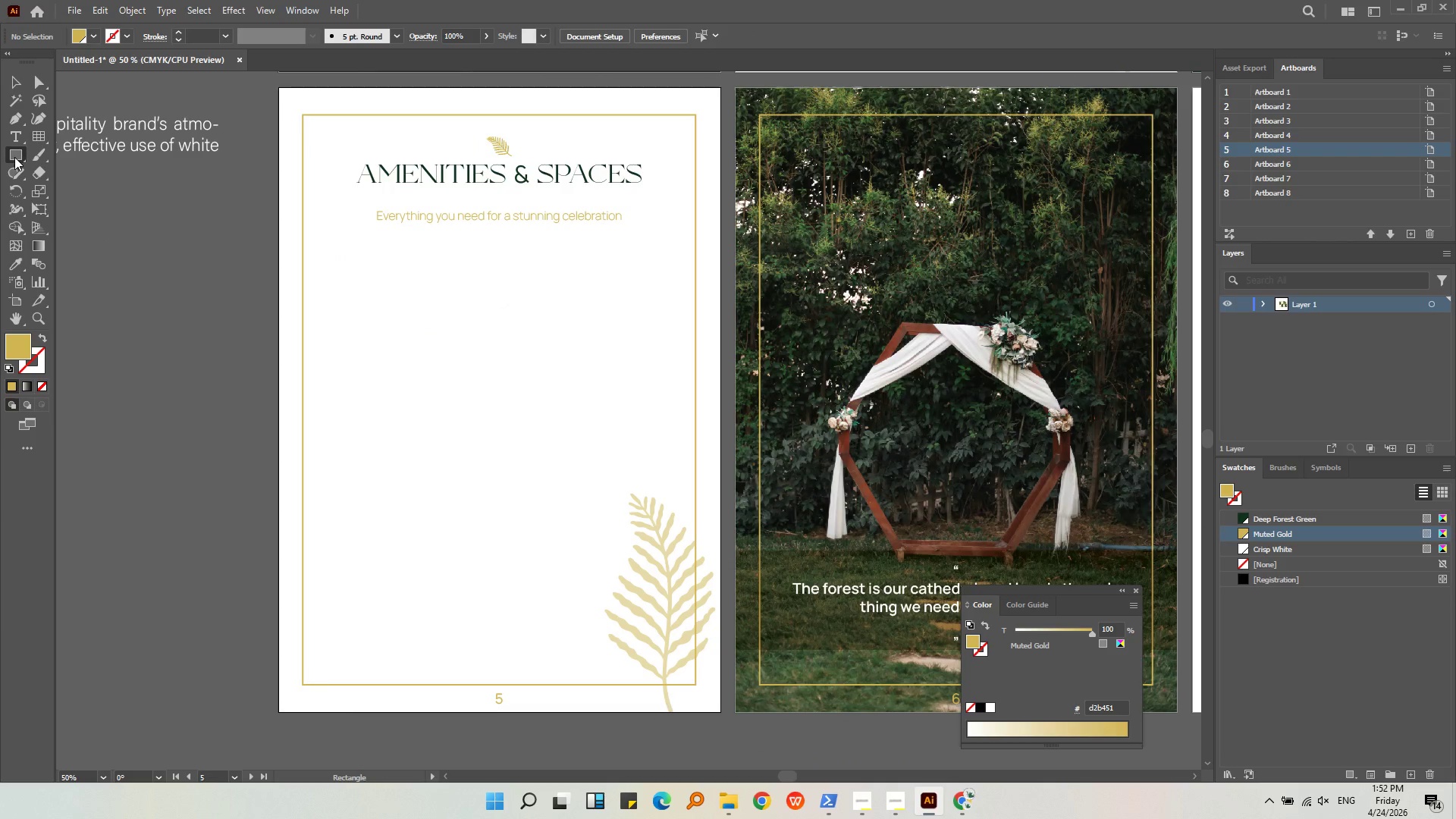 
left_click_drag(start_coordinate=[14, 157], to_coordinate=[78, 192])
 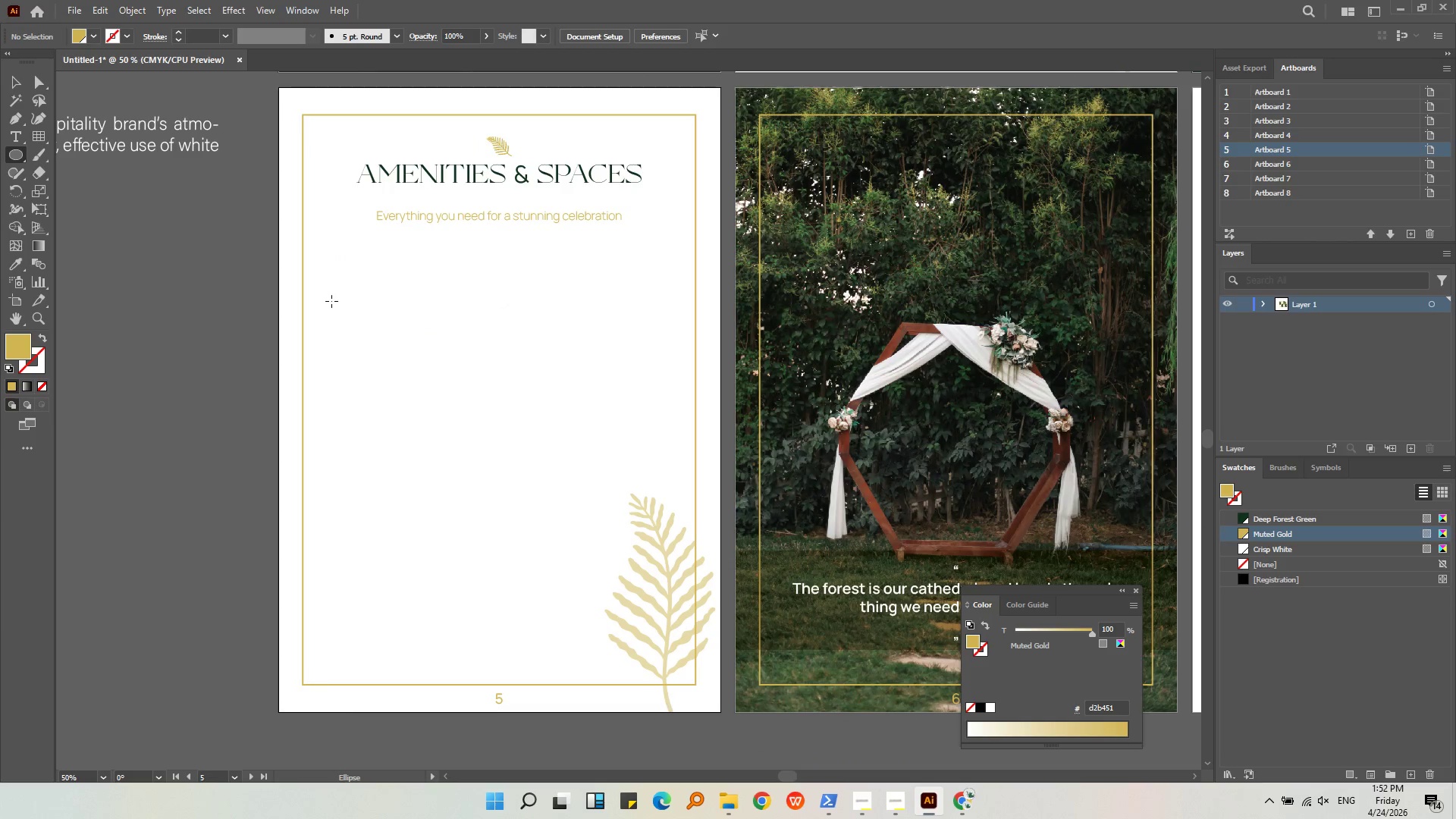 
hold_key(key=ShiftLeft, duration=0.52)
left_click_drag(start_coordinate=[334, 298], to_coordinate=[393, 369])
 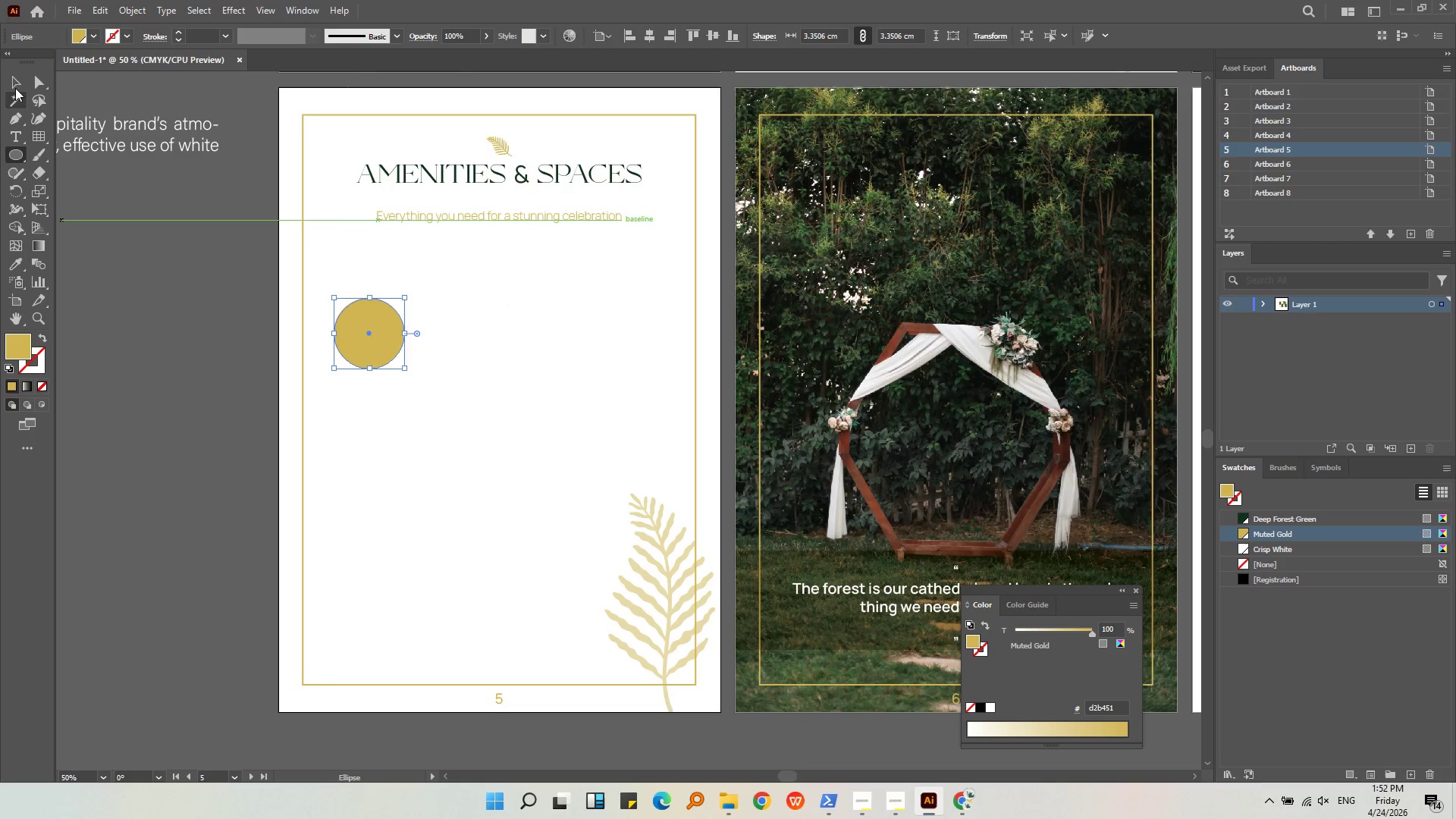 
left_click([12, 85])
 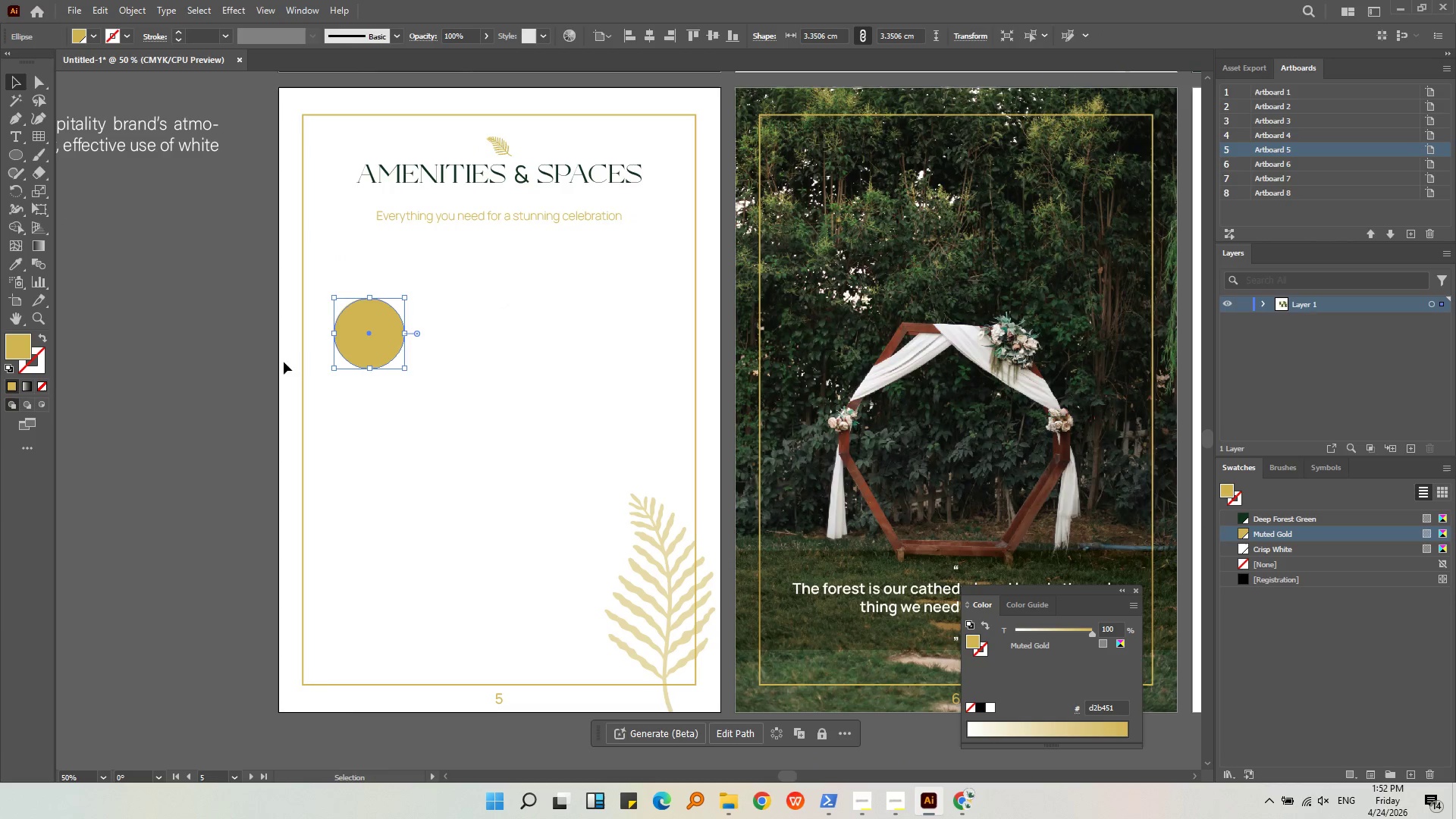 
left_click_drag(start_coordinate=[350, 327], to_coordinate=[470, 333])
 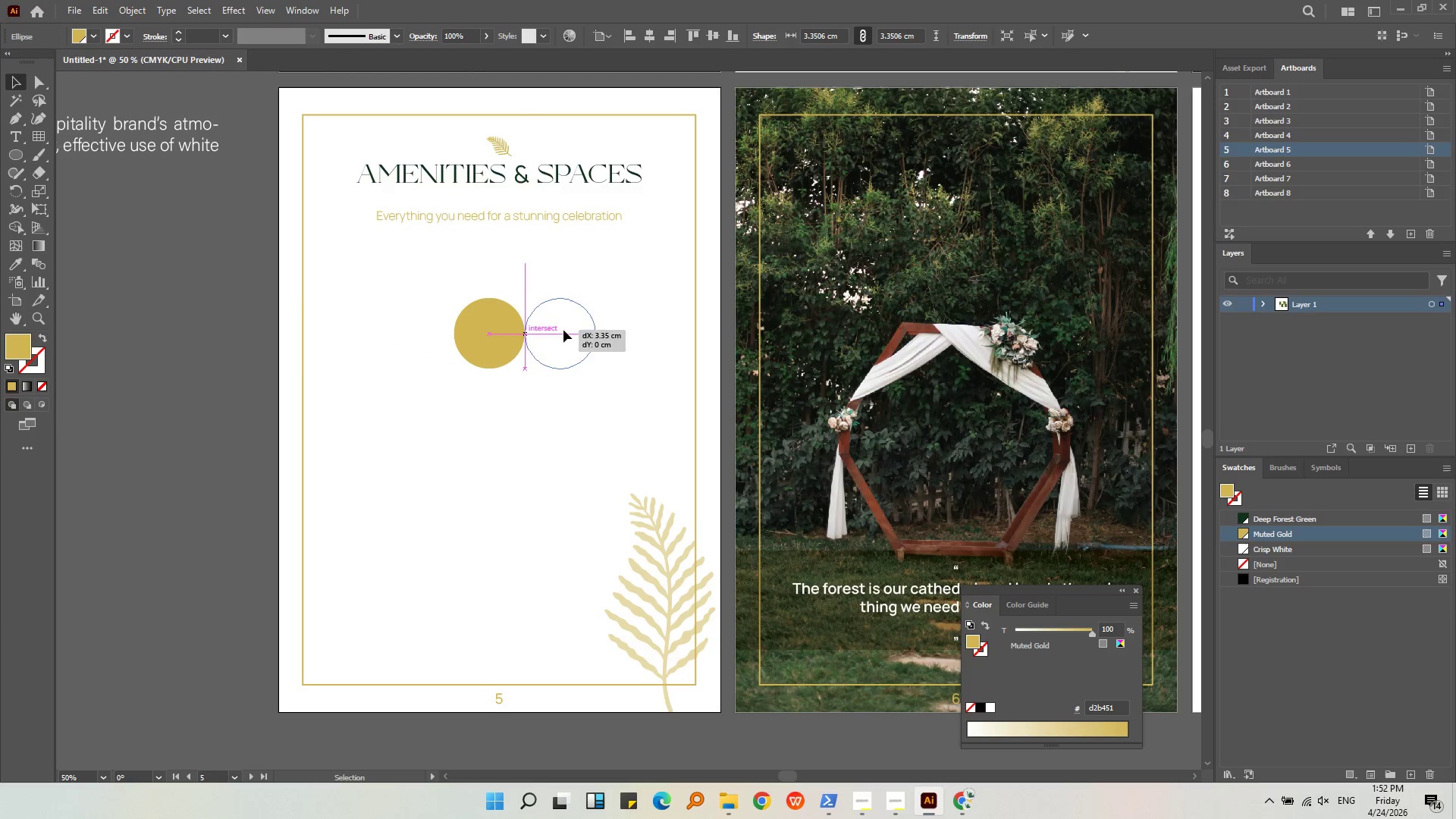 
hold_key(key=ShiftLeft, duration=0.92)
 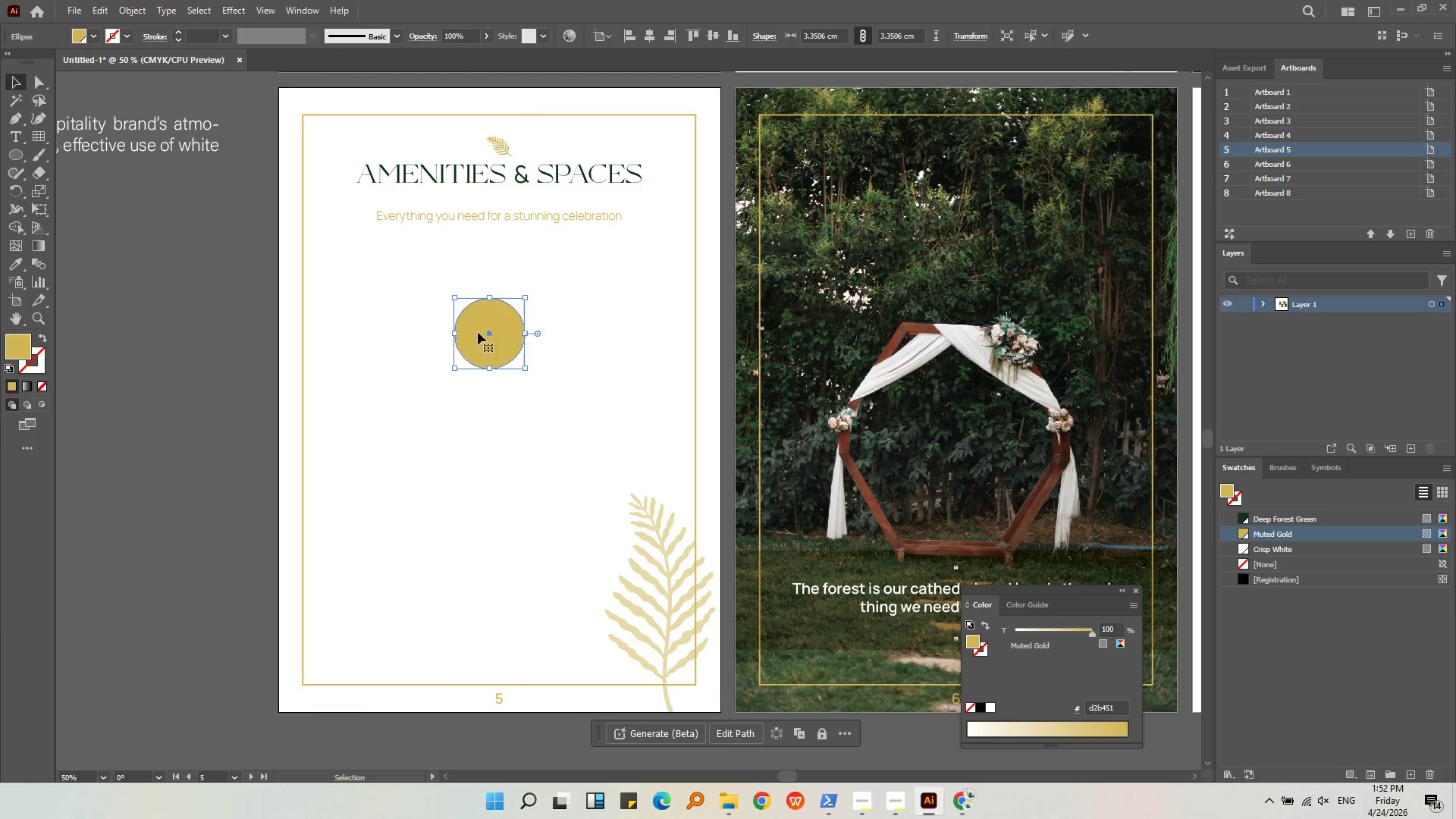 
left_click_drag(start_coordinate=[478, 332], to_coordinate=[583, 330])
 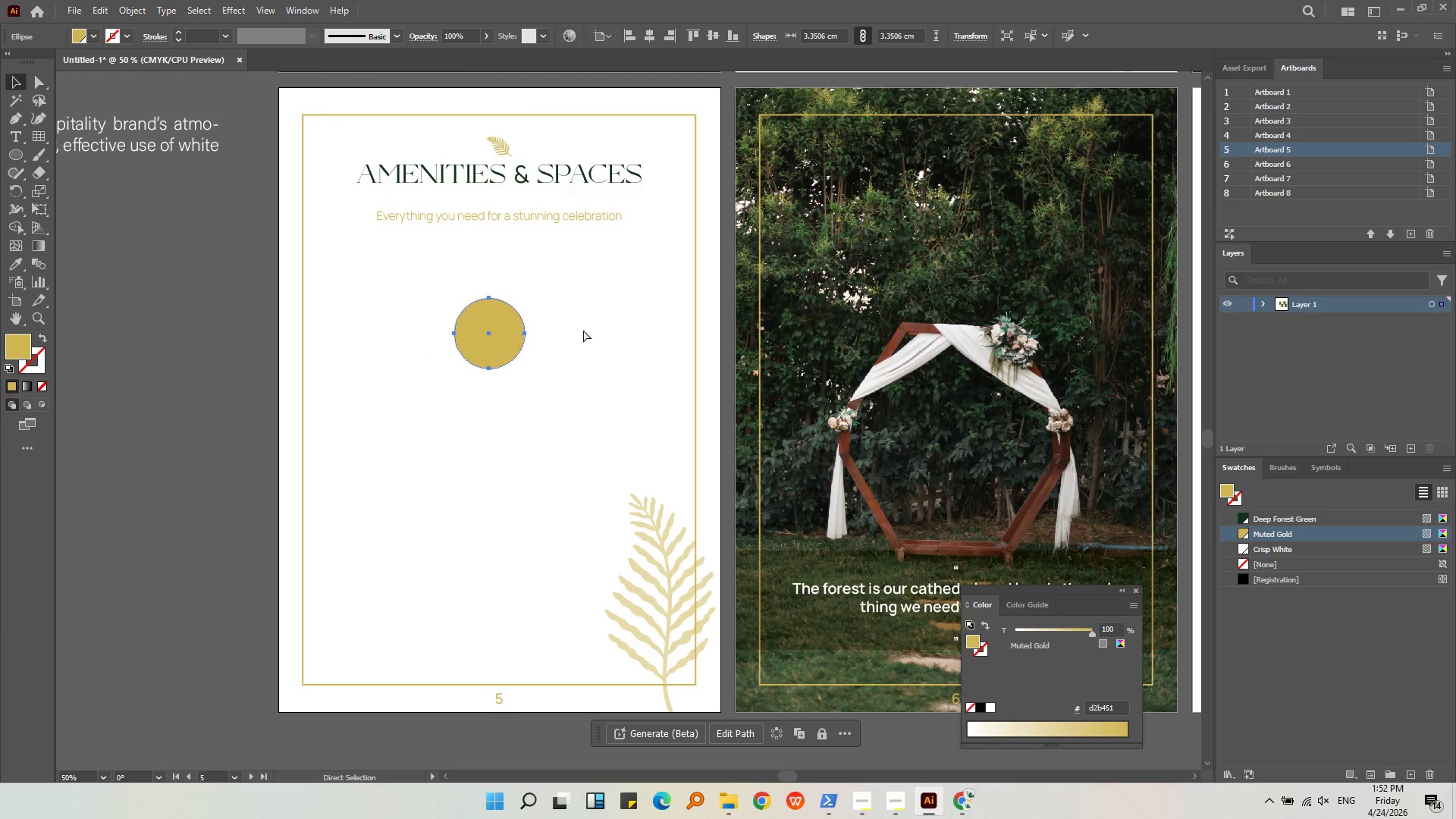 
hold_key(key=ShiftLeft, duration=0.52)
 